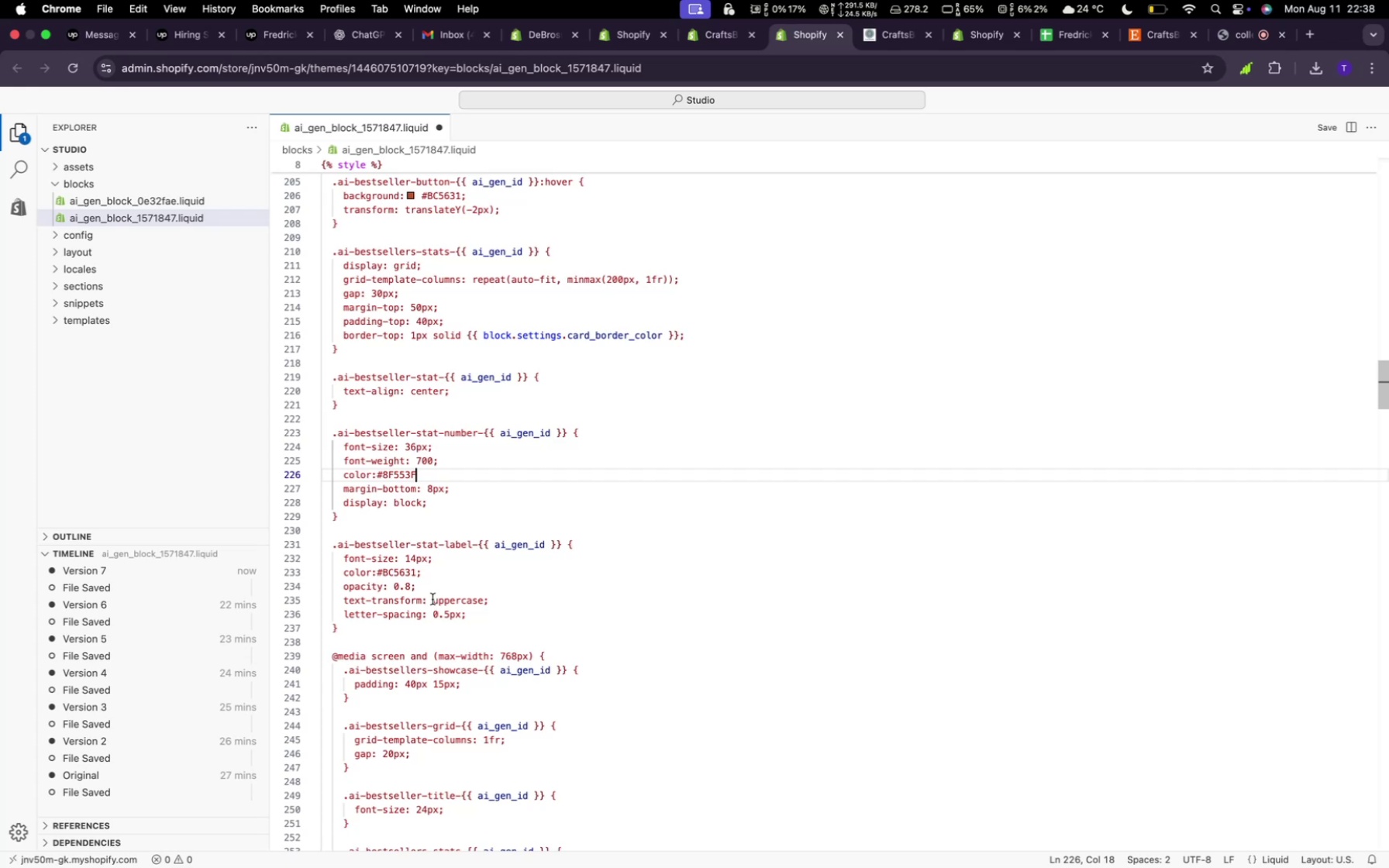 
key(Semicolon)
 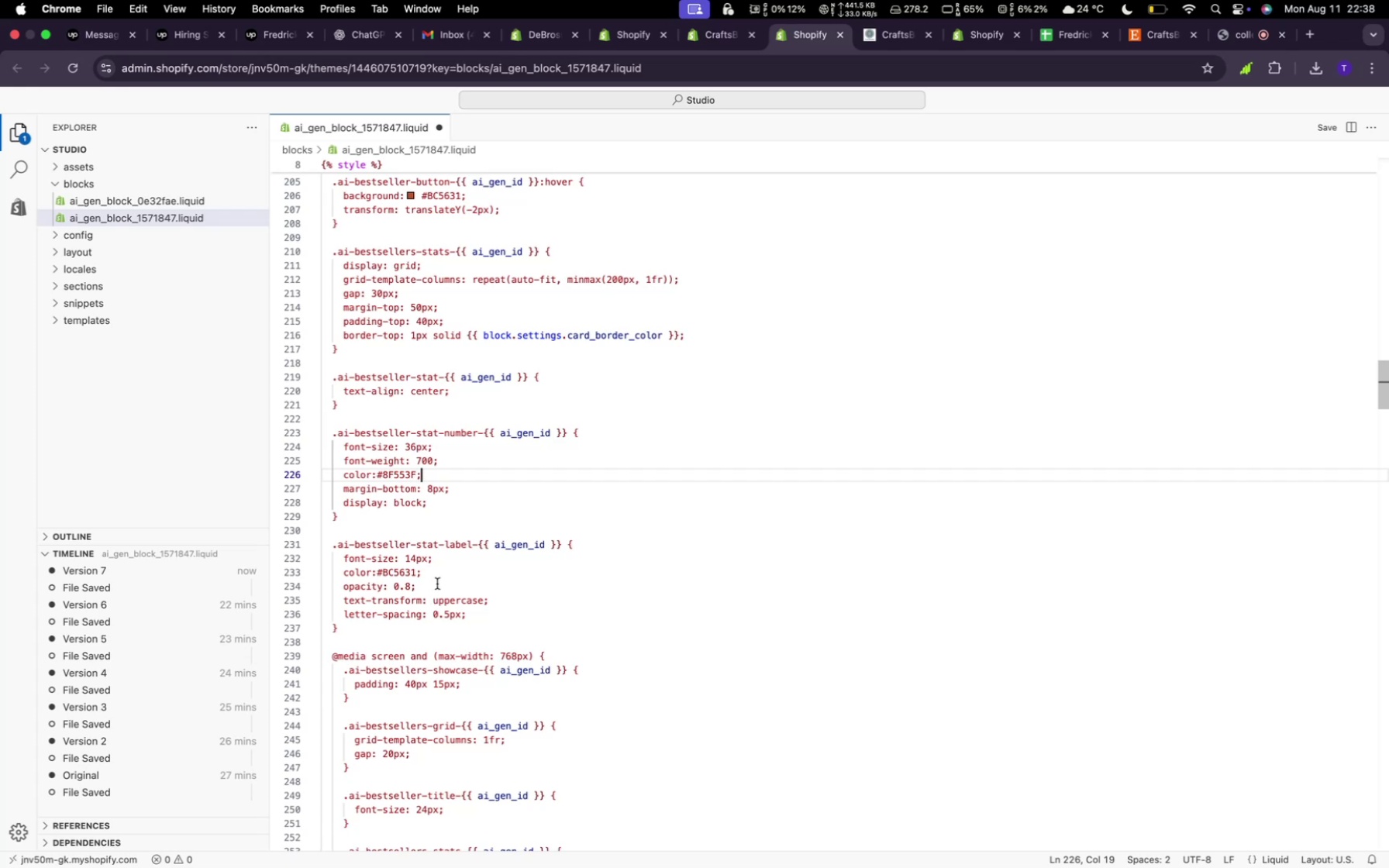 
left_click_drag(start_coordinate=[433, 574], to_coordinate=[377, 574])
 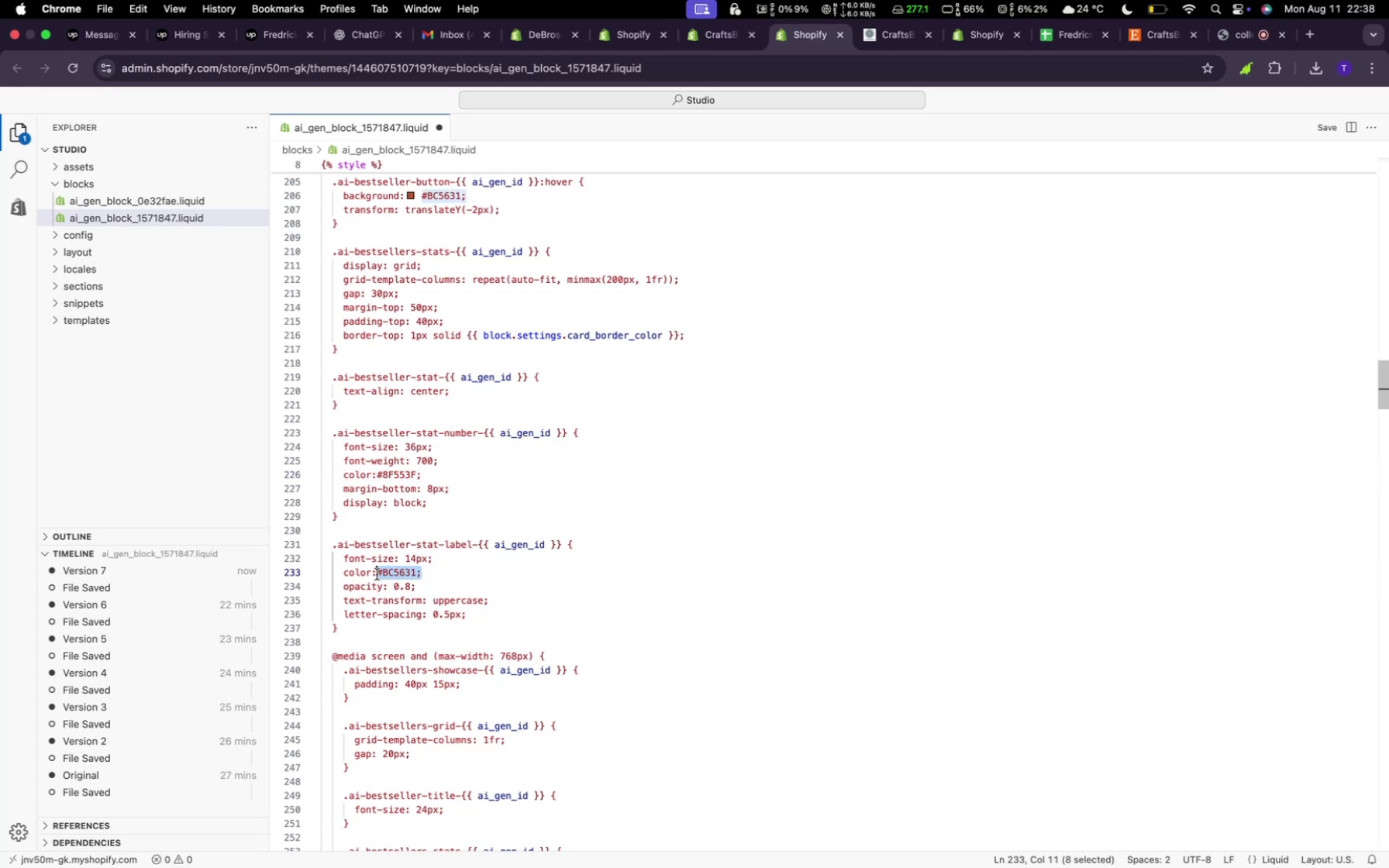 
key(Meta+V)
 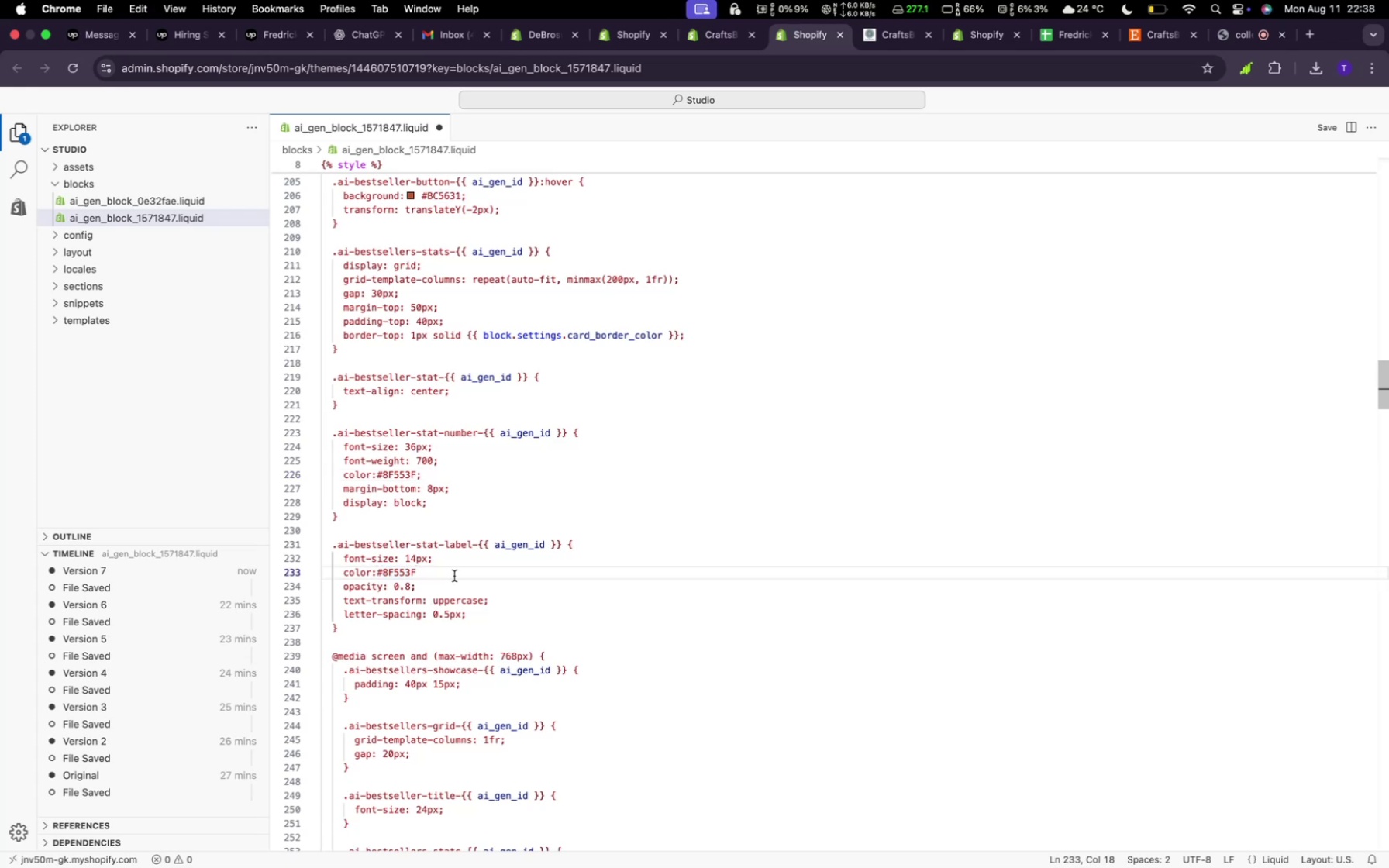 
key(Semicolon)
 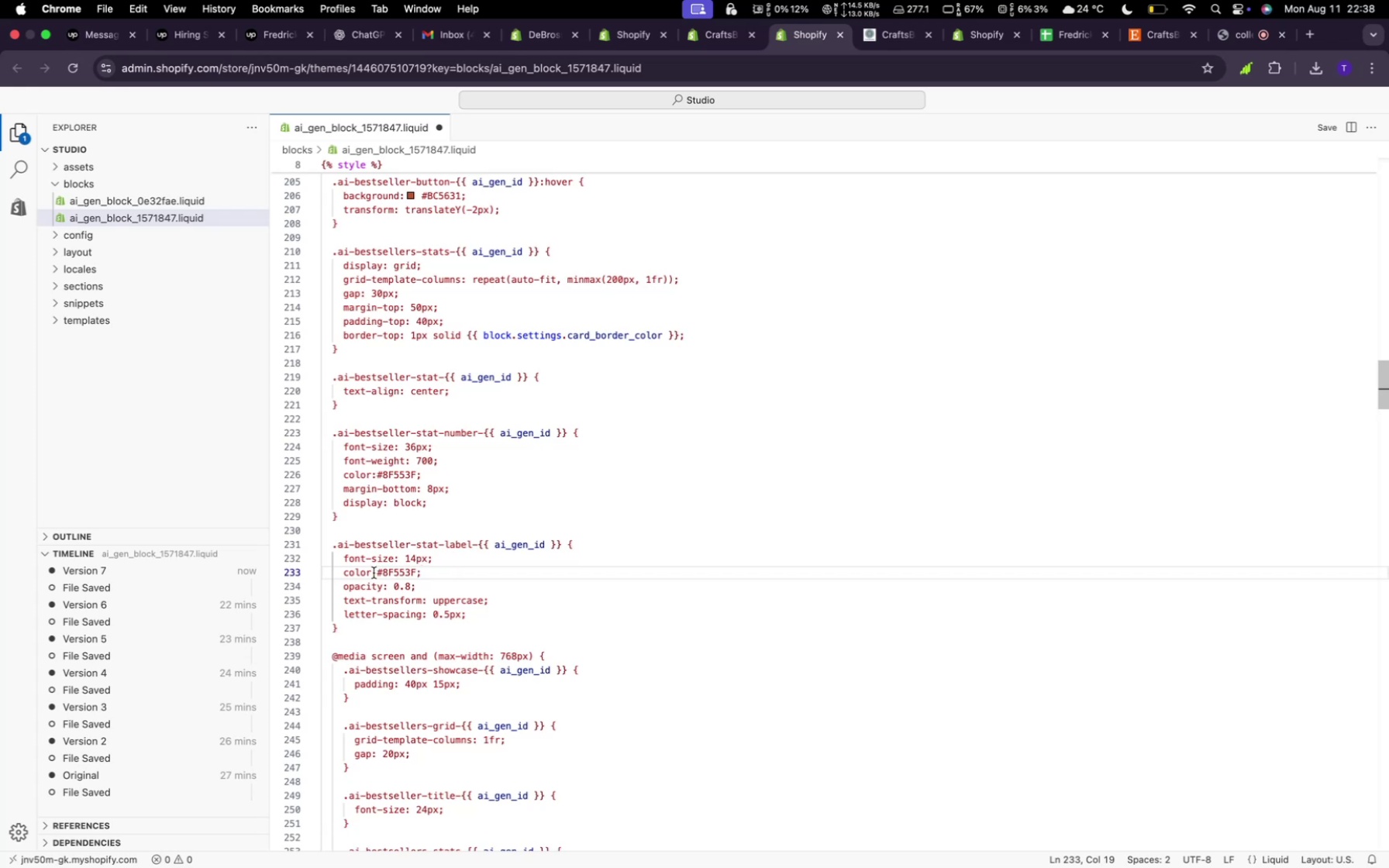 
left_click([377, 574])
 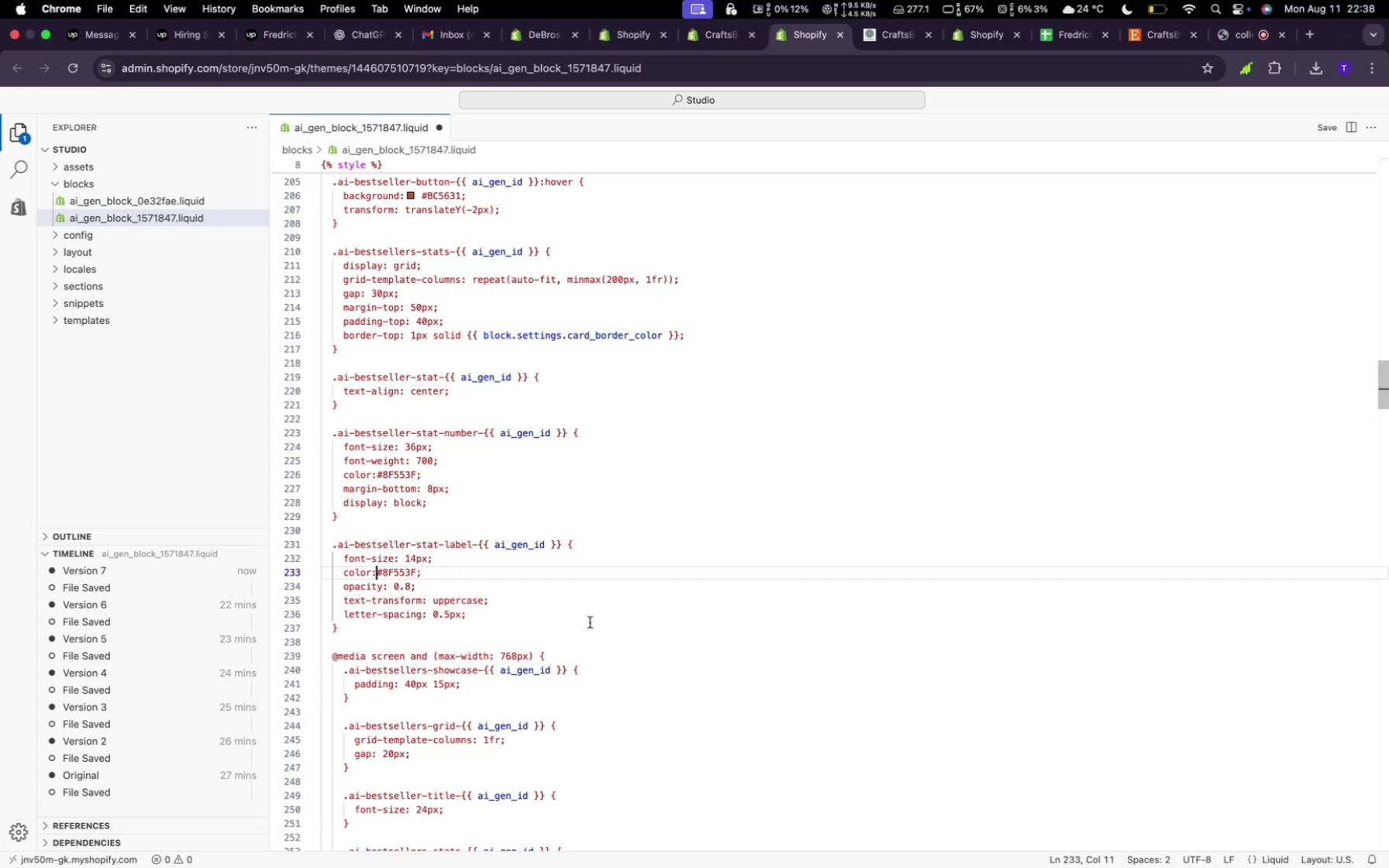 
key(V)
 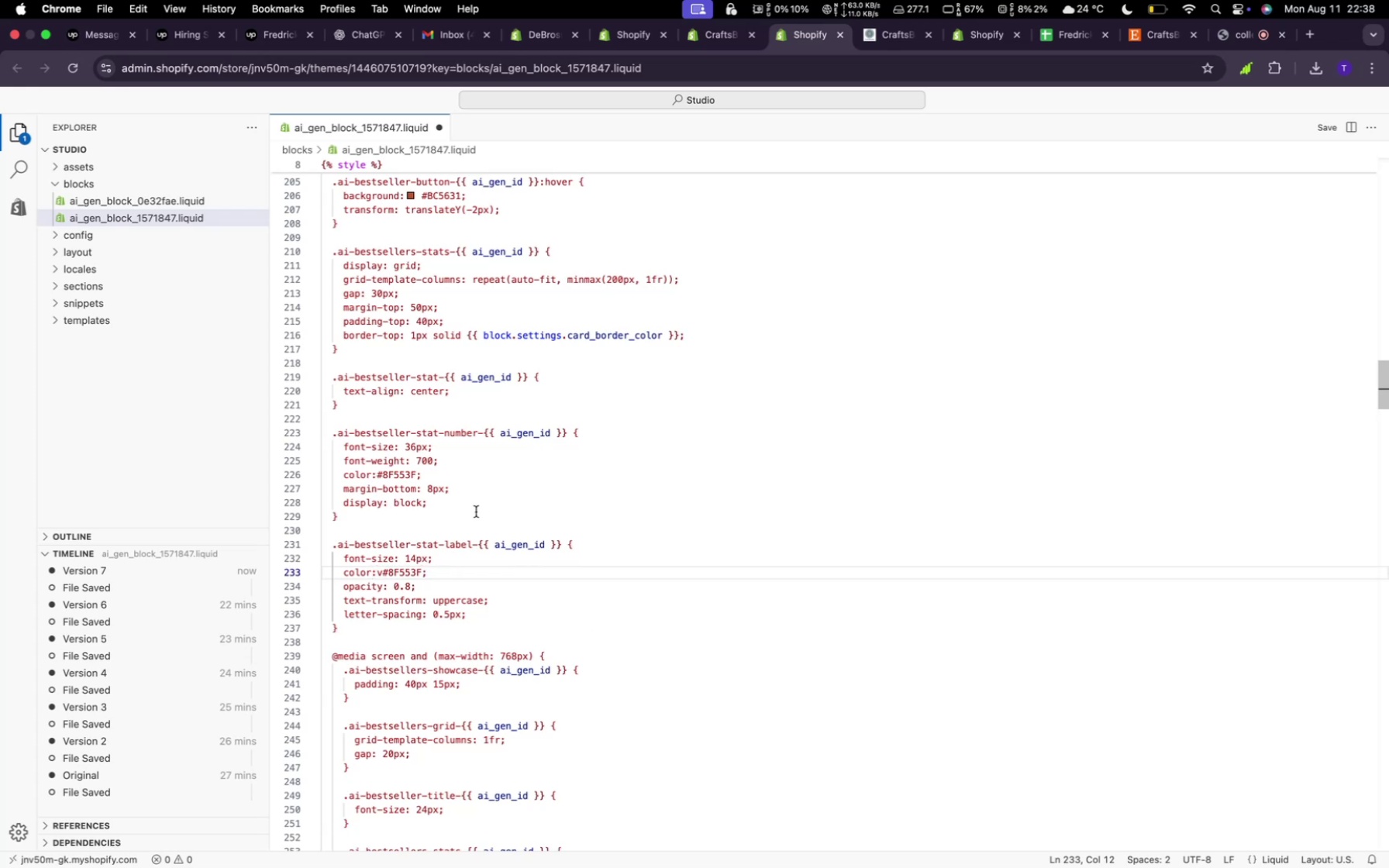 
key(Backspace)
 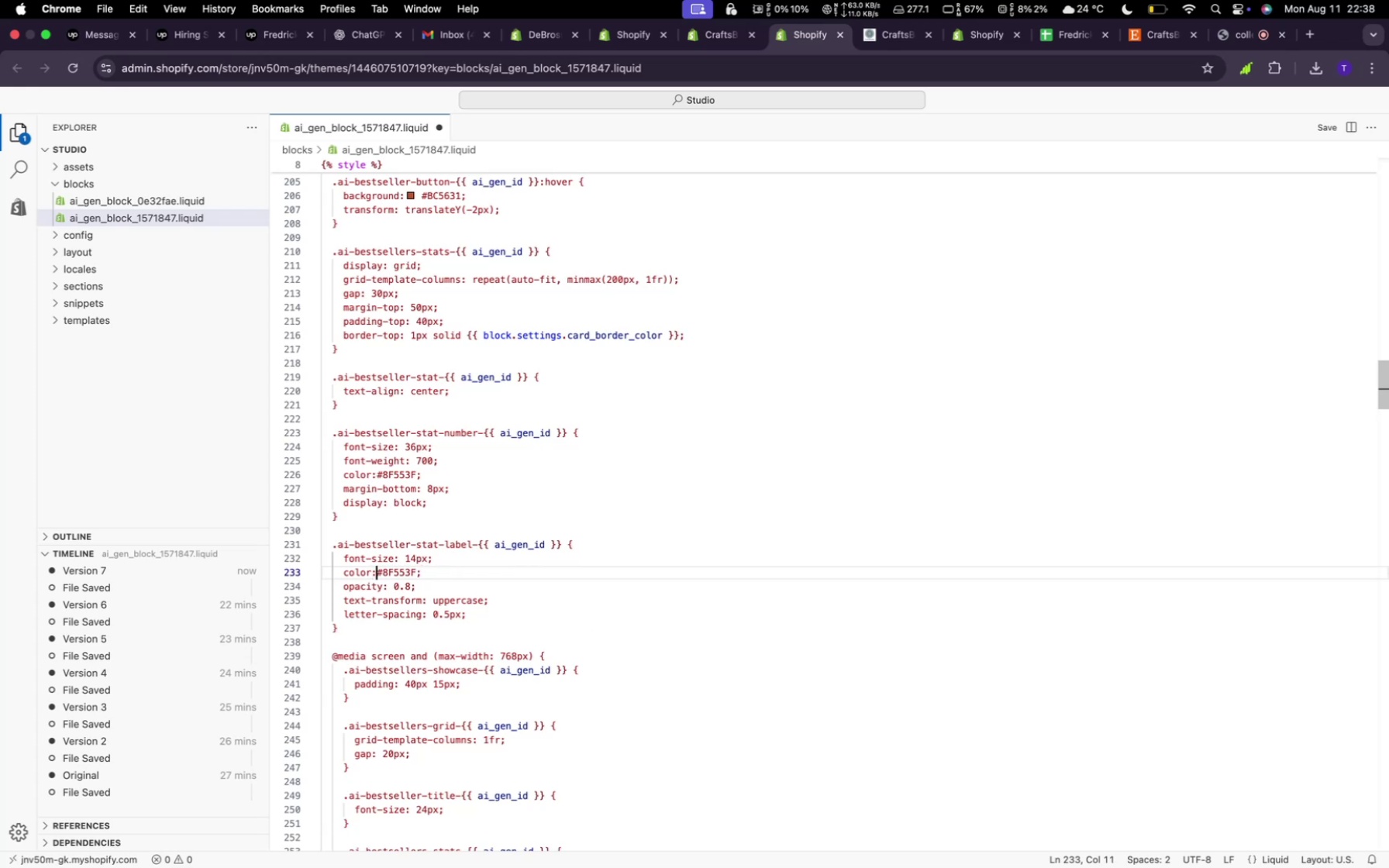 
key(Space)
 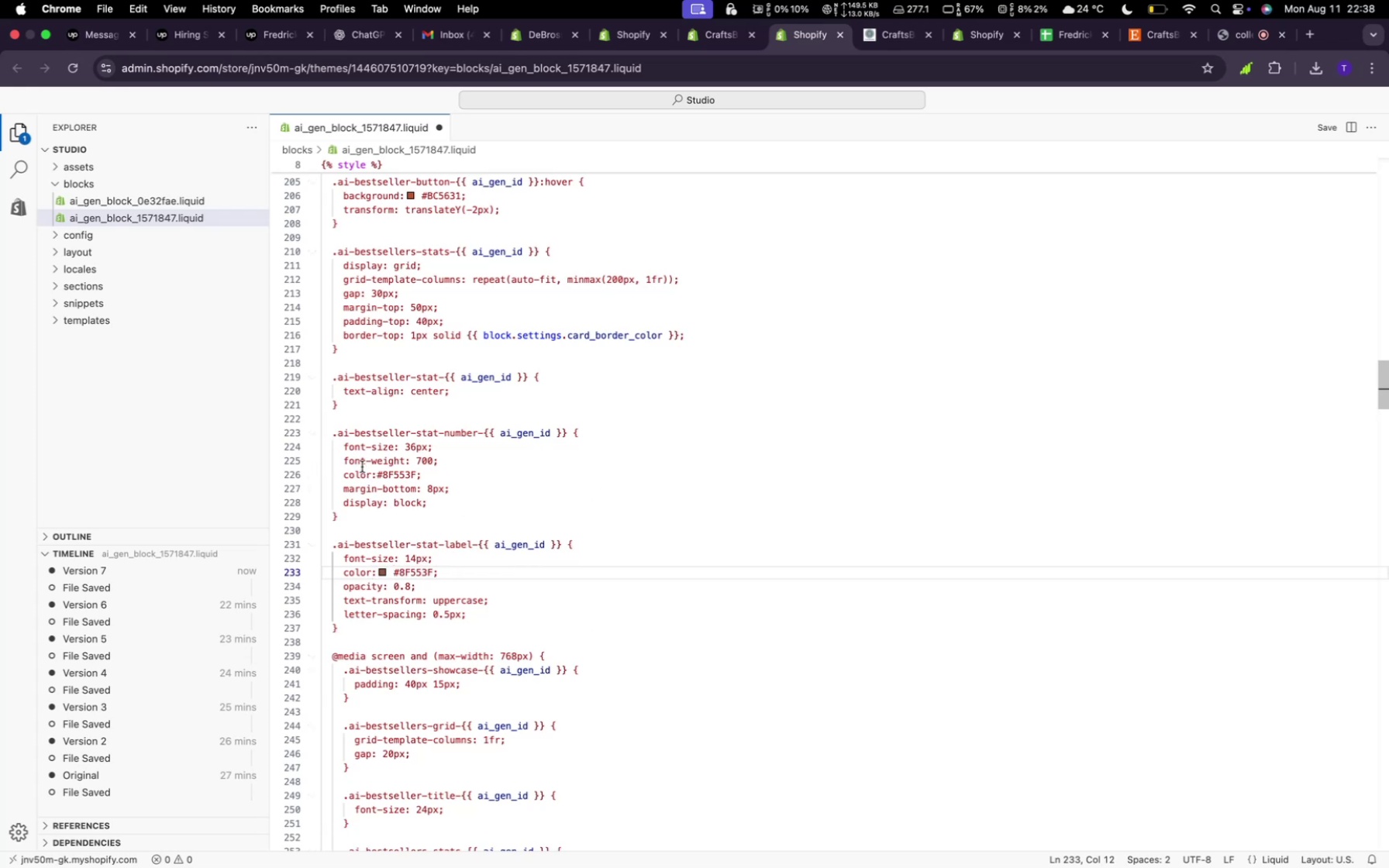 
left_click([376, 473])
 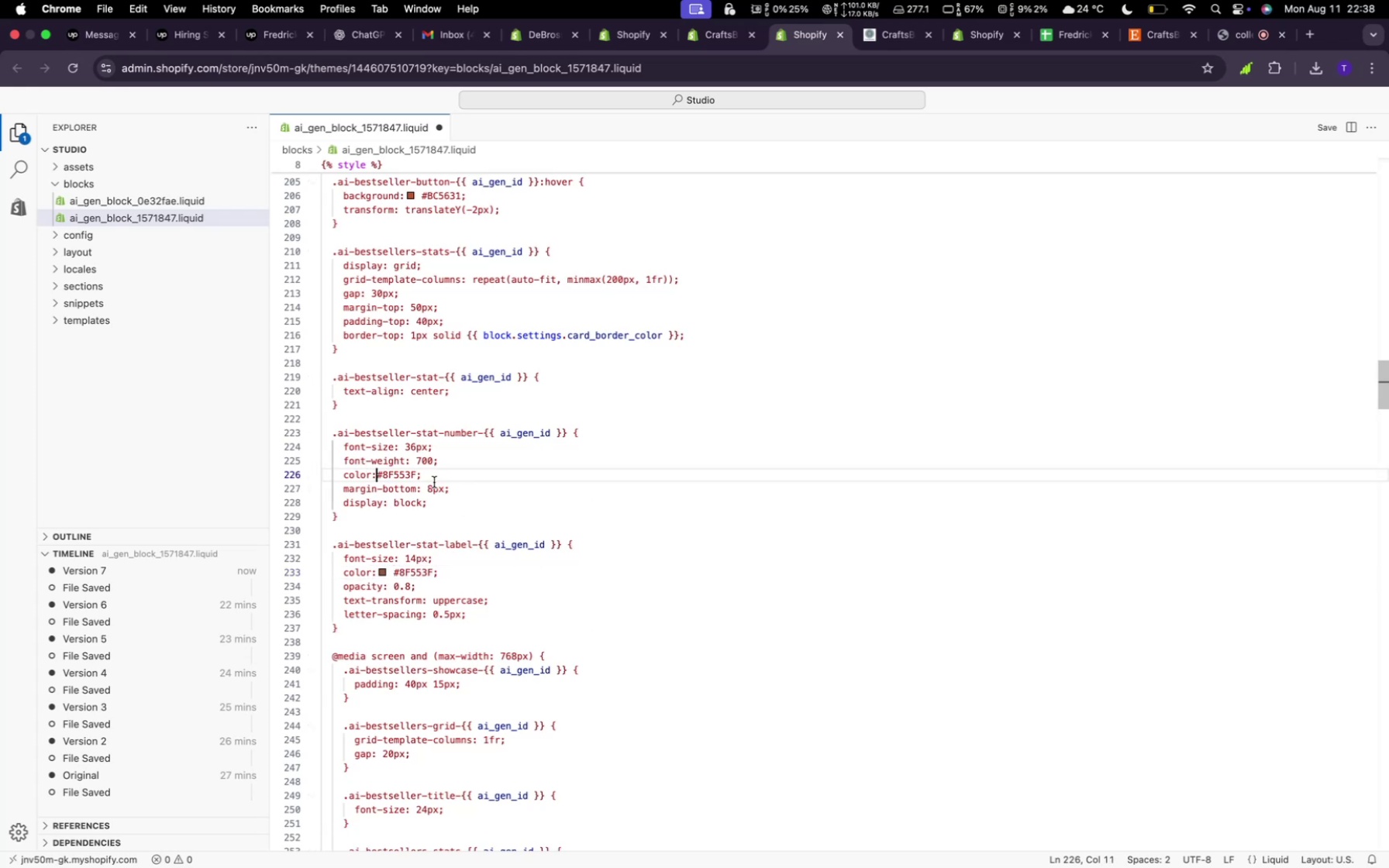 
key(Space)
 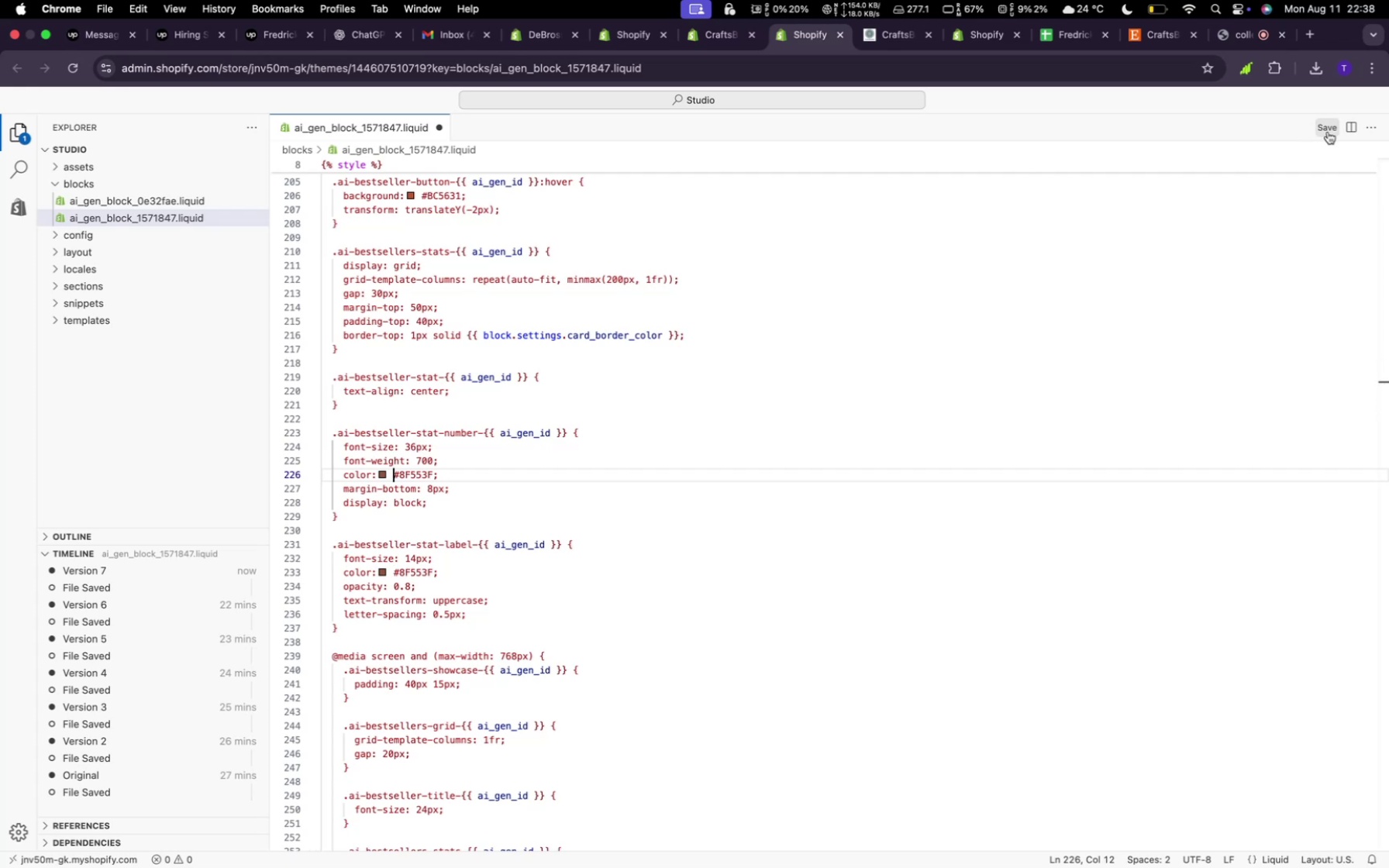 
left_click([1330, 126])
 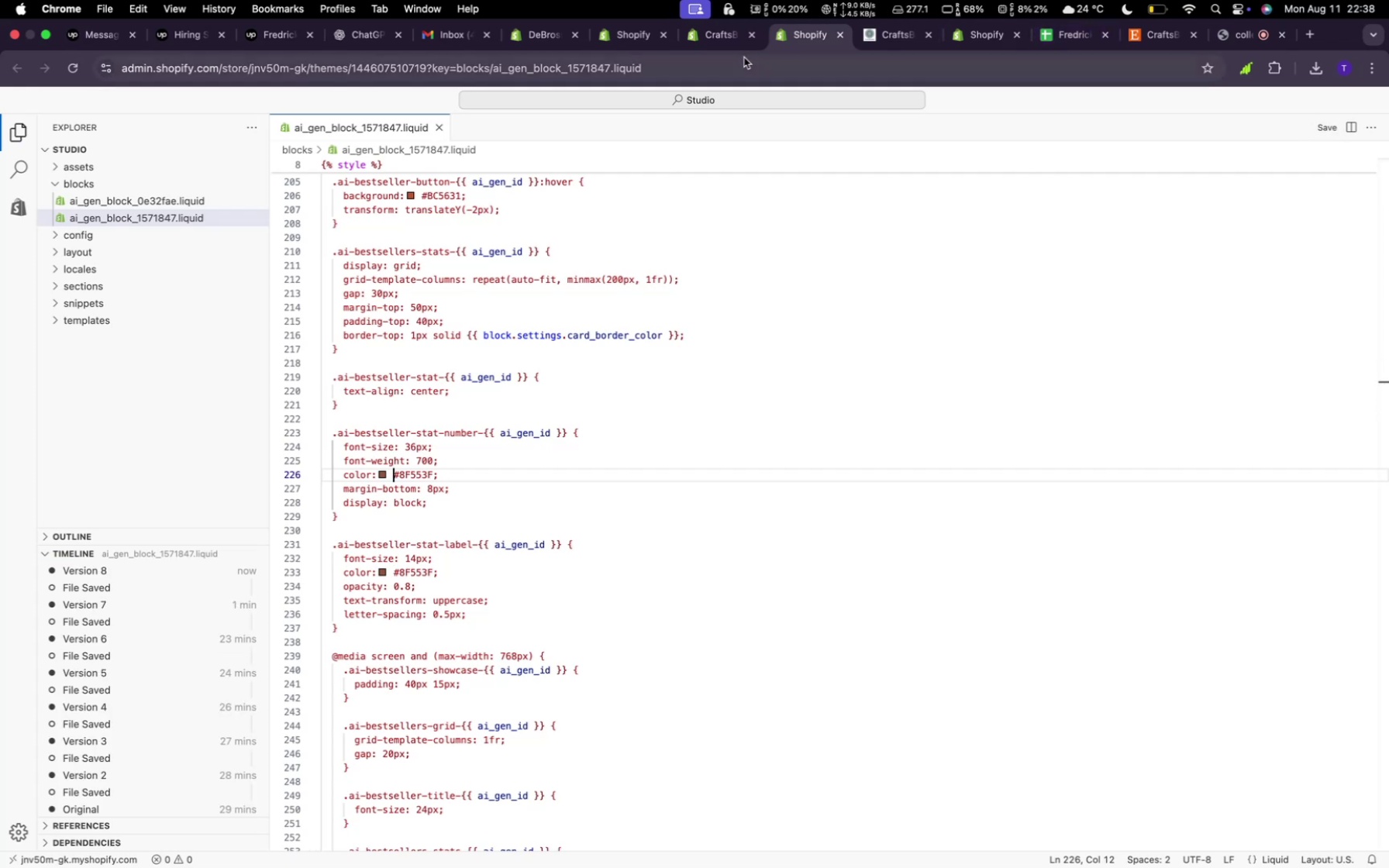 
left_click([710, 36])
 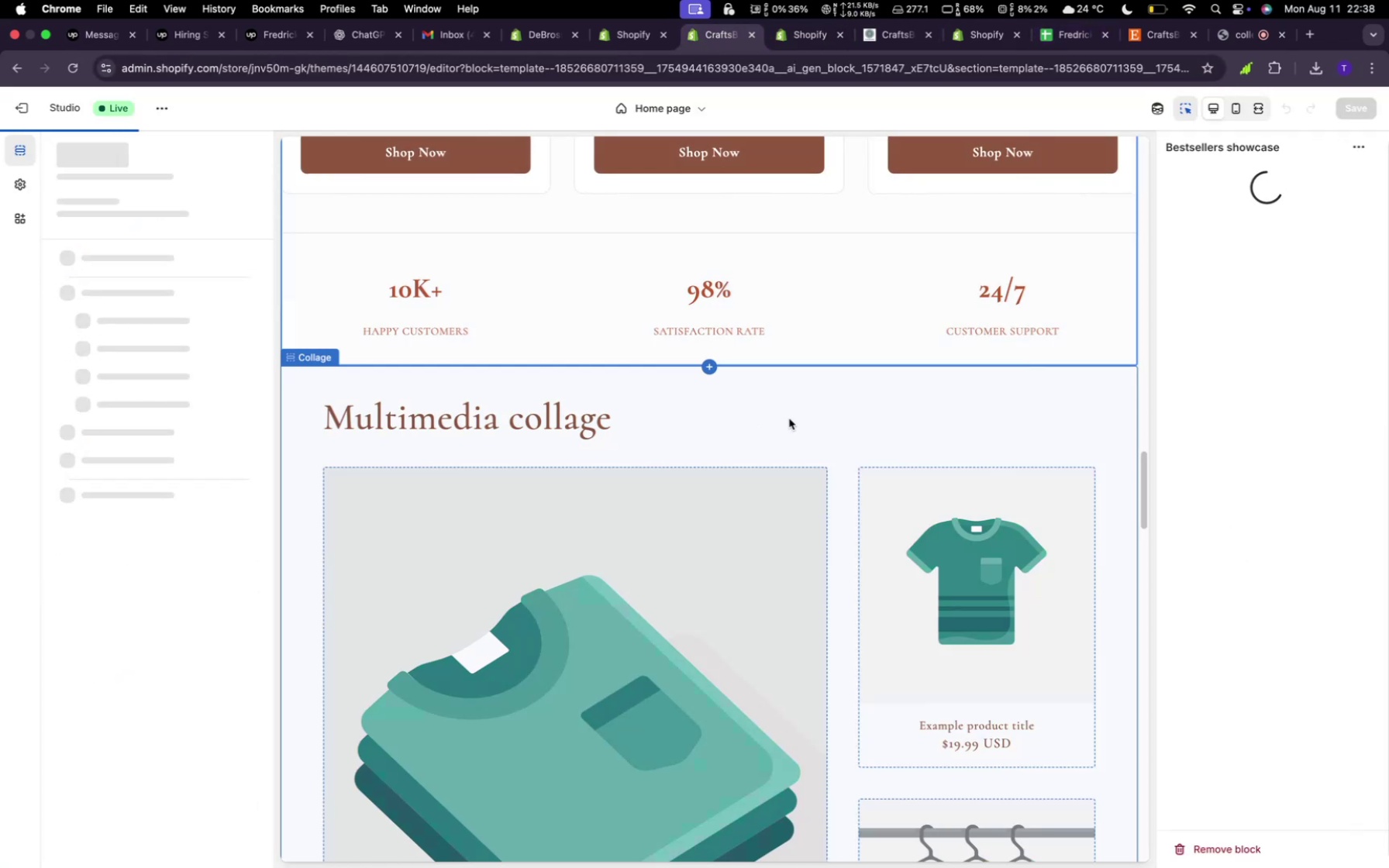 
scroll: coordinate [922, 356], scroll_direction: up, amount: 6.0
 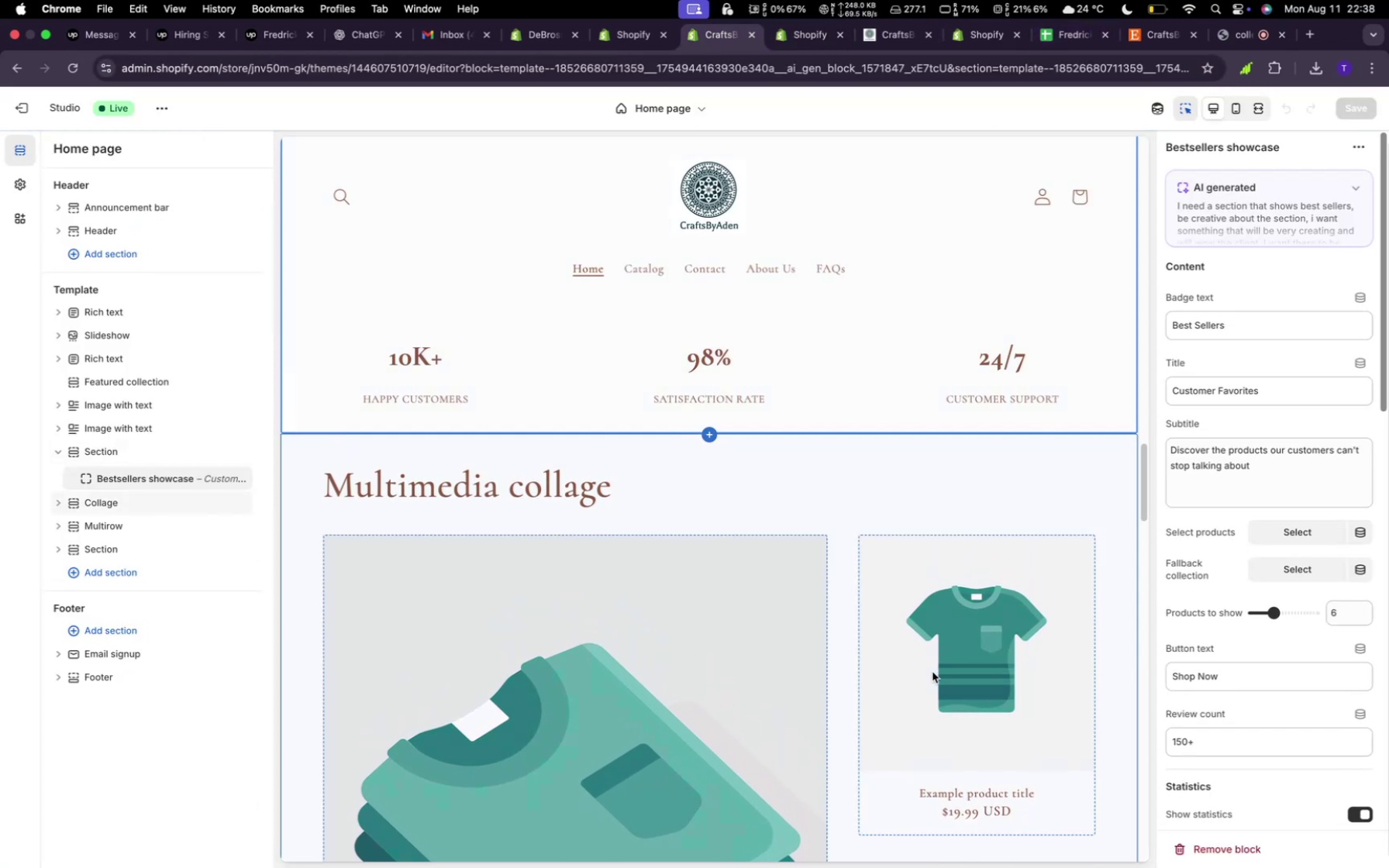 
scroll: coordinate [922, 611], scroll_direction: down, amount: 53.0
 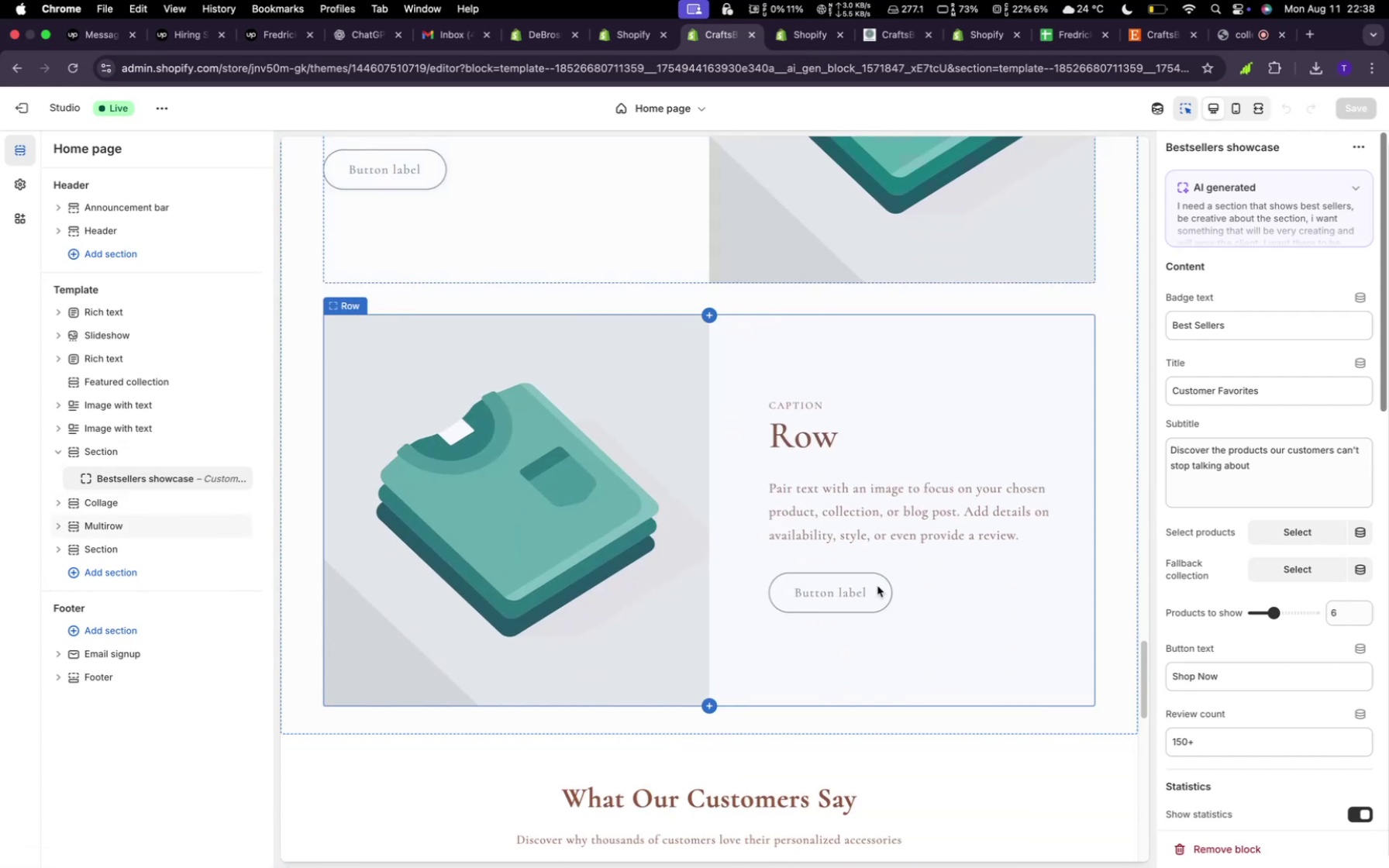 
left_click([953, 575])
 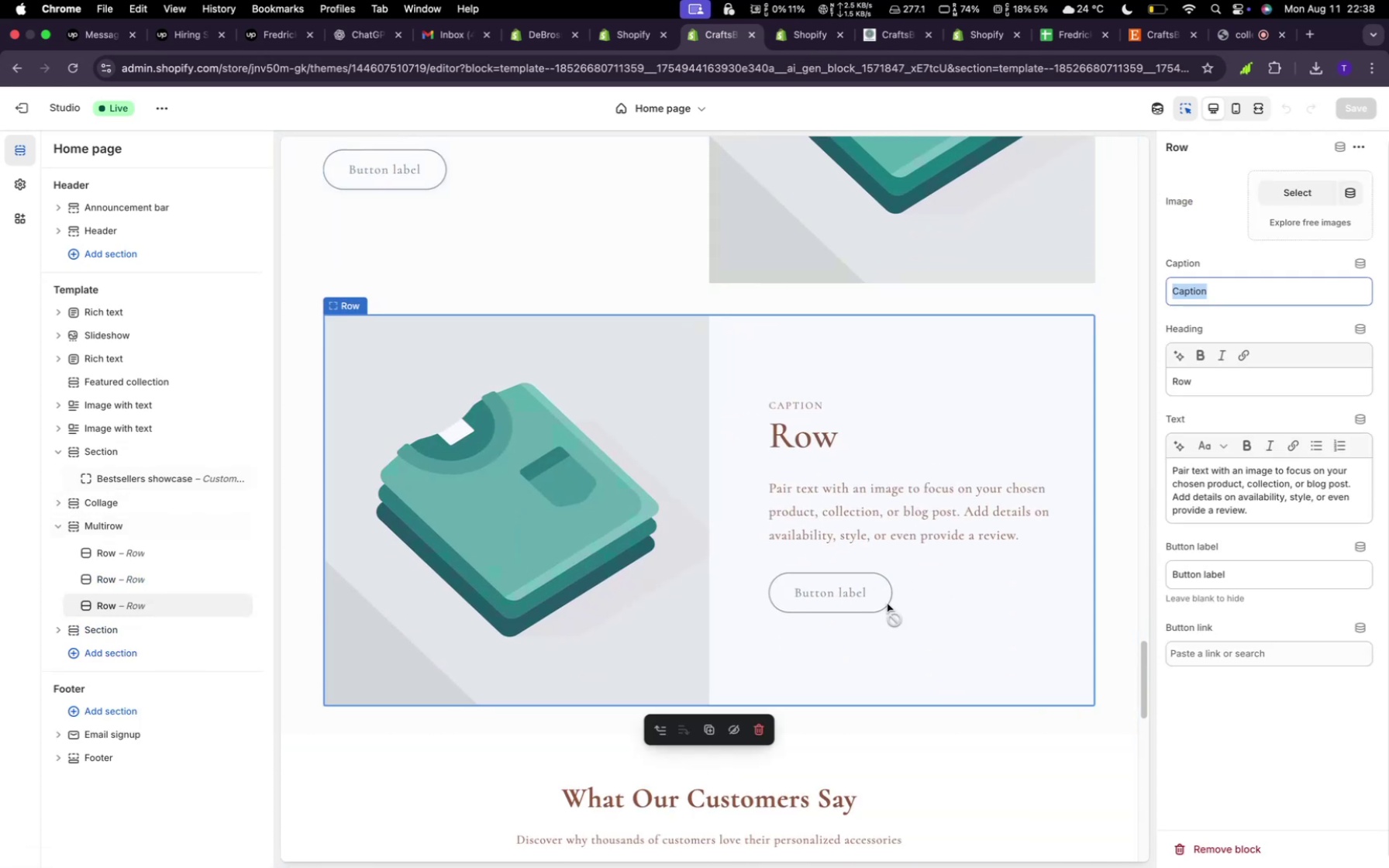 
left_click([877, 606])
 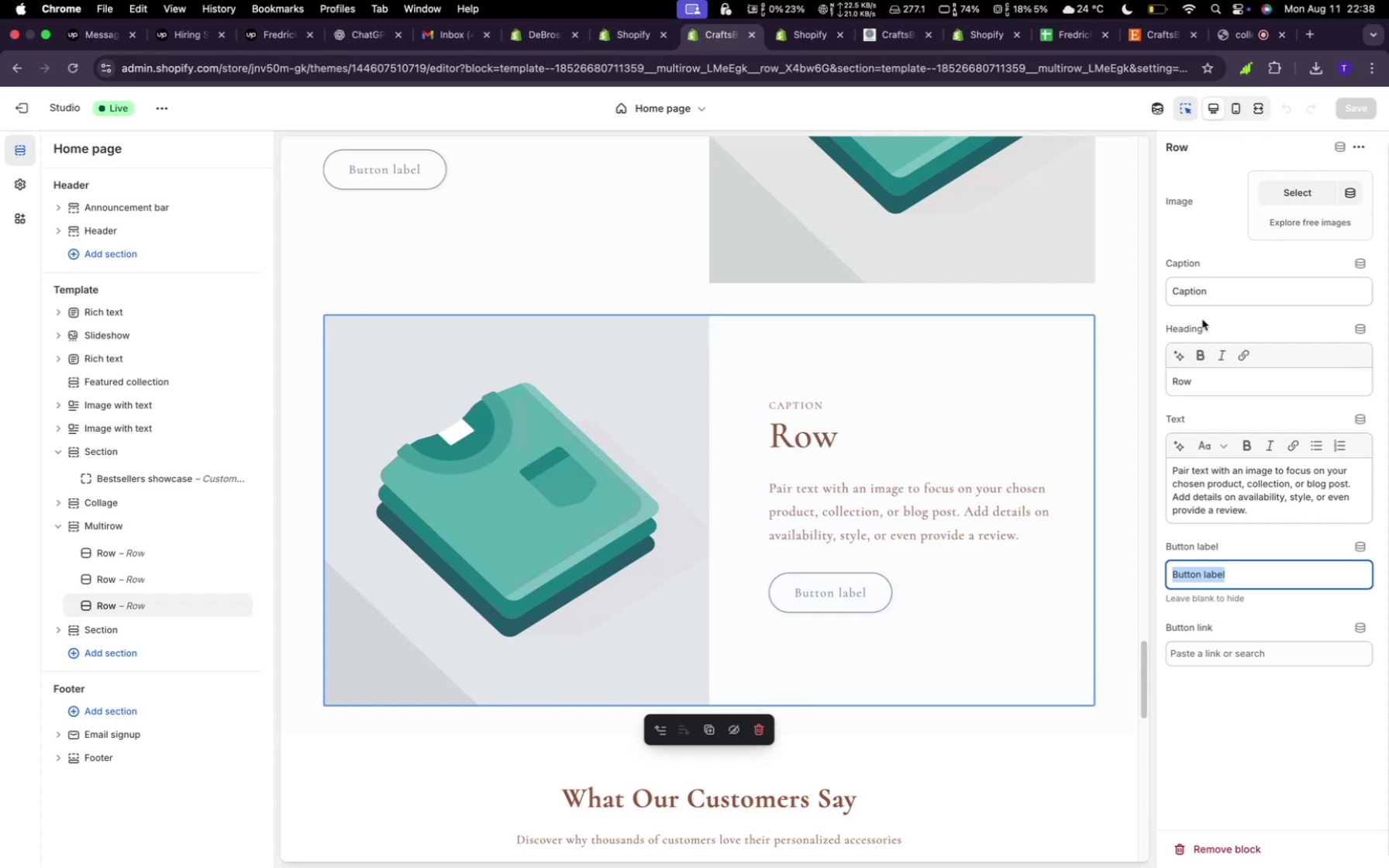 
left_click([984, 521])
 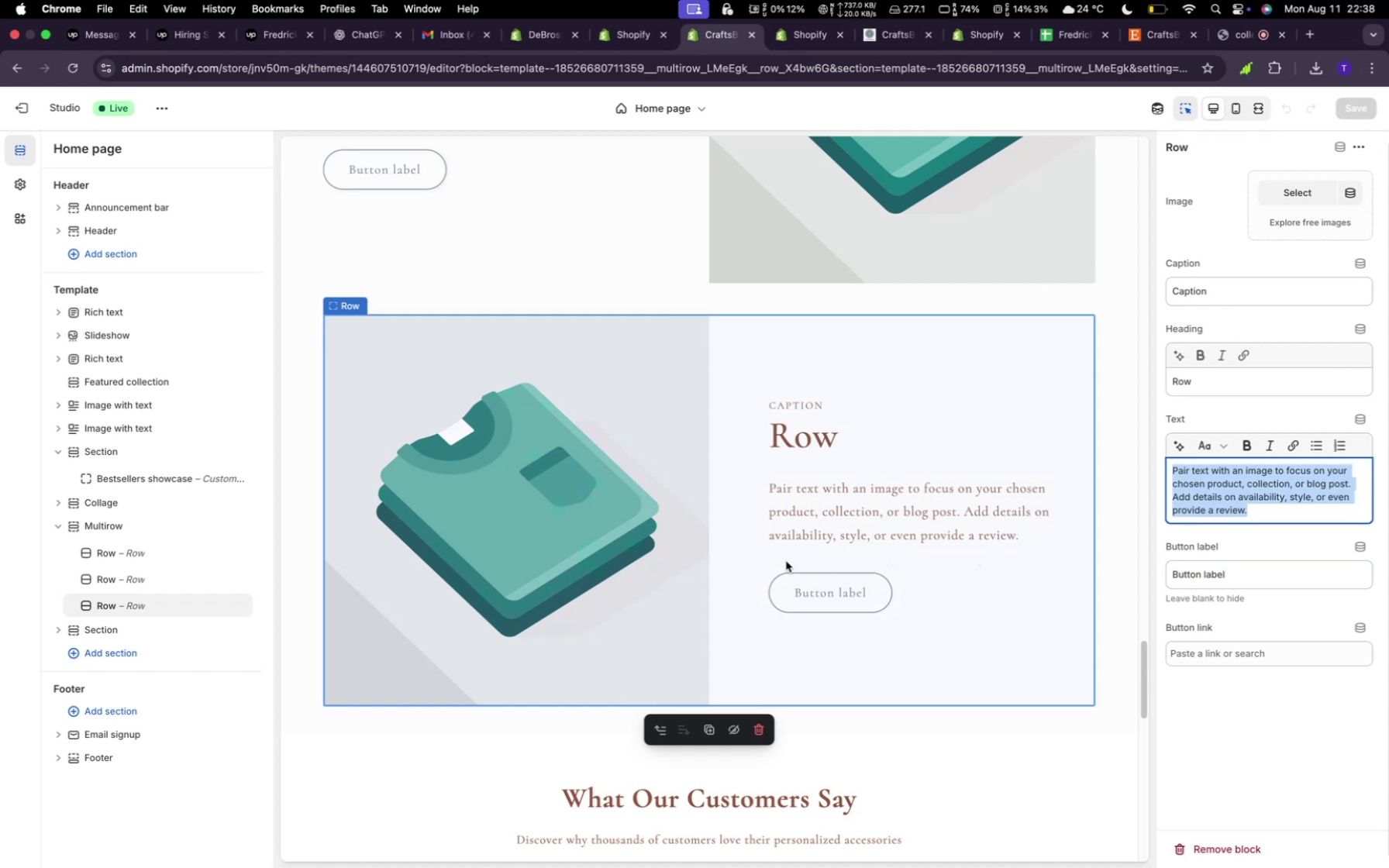 
left_click([131, 529])
 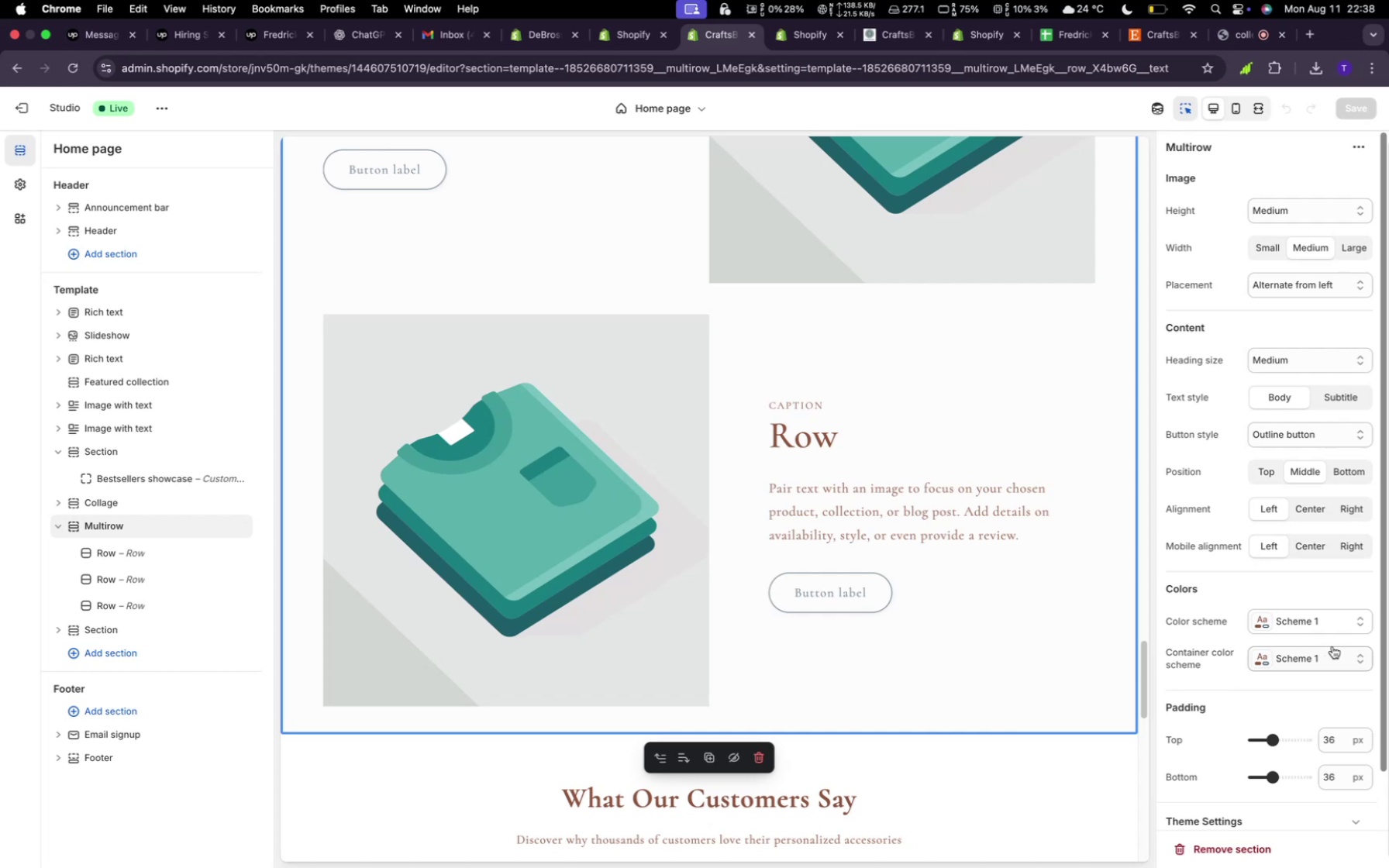 
wait(5.85)
 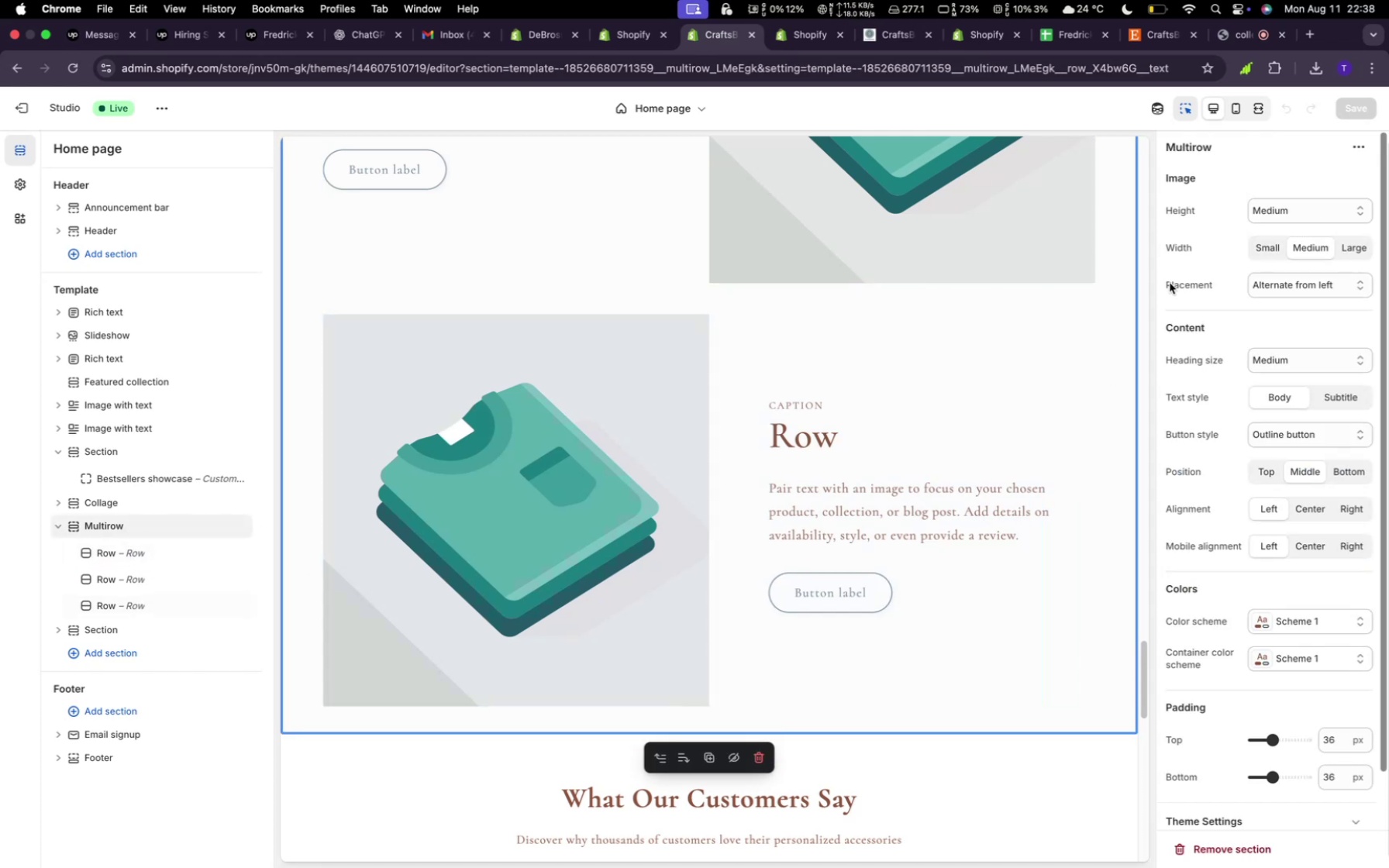 
left_click([1335, 656])
 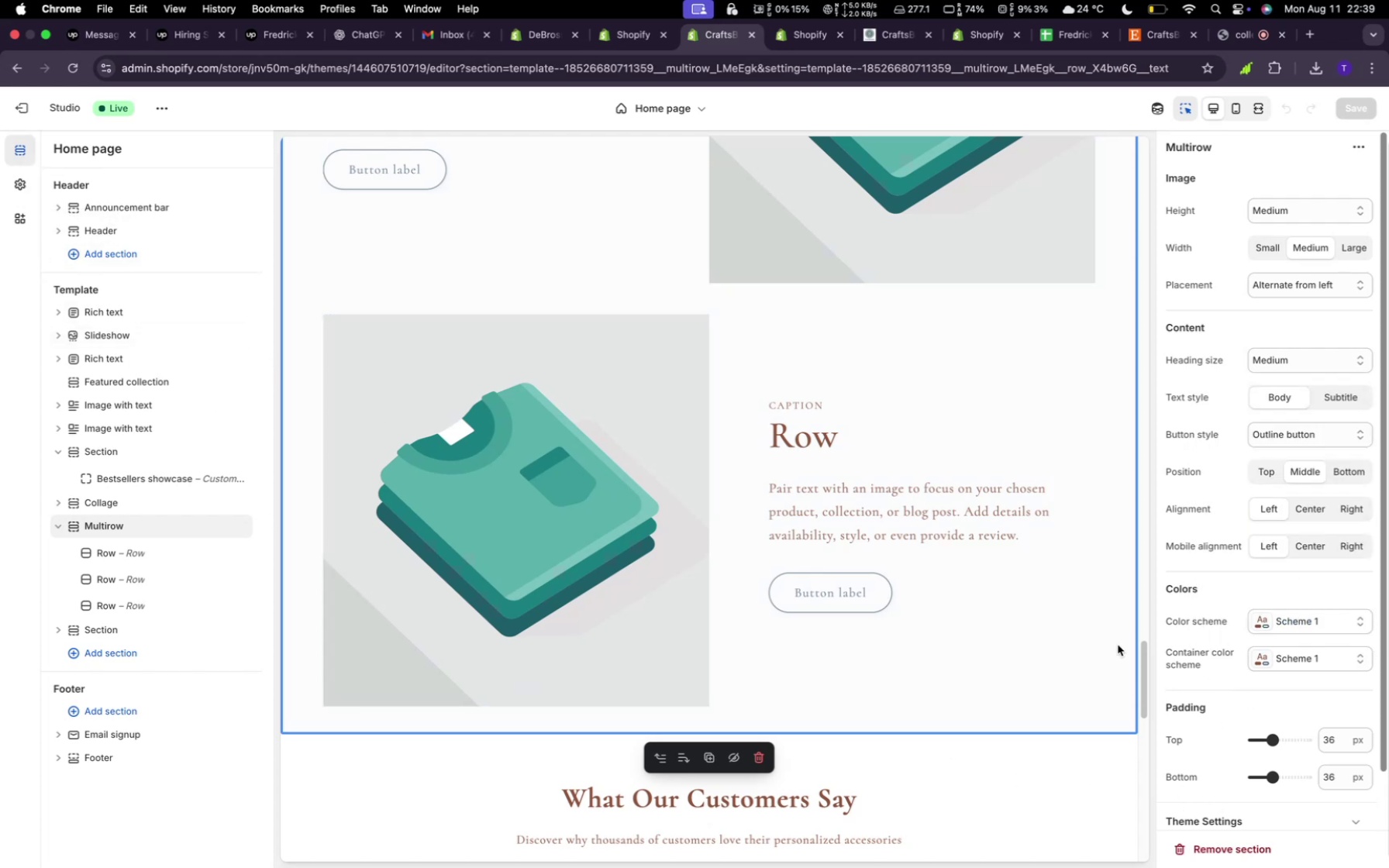 
wait(7.88)
 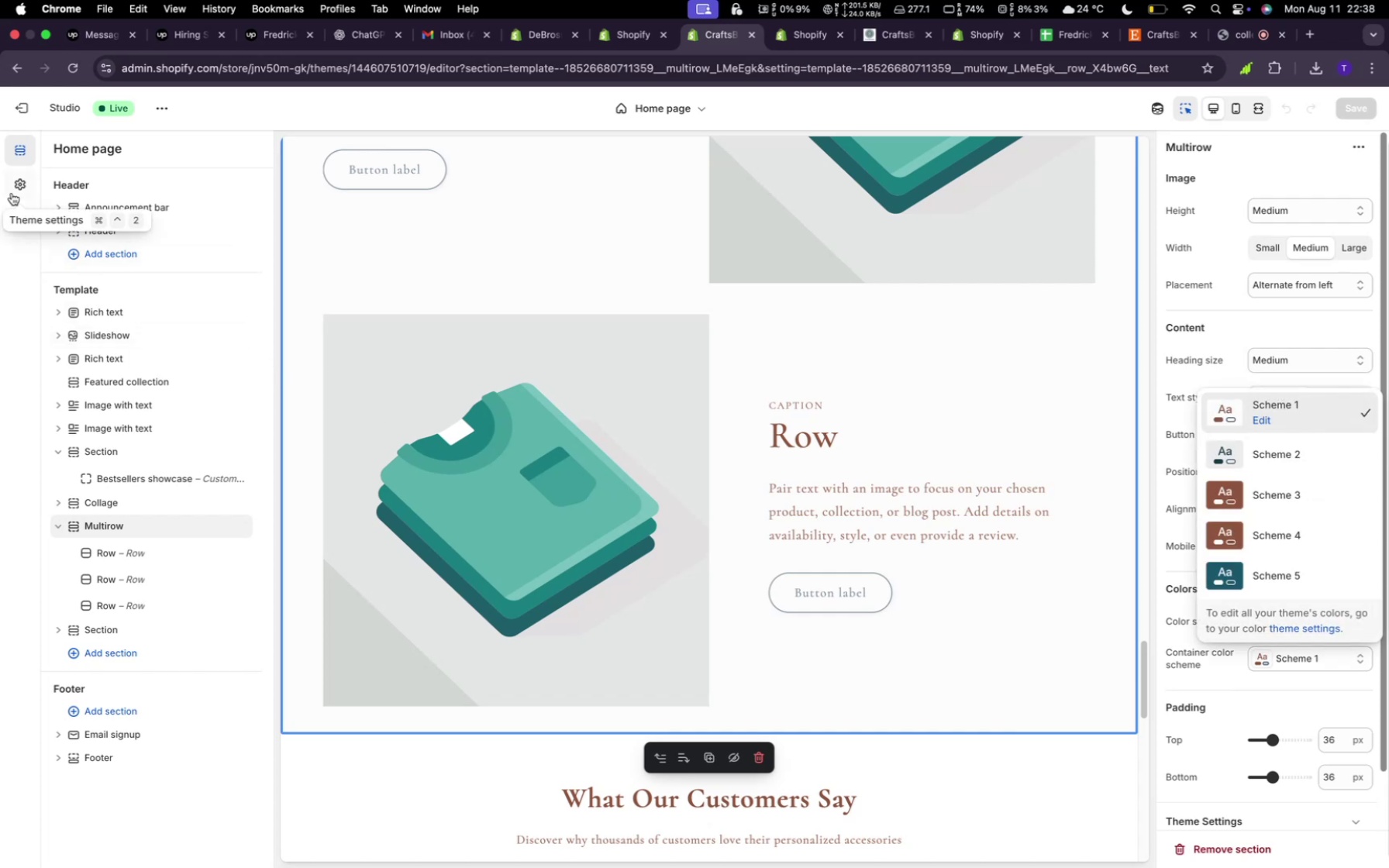 
left_click([20, 191])
 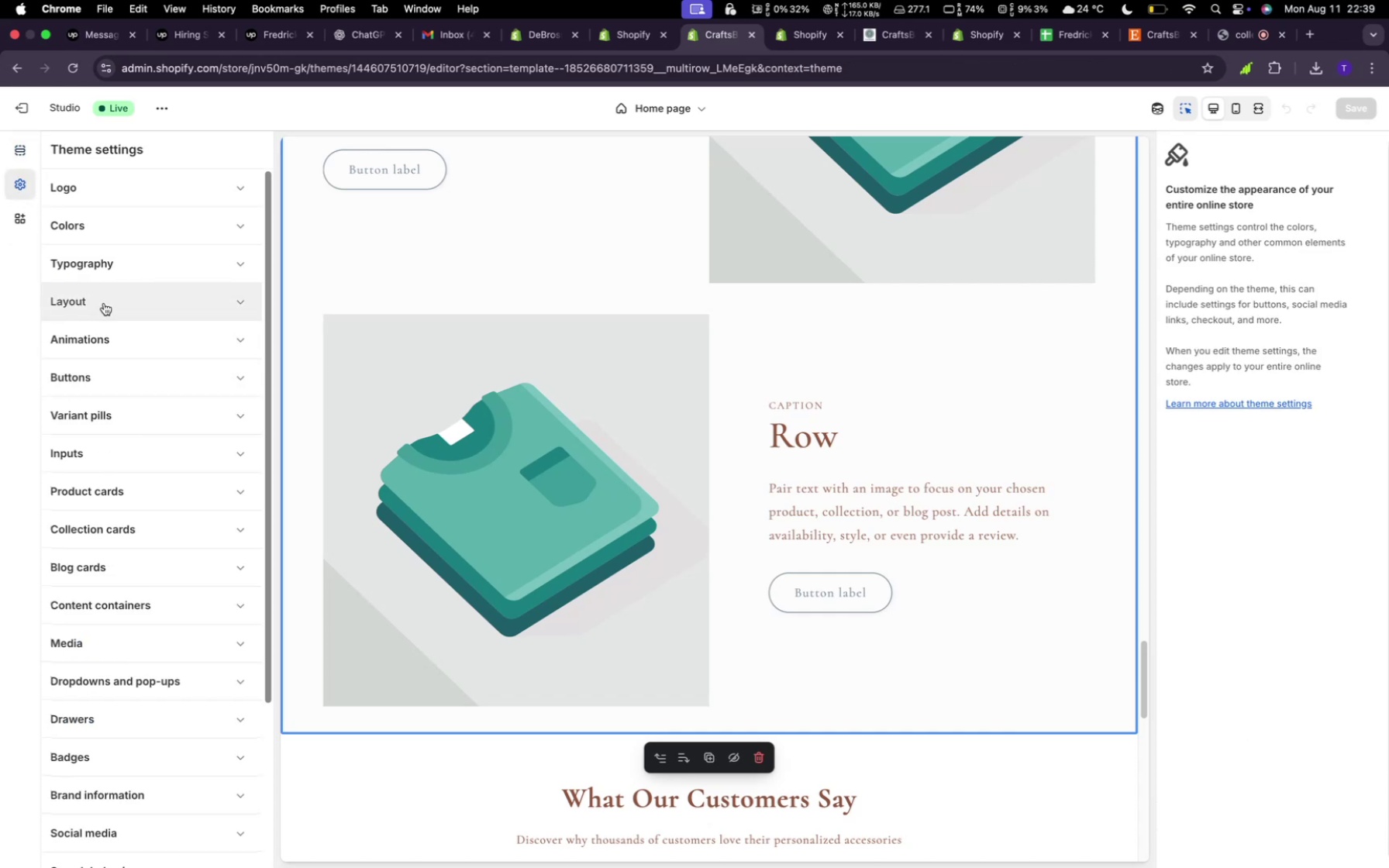 
left_click([119, 210])
 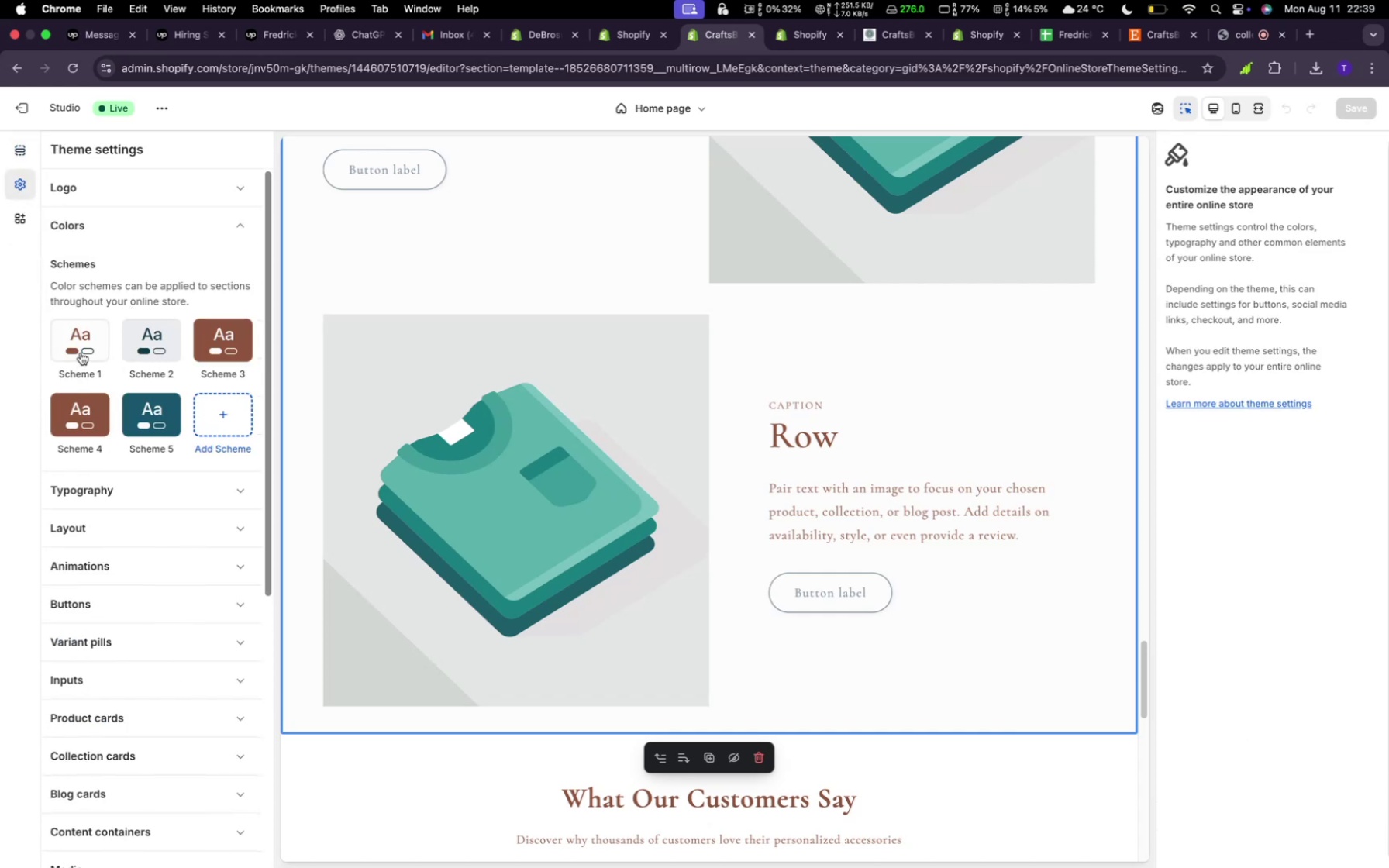 
left_click([82, 343])
 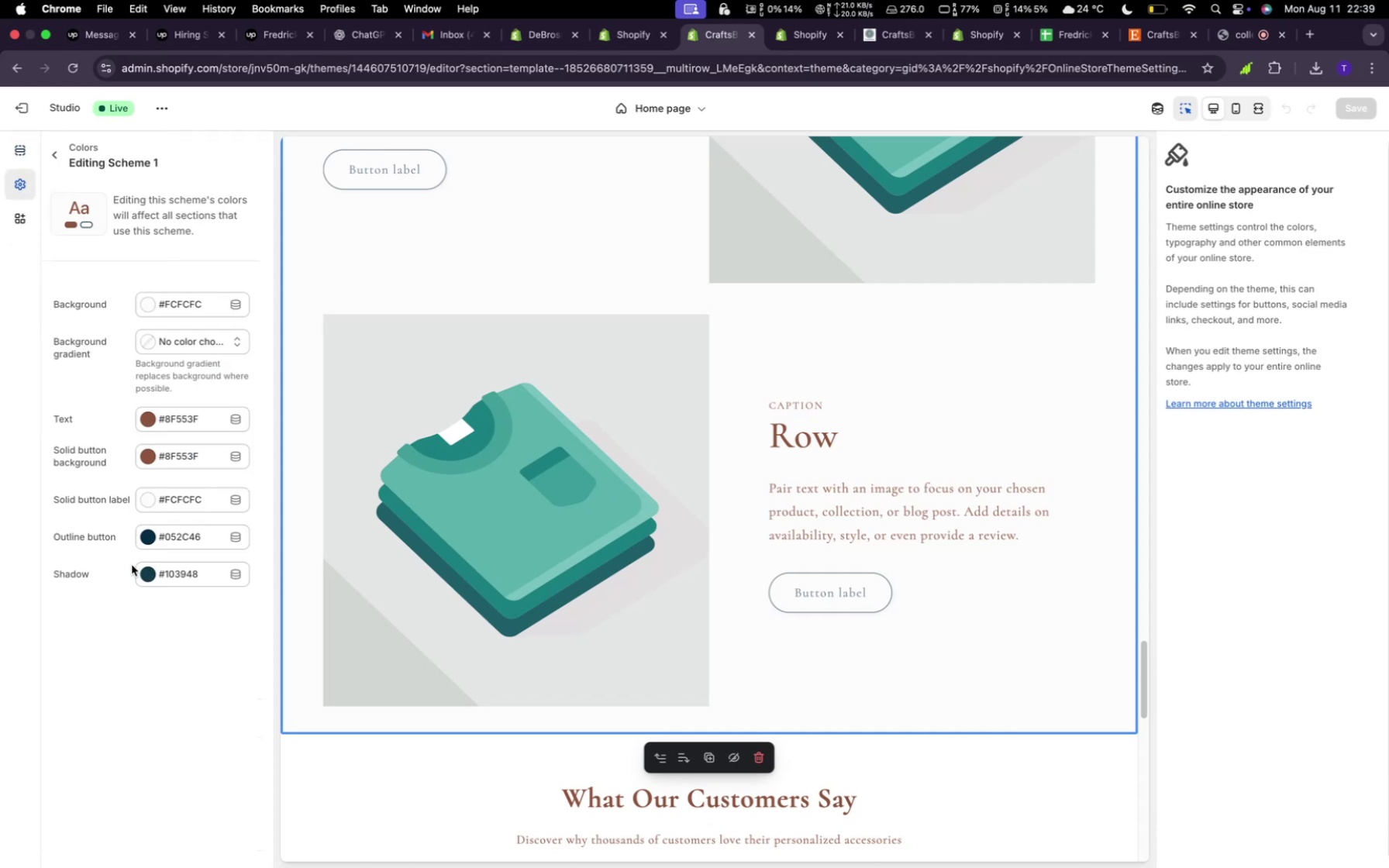 
left_click([173, 537])
 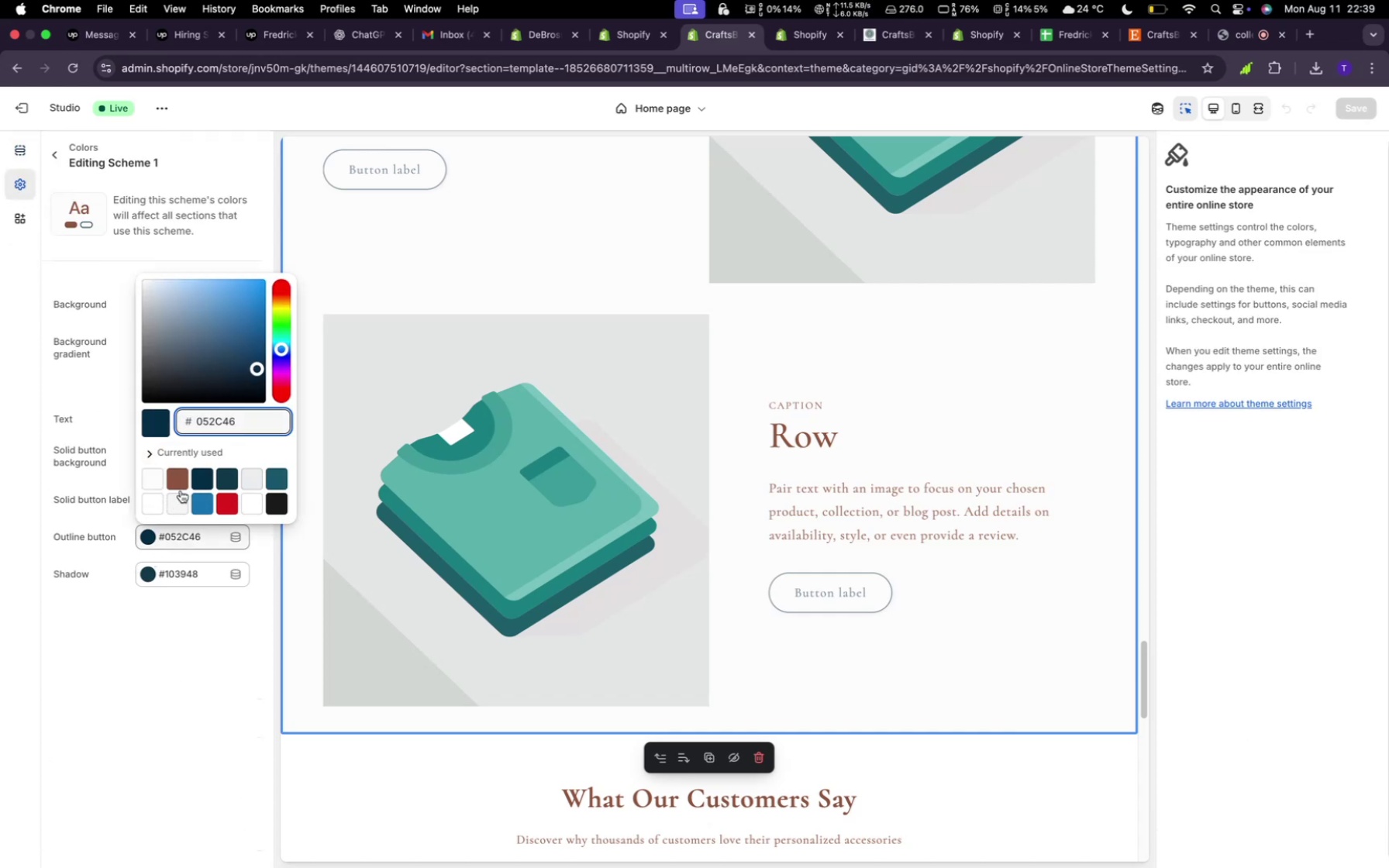 
left_click([184, 487])
 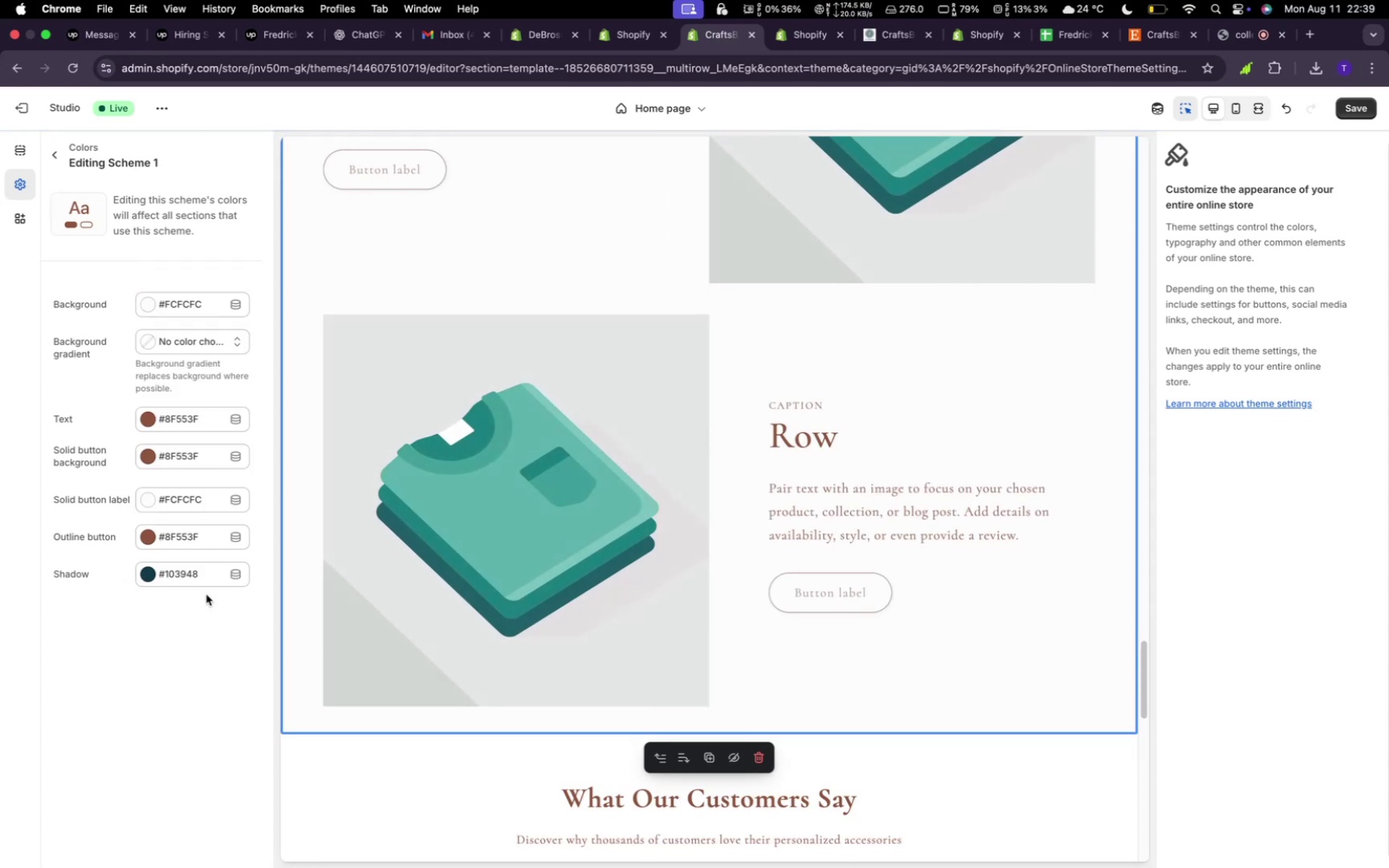 
wait(10.73)
 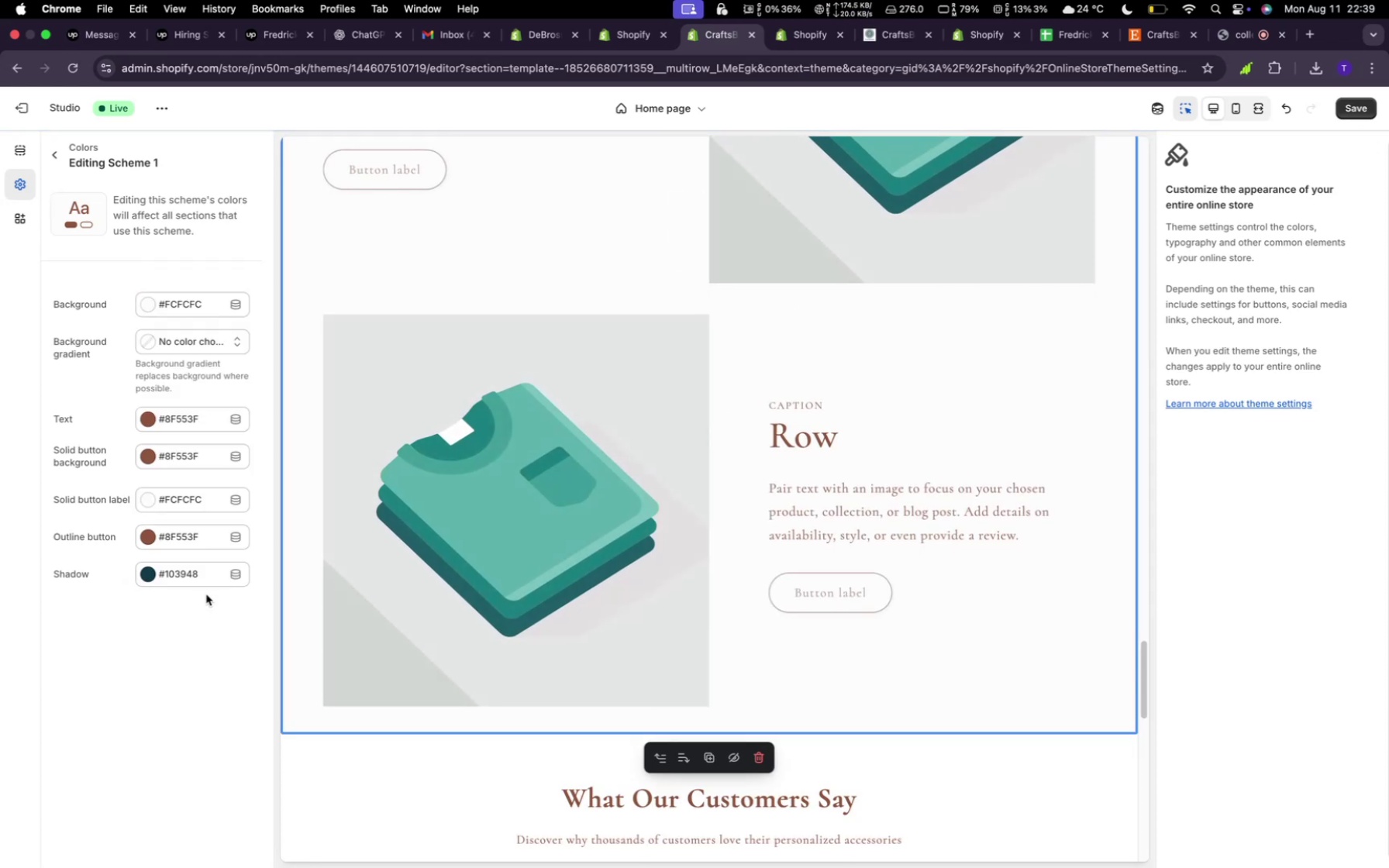 
scroll: coordinate [854, 330], scroll_direction: up, amount: 63.0
 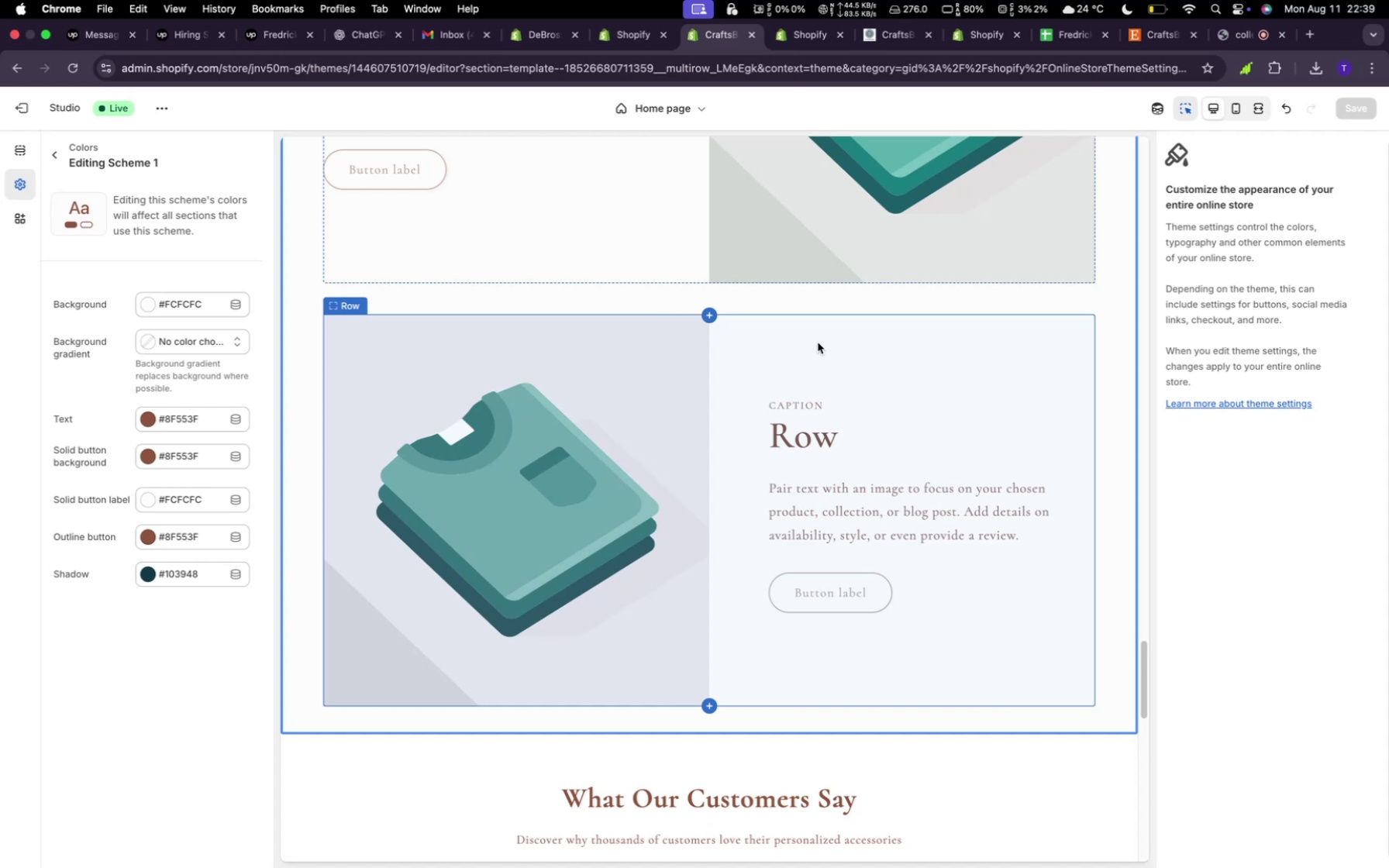 
wait(21.43)
 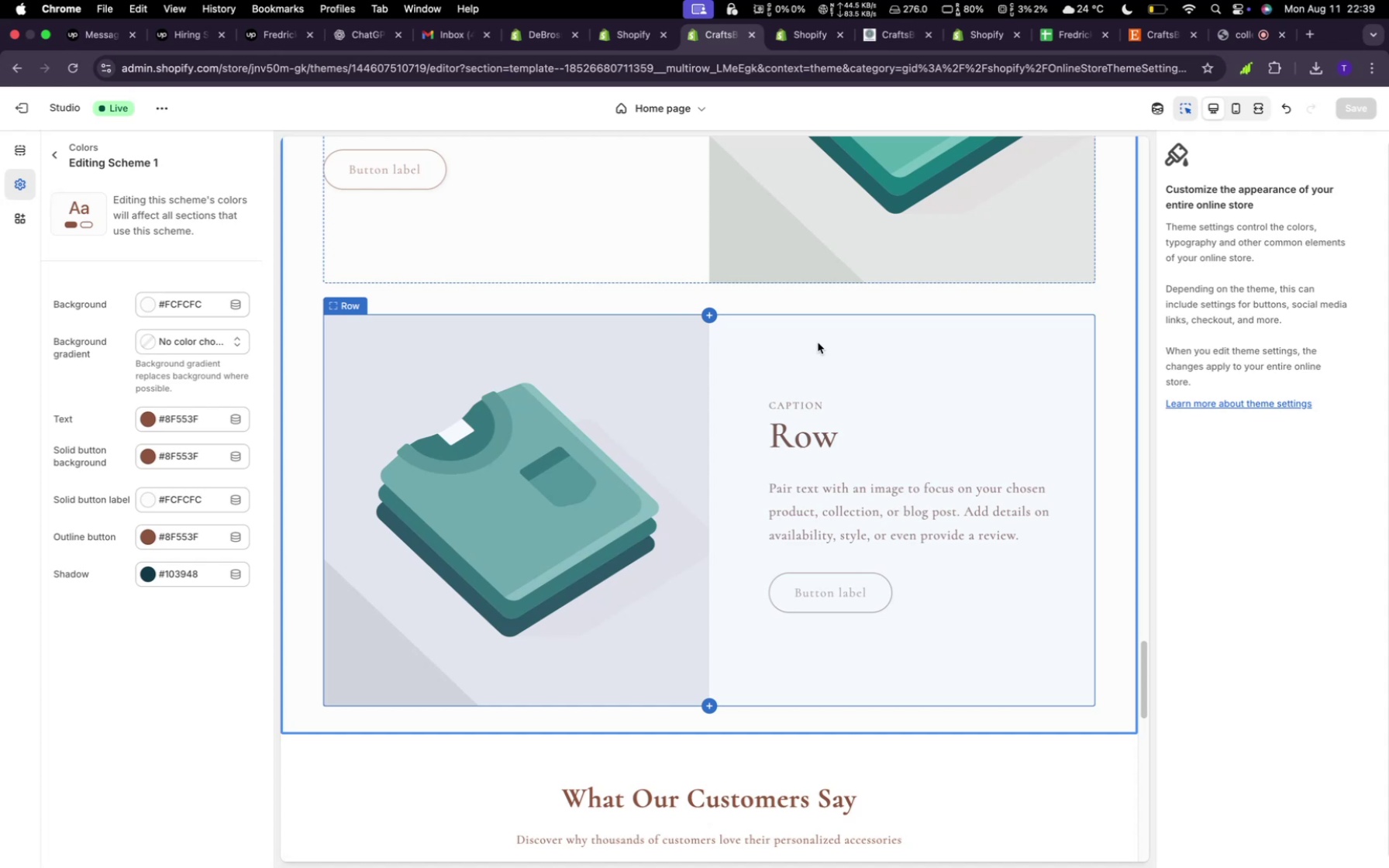 
scroll: coordinate [885, 379], scroll_direction: up, amount: 152.0
 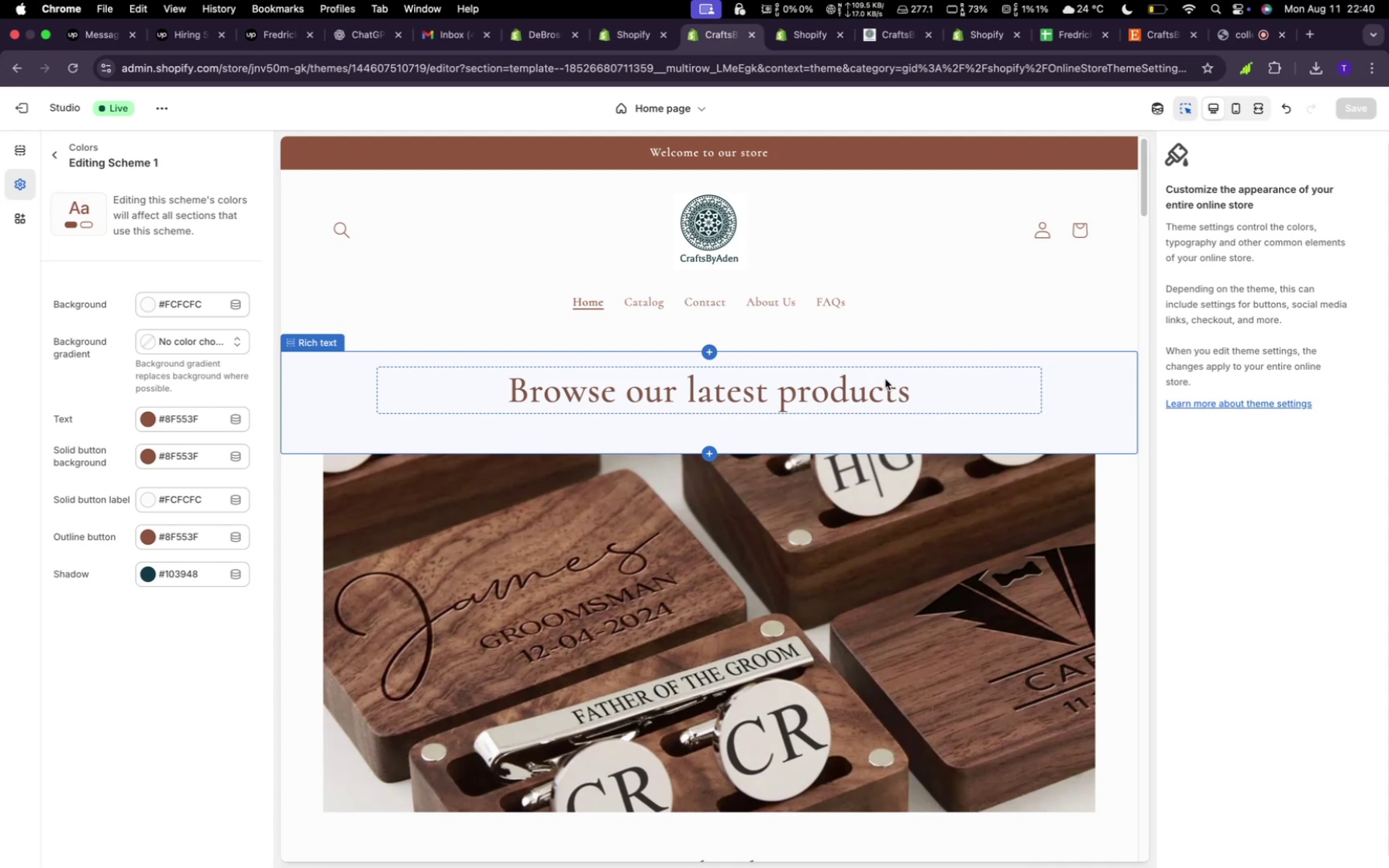 
wait(64.06)
 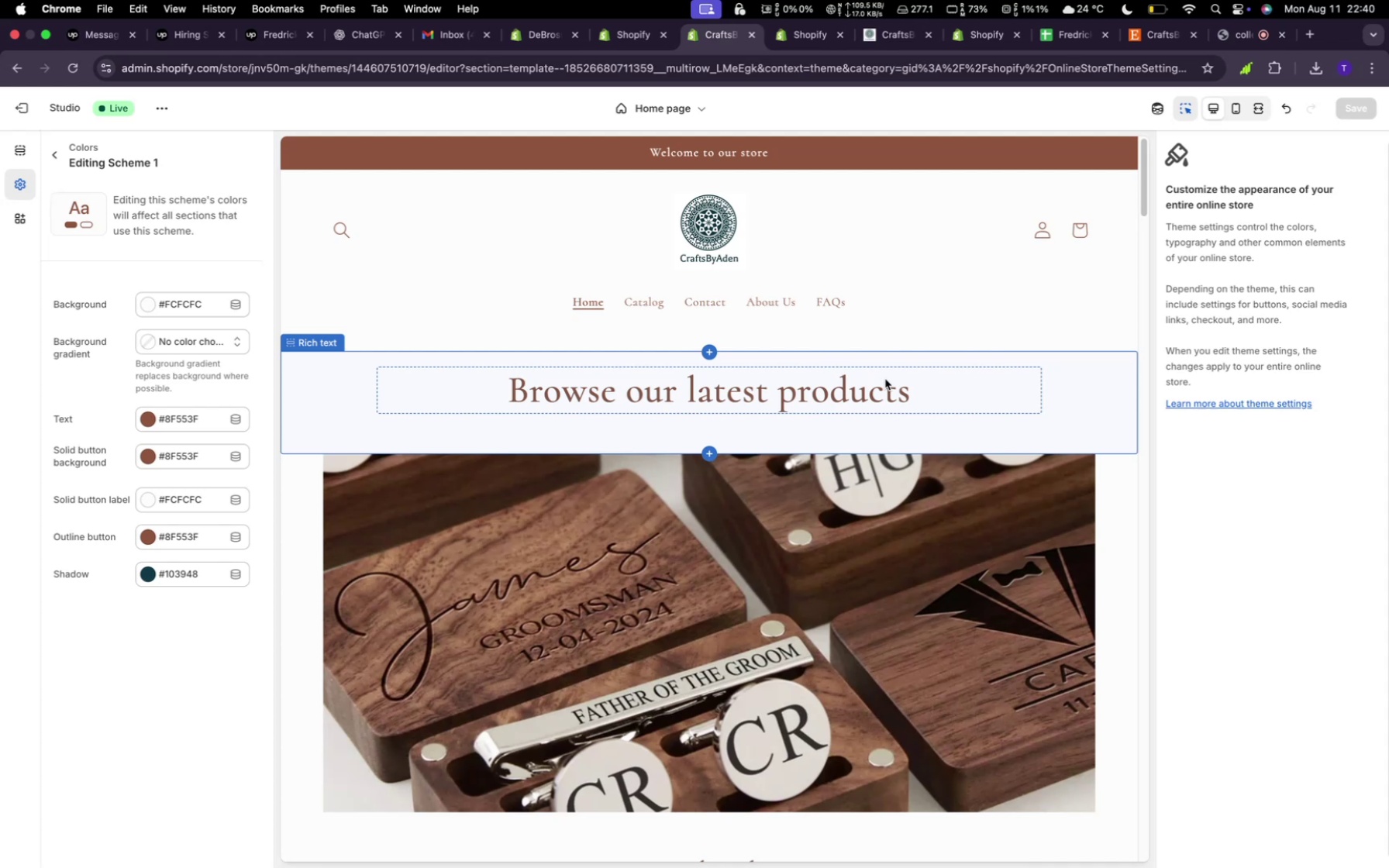 
scroll: coordinate [811, 477], scroll_direction: down, amount: 193.0
 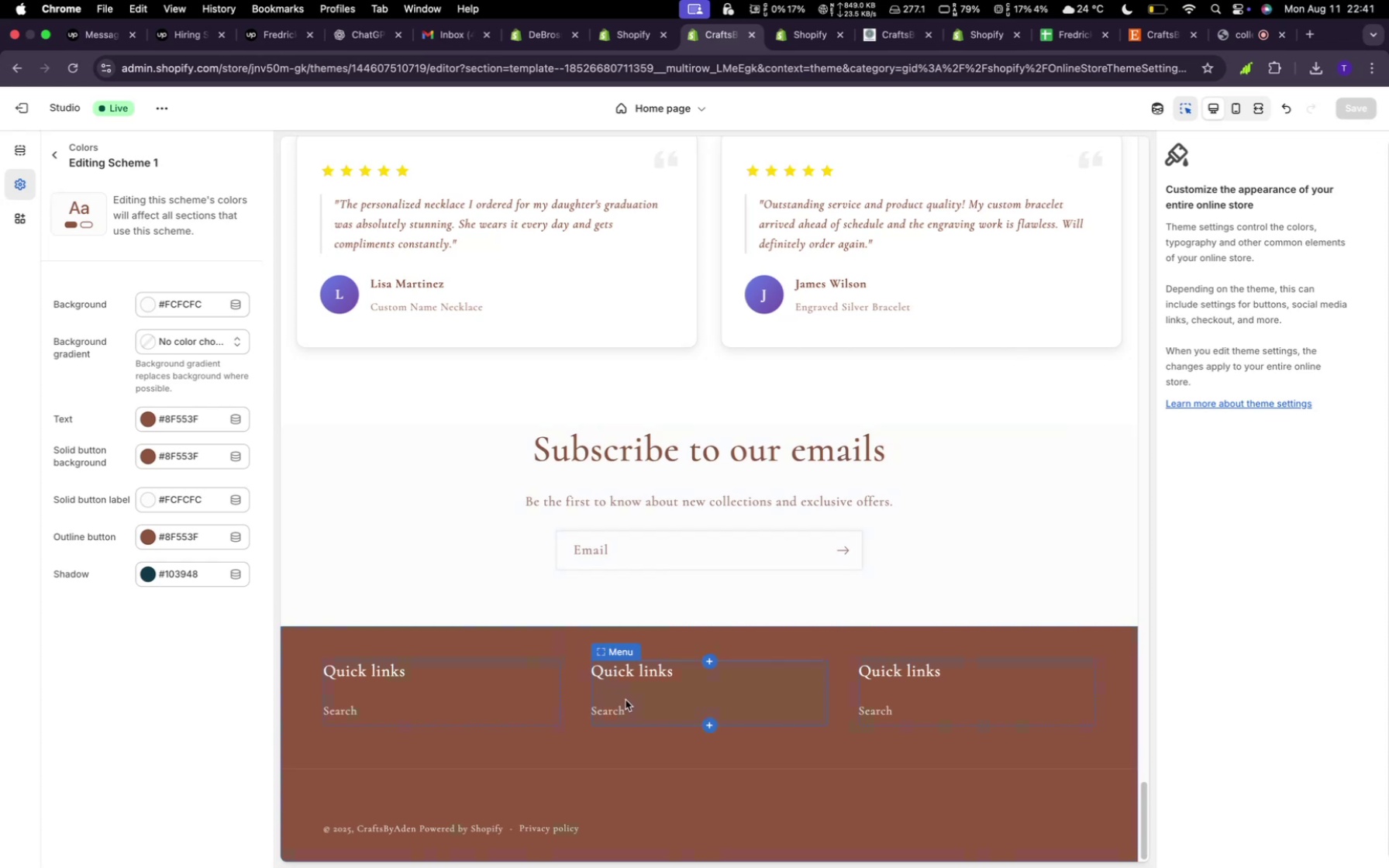 
wait(6.34)
 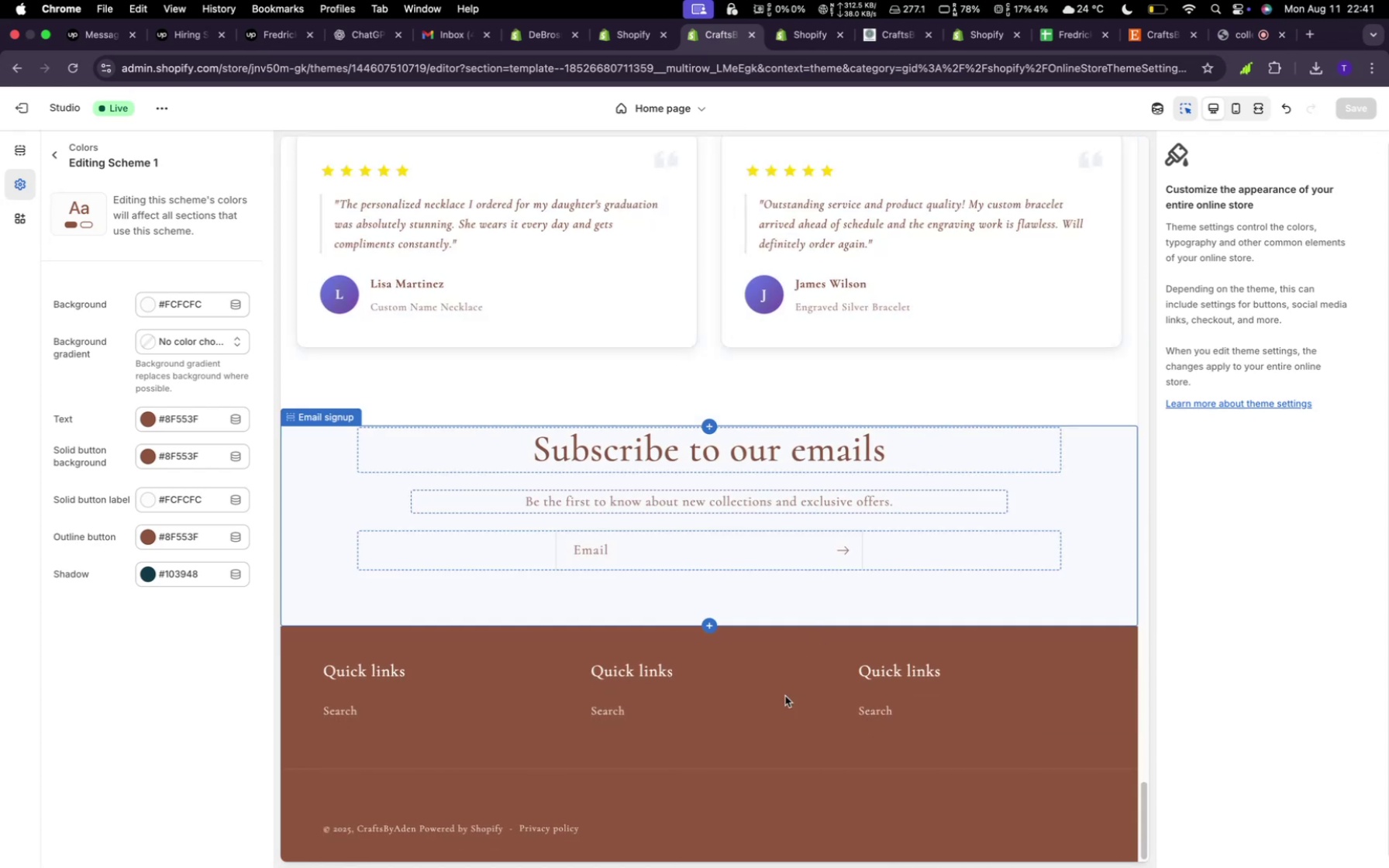 
scroll: coordinate [647, 358], scroll_direction: up, amount: 88.0
 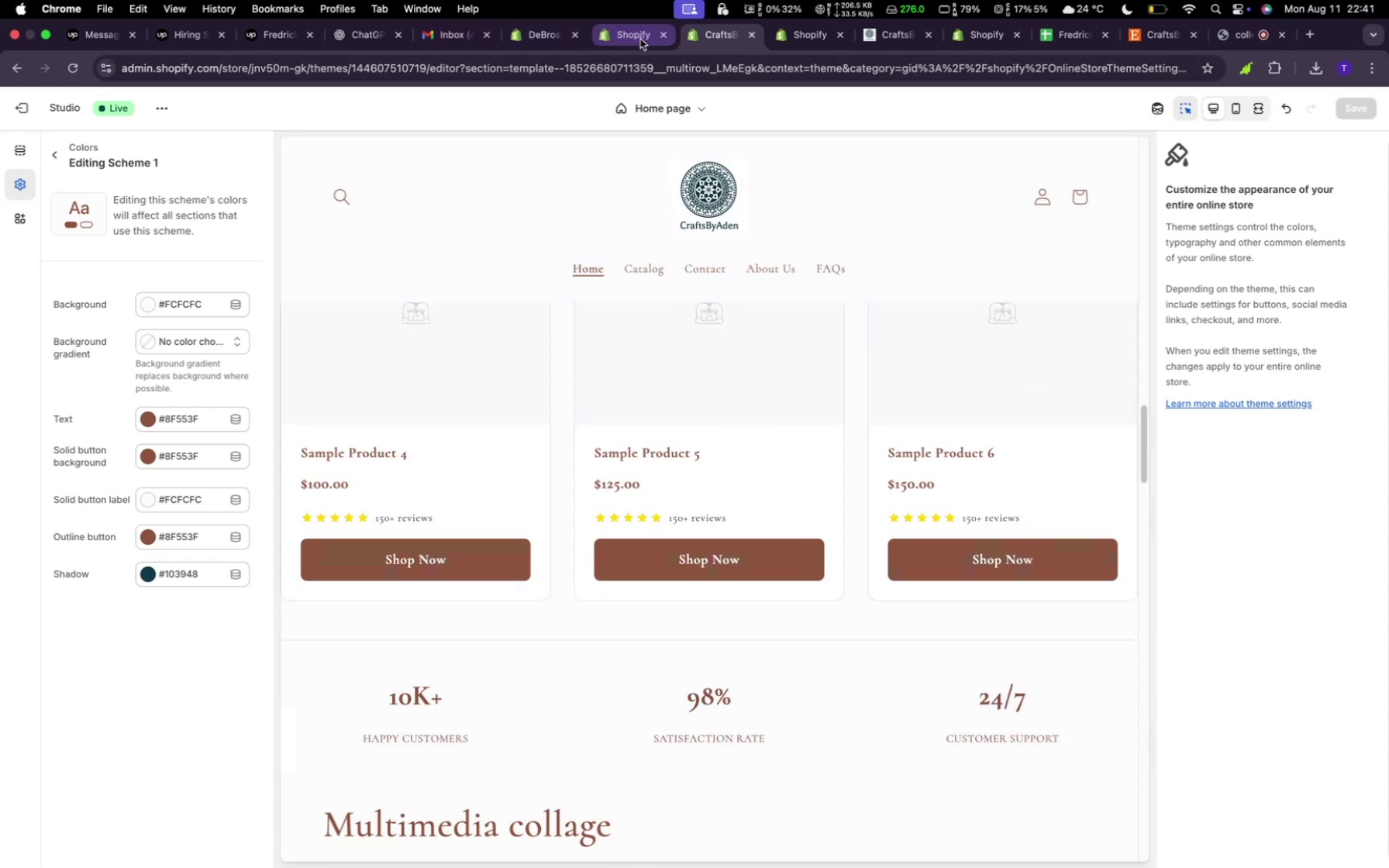 
left_click([801, 37])
 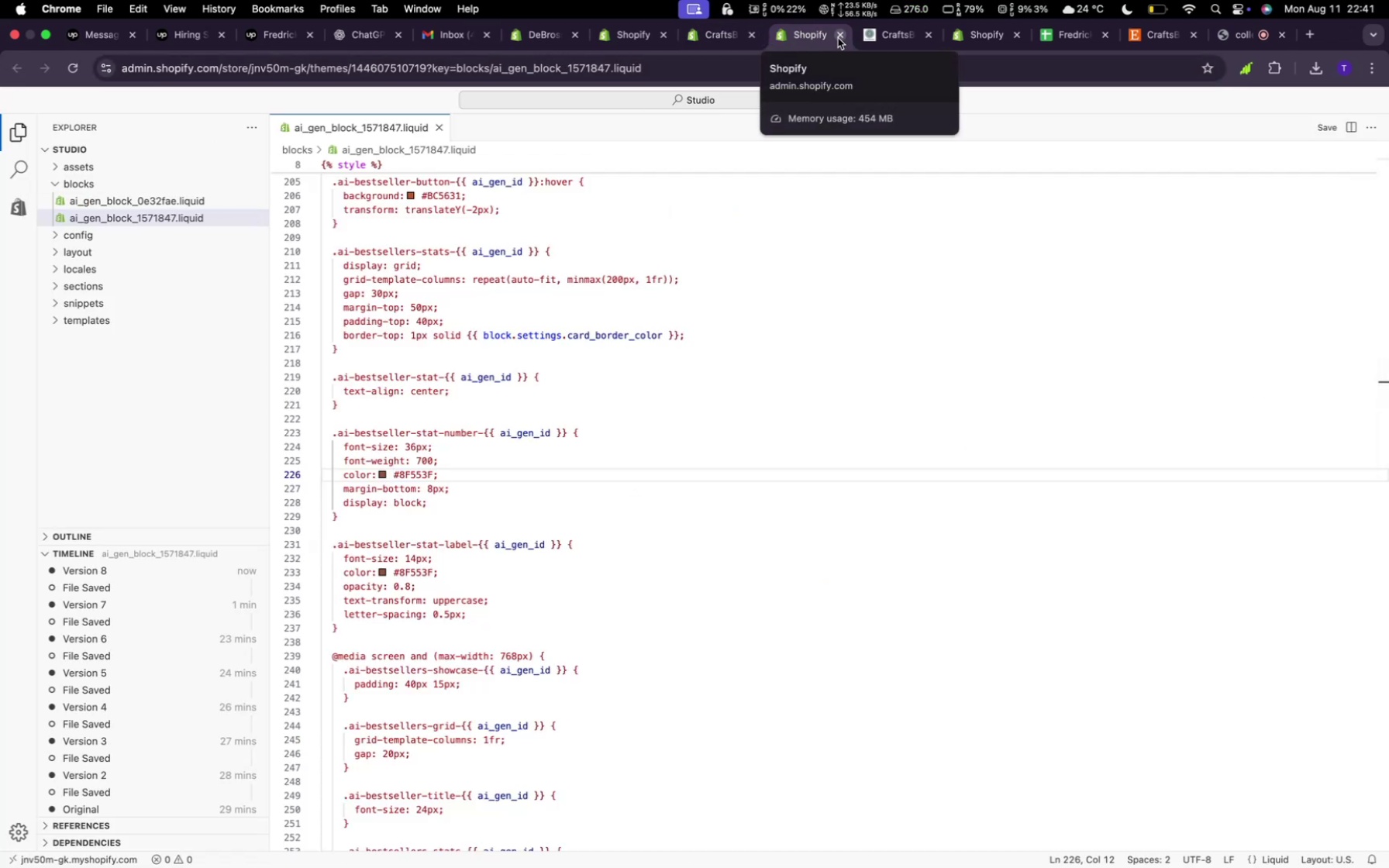 
left_click([1329, 127])
 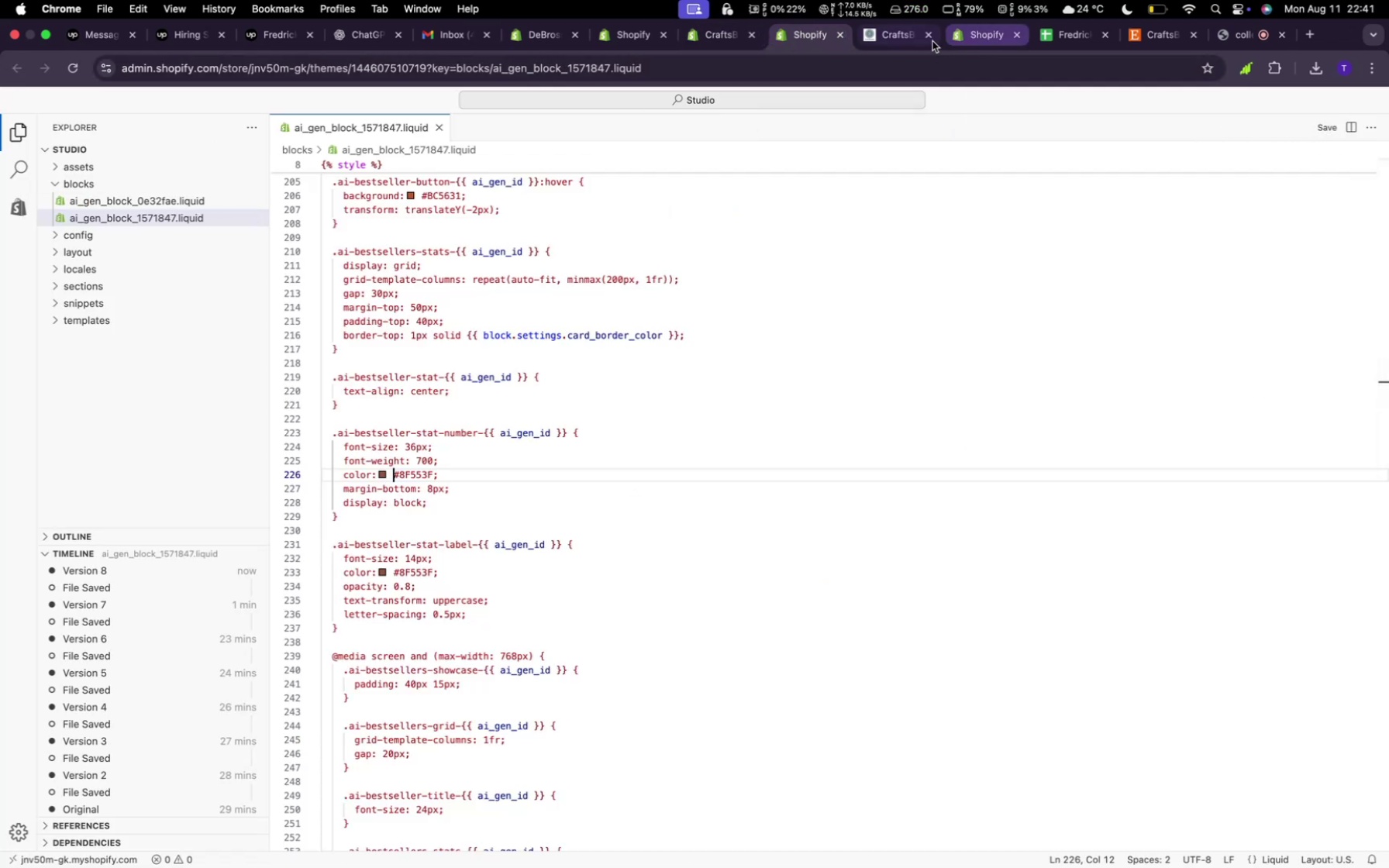 
mouse_move([822, 43])
 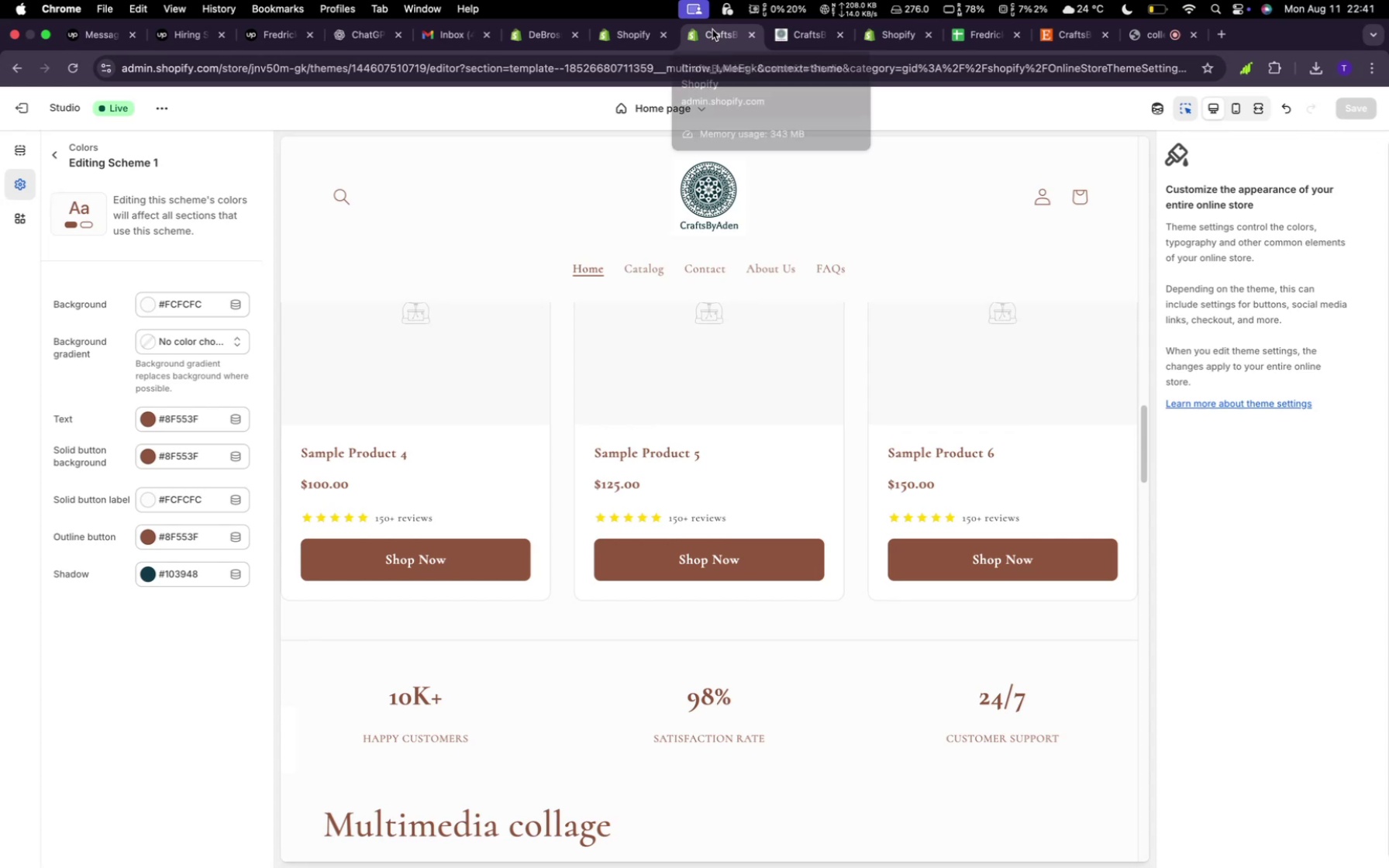 
left_click([713, 30])
 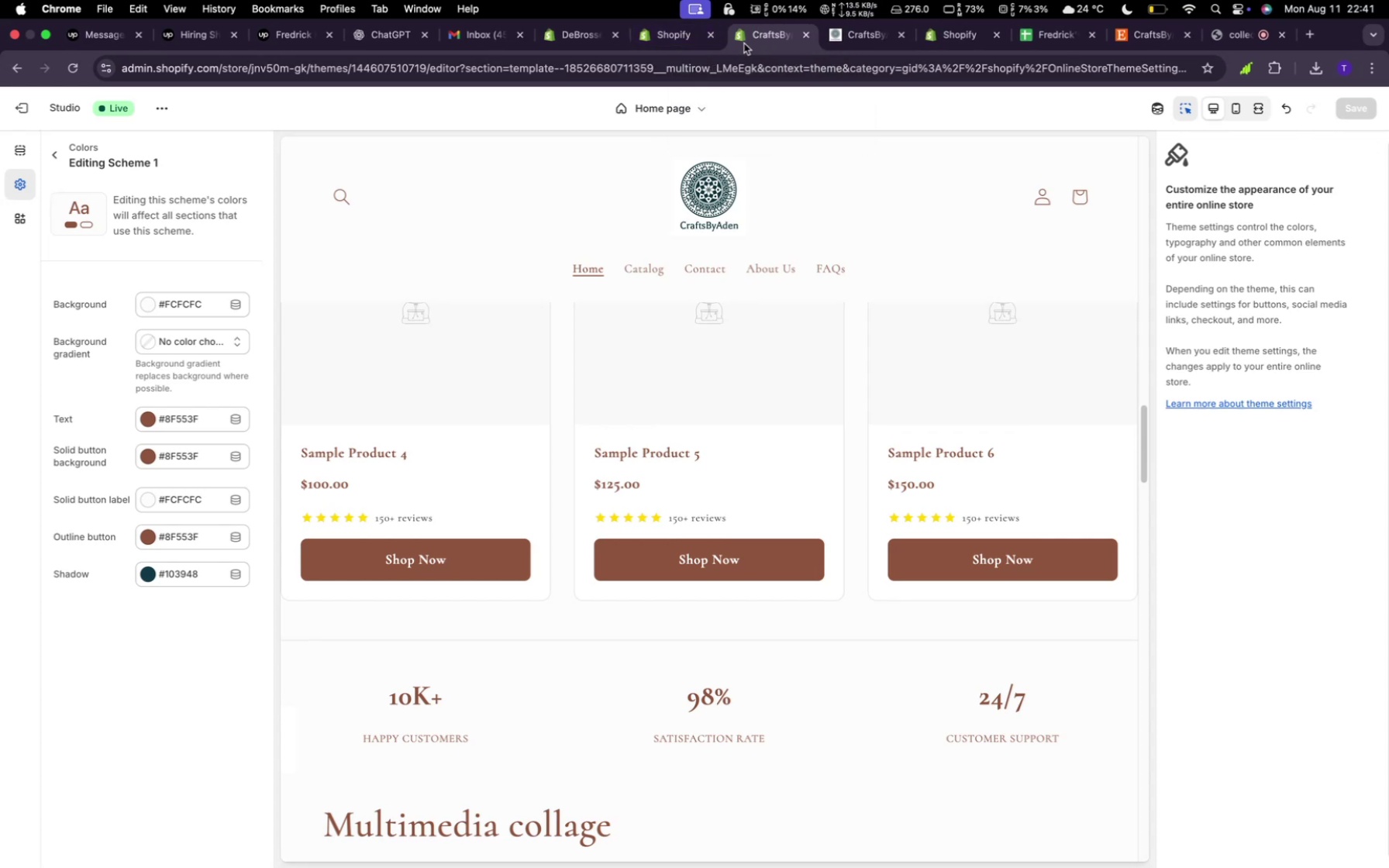 
left_click([691, 36])
 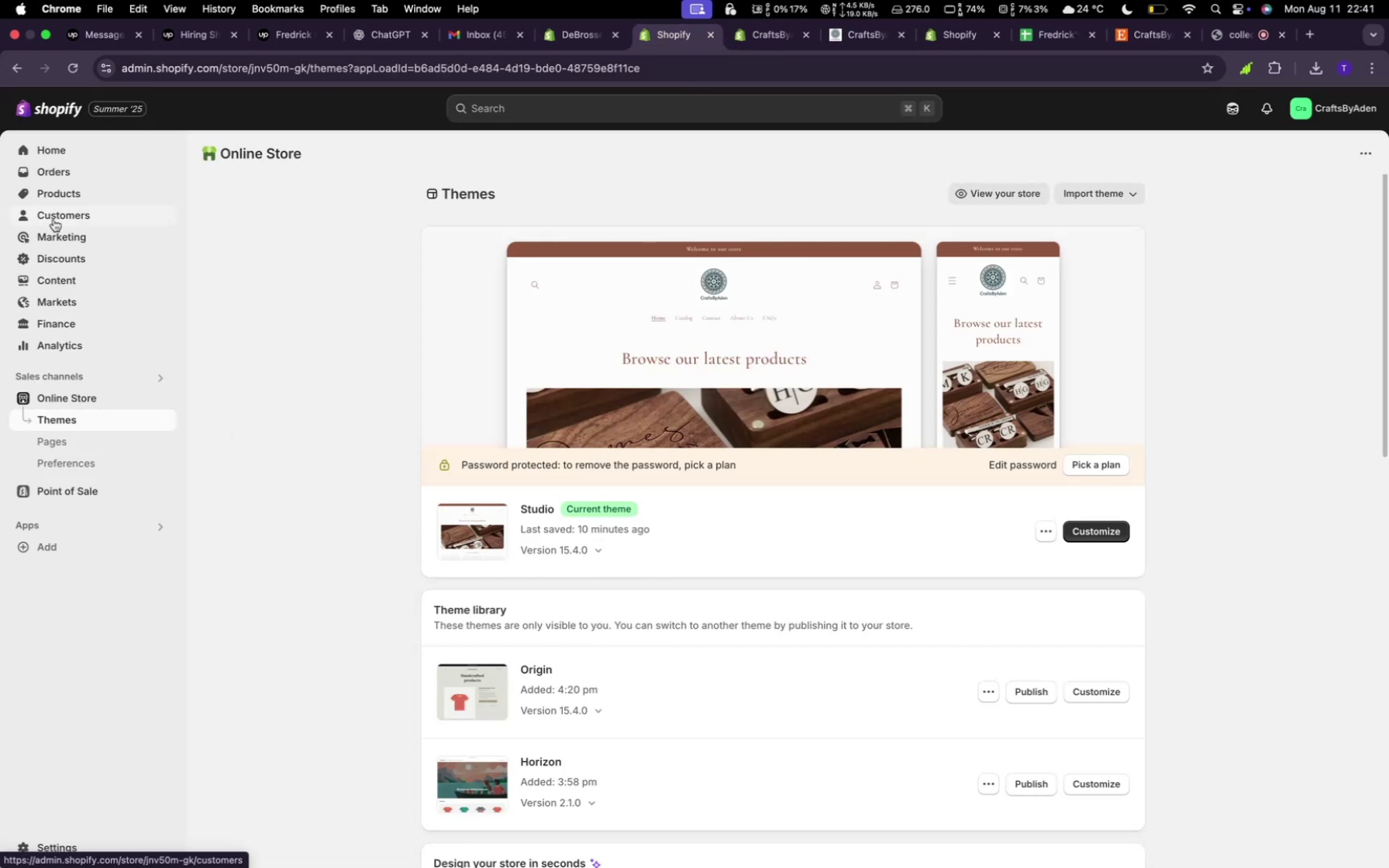 
left_click([54, 196])
 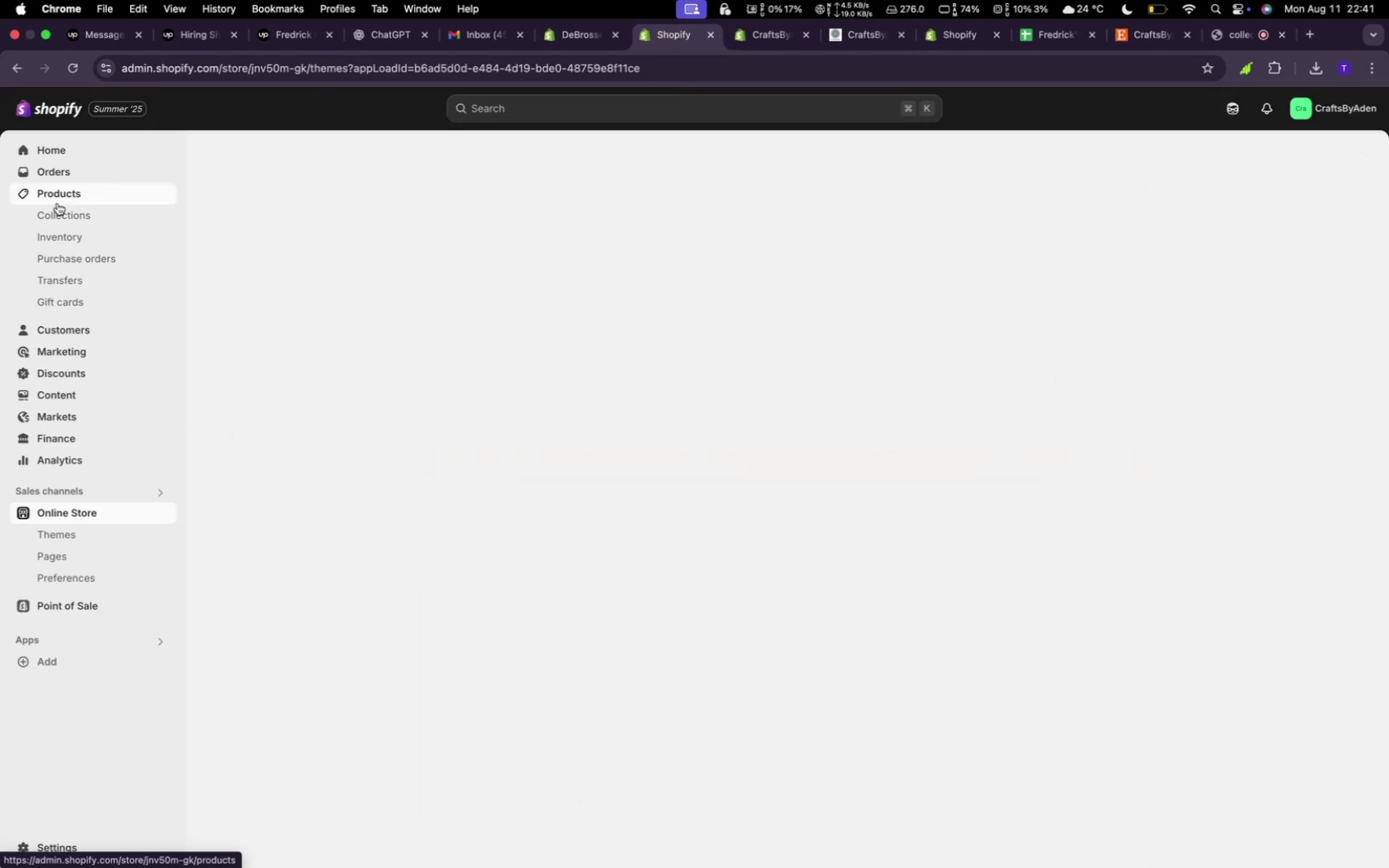 
left_click([61, 211])
 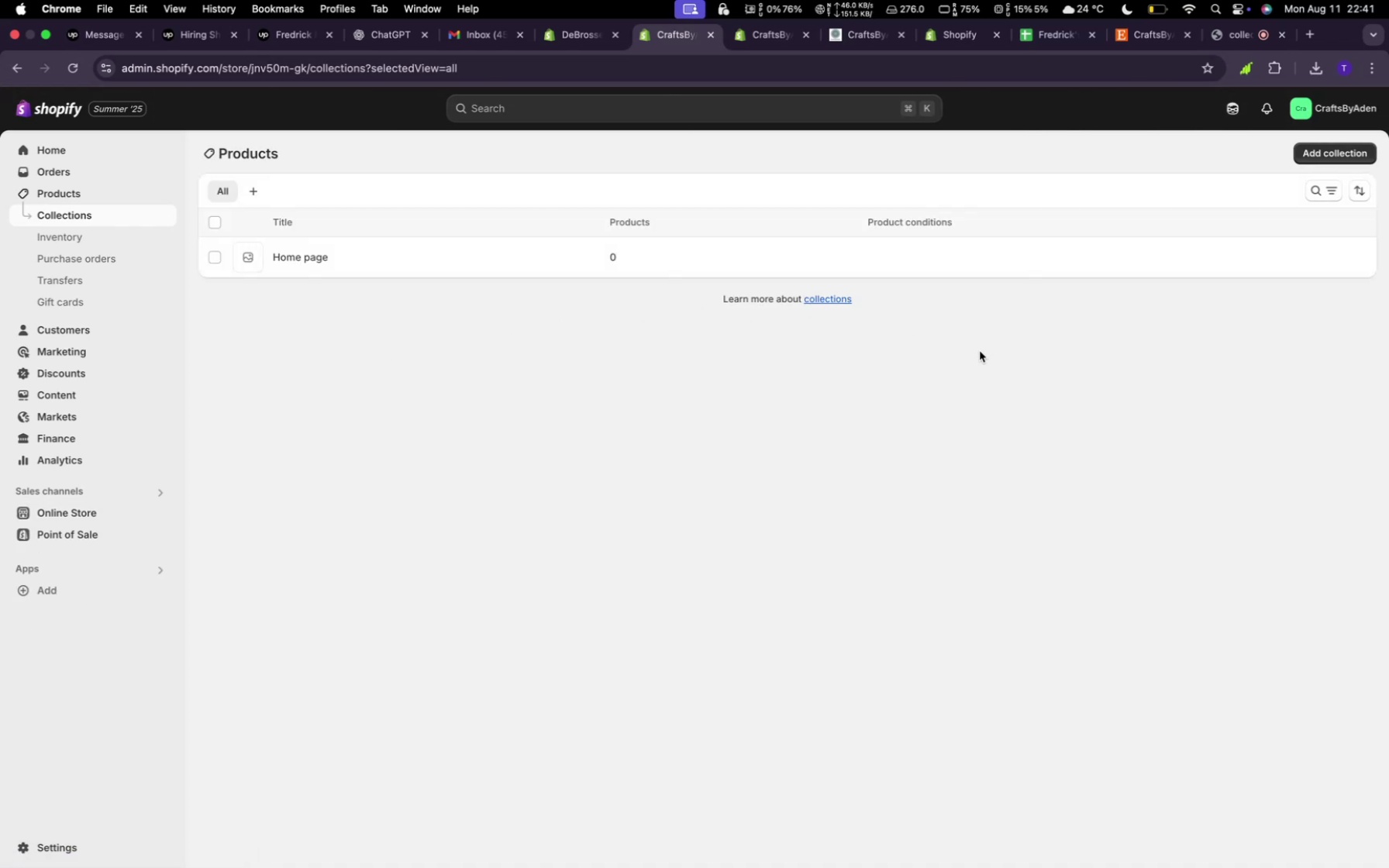 
wait(5.91)
 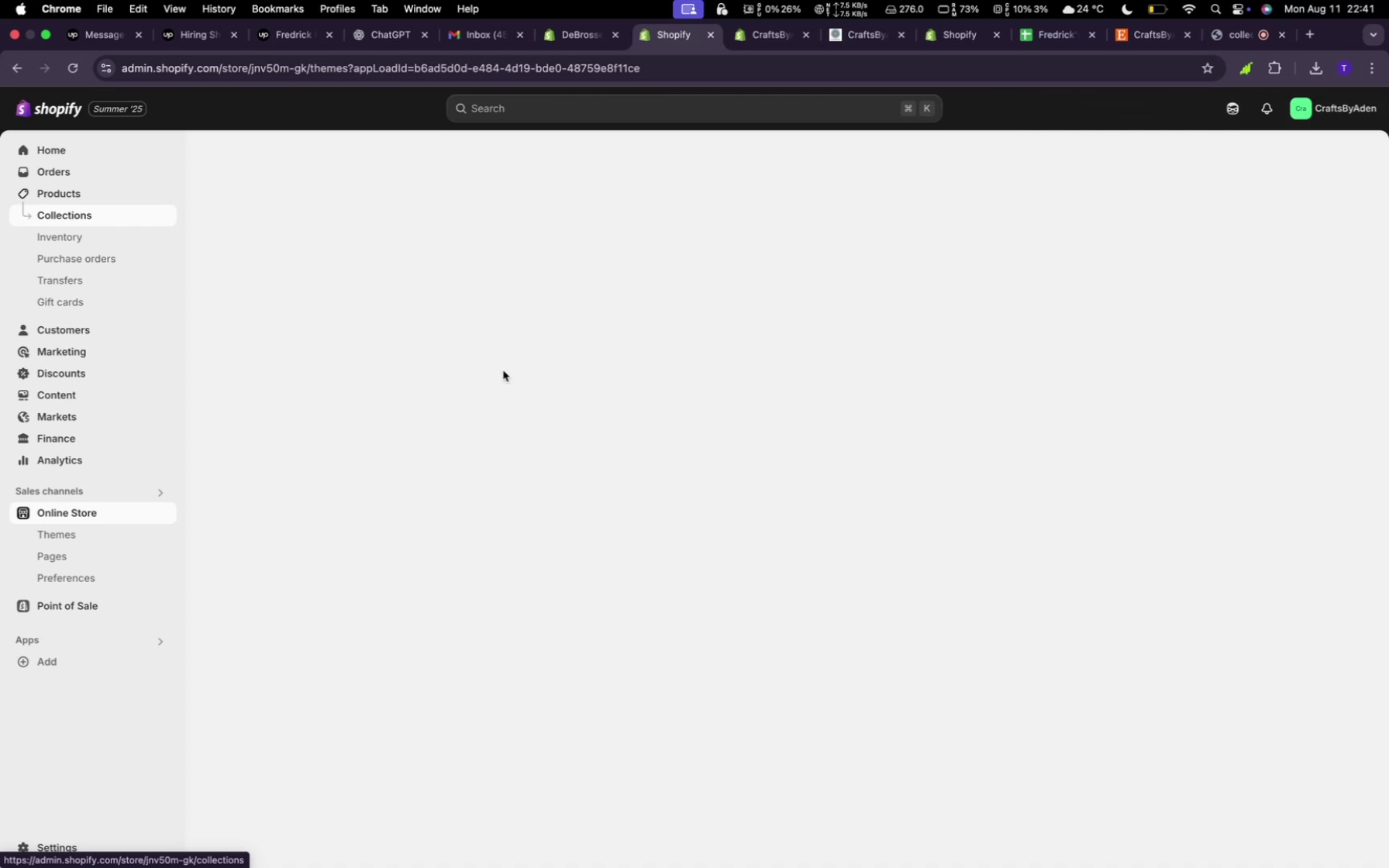 
left_click([1315, 150])
 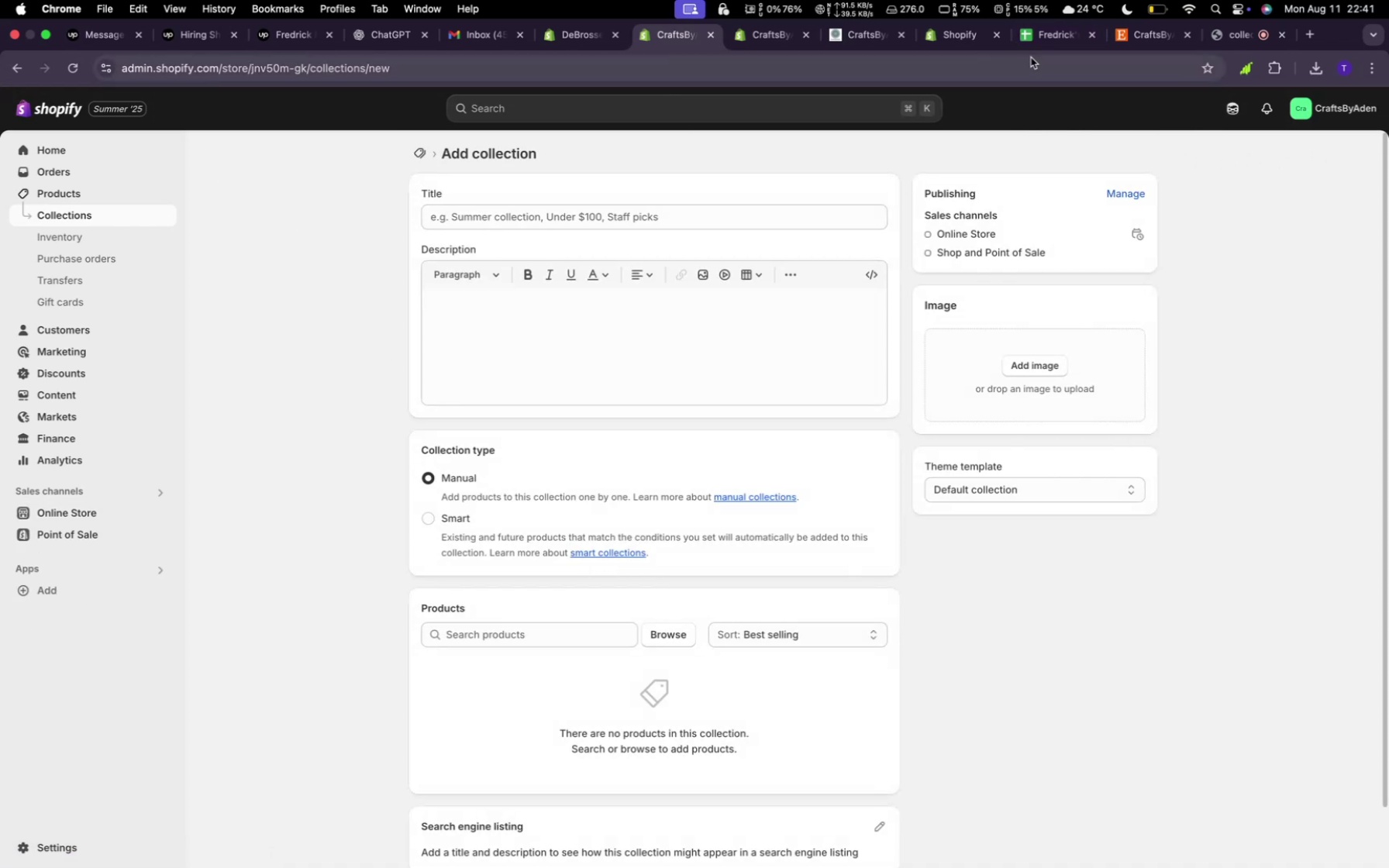 
left_click([1155, 37])
 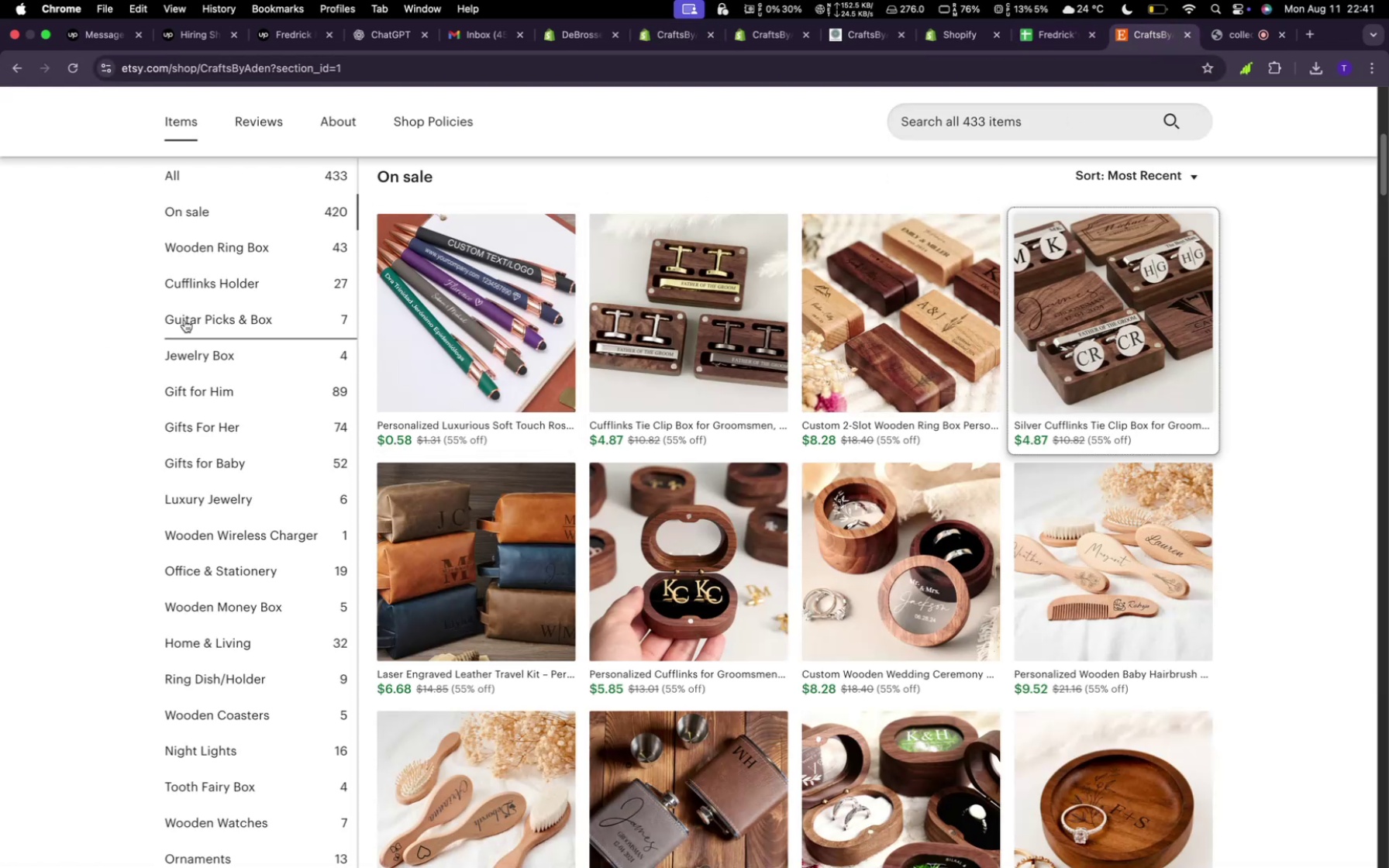 
left_click([250, 288])
 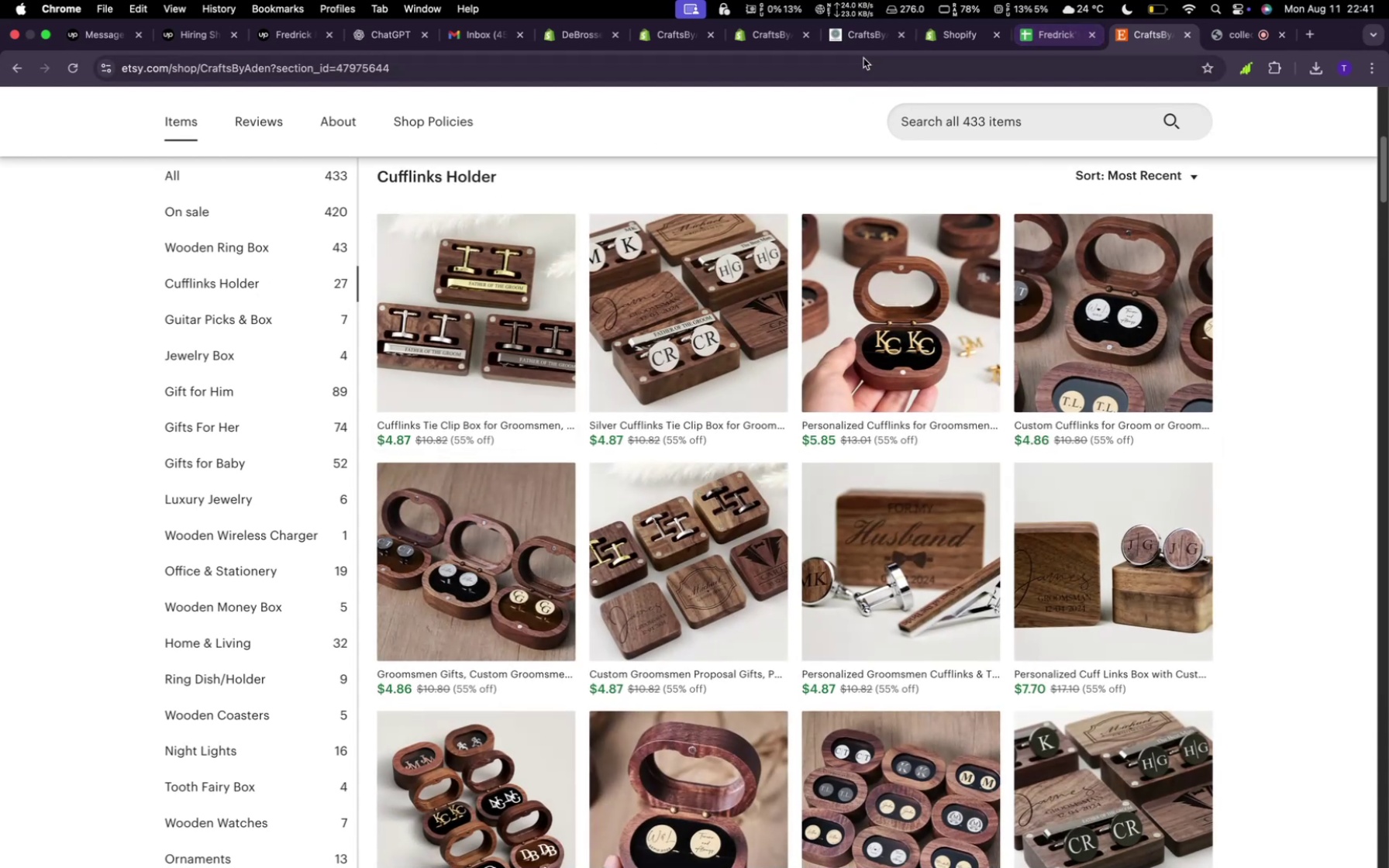 
wait(11.43)
 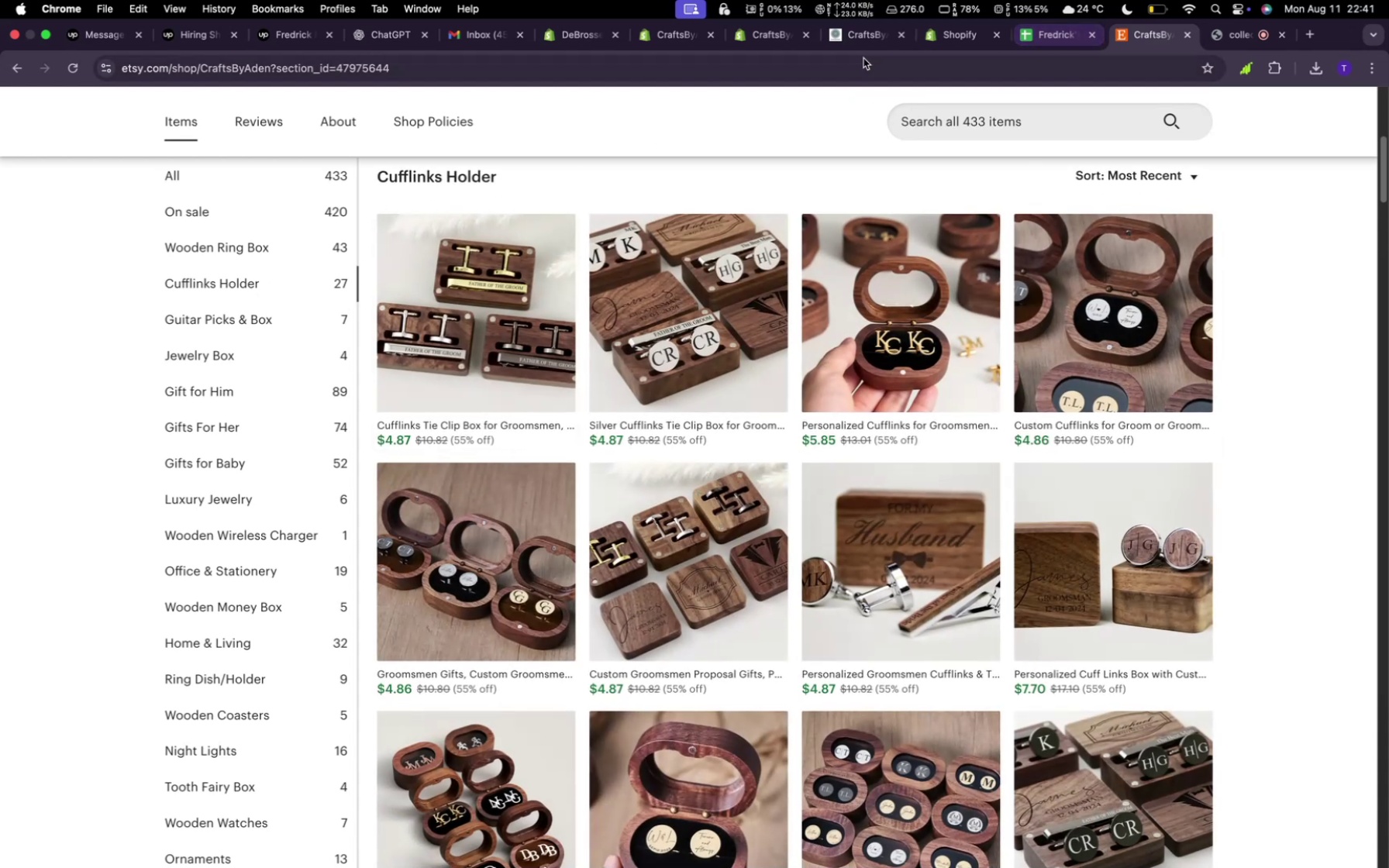 
left_click([750, 43])
 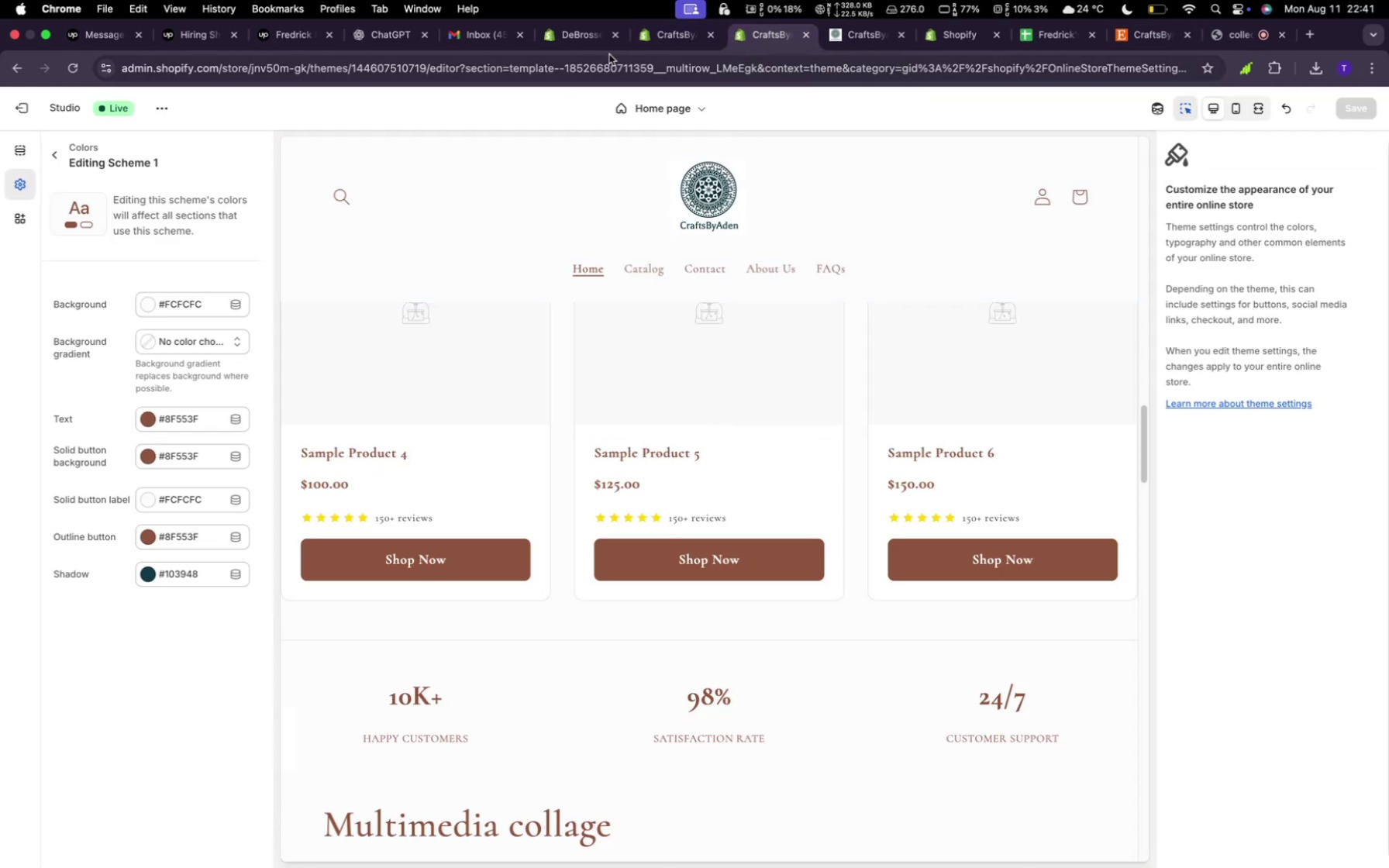 
left_click([667, 33])
 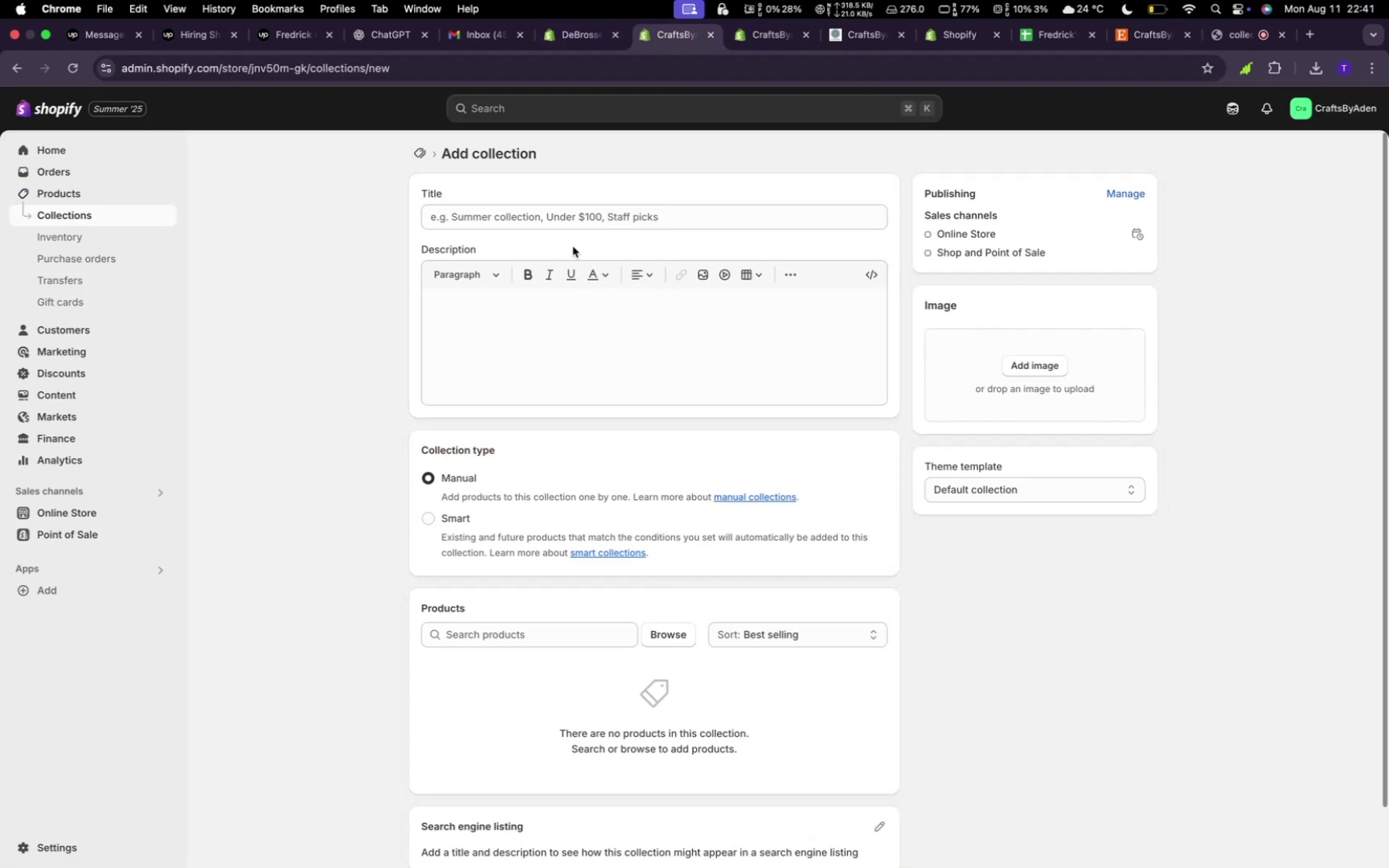 
left_click([561, 215])
 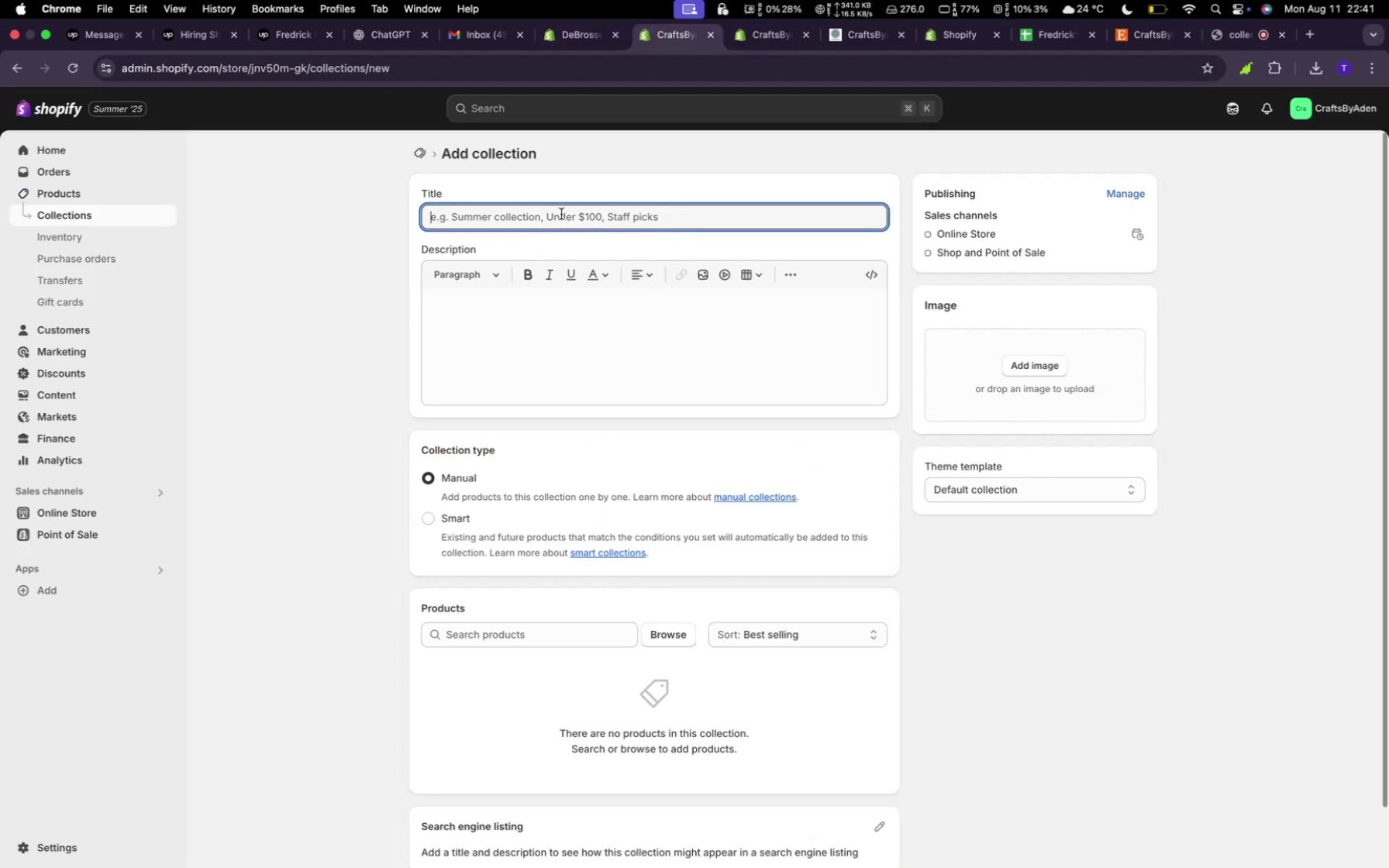 
type(Co)
key(Backspace)
key(Backspace)
key(Backspace)
type(Wooden RIng Box)
 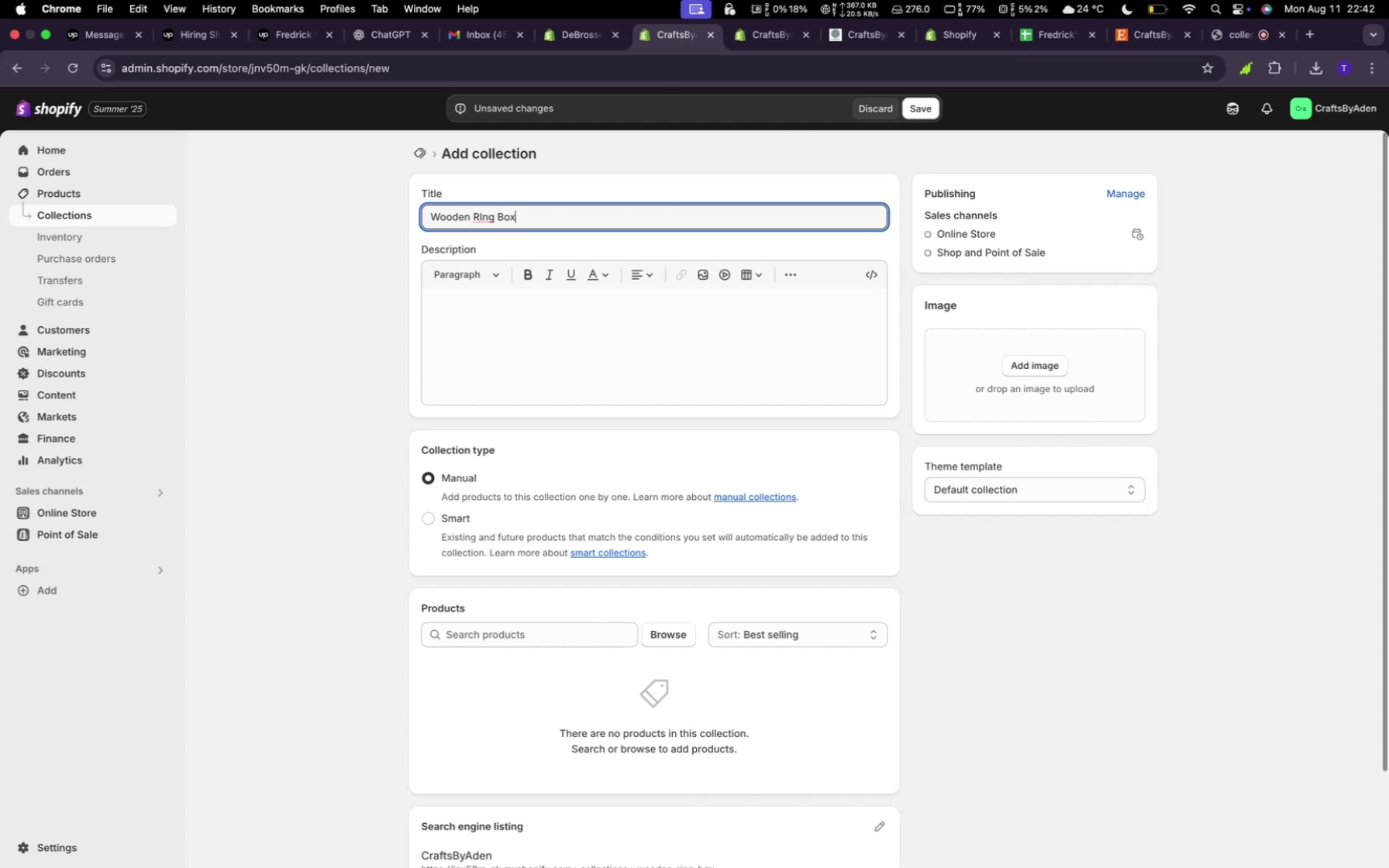 
left_click([936, 112])
 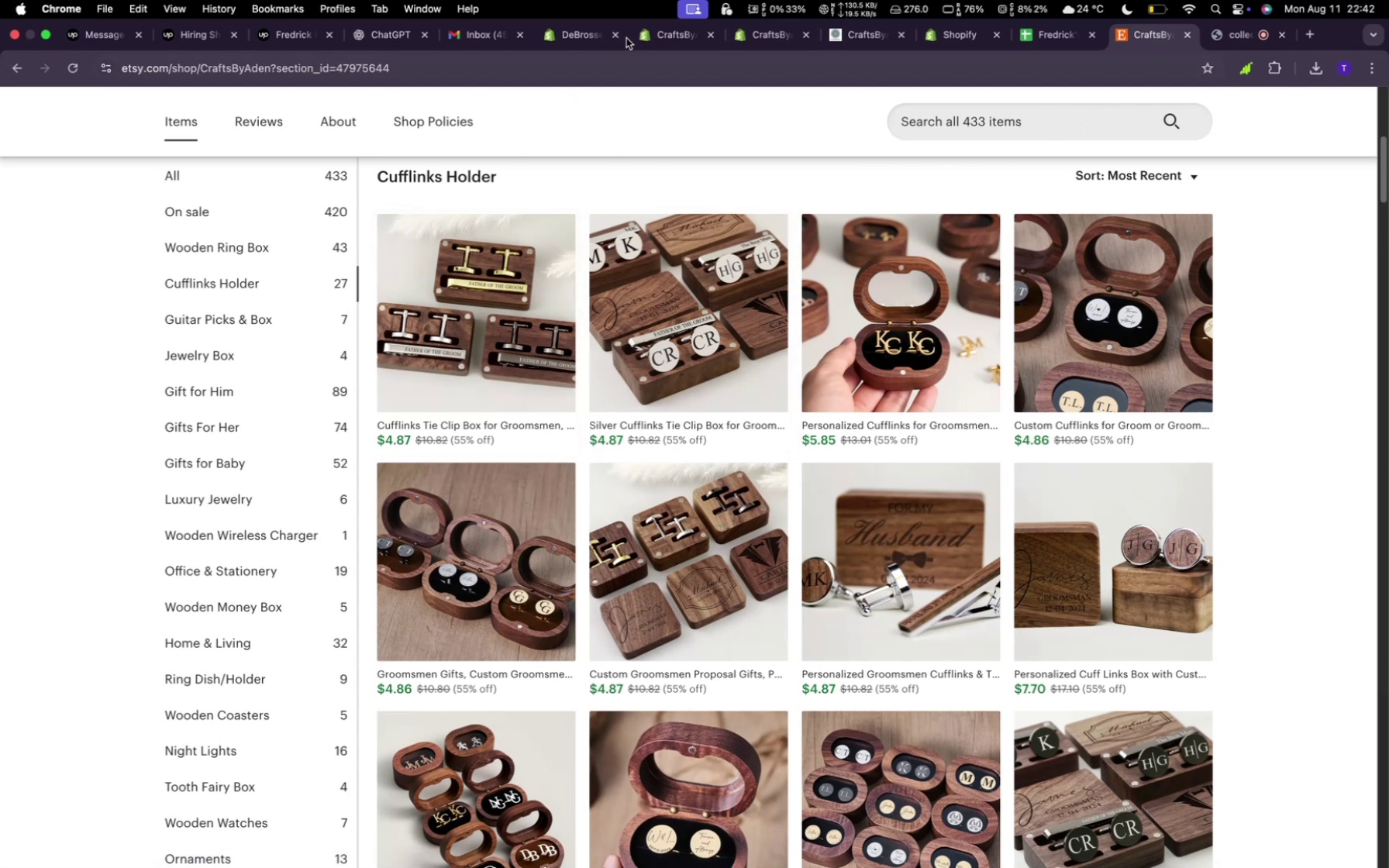 
wait(13.79)
 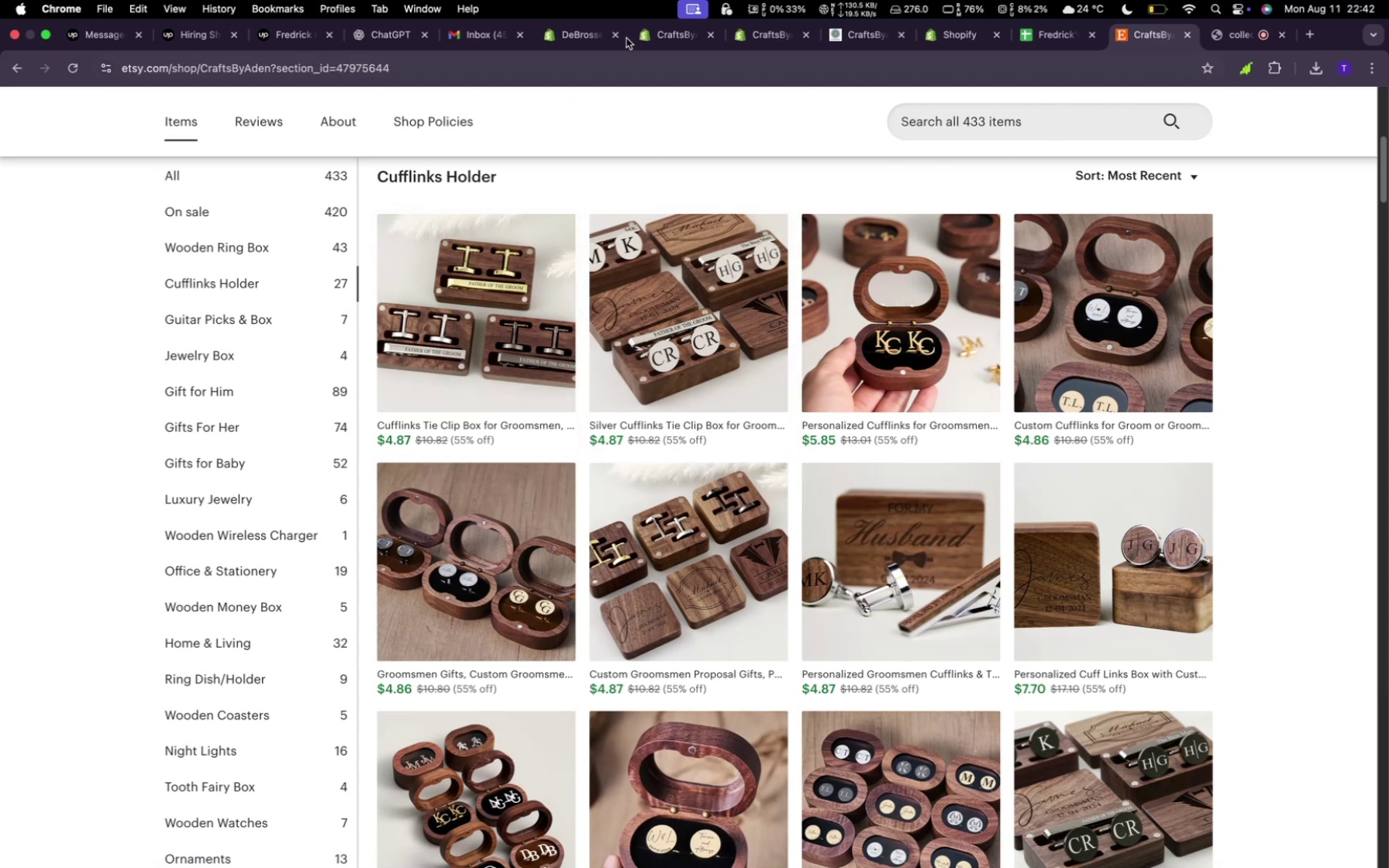 
left_click([411, 155])
 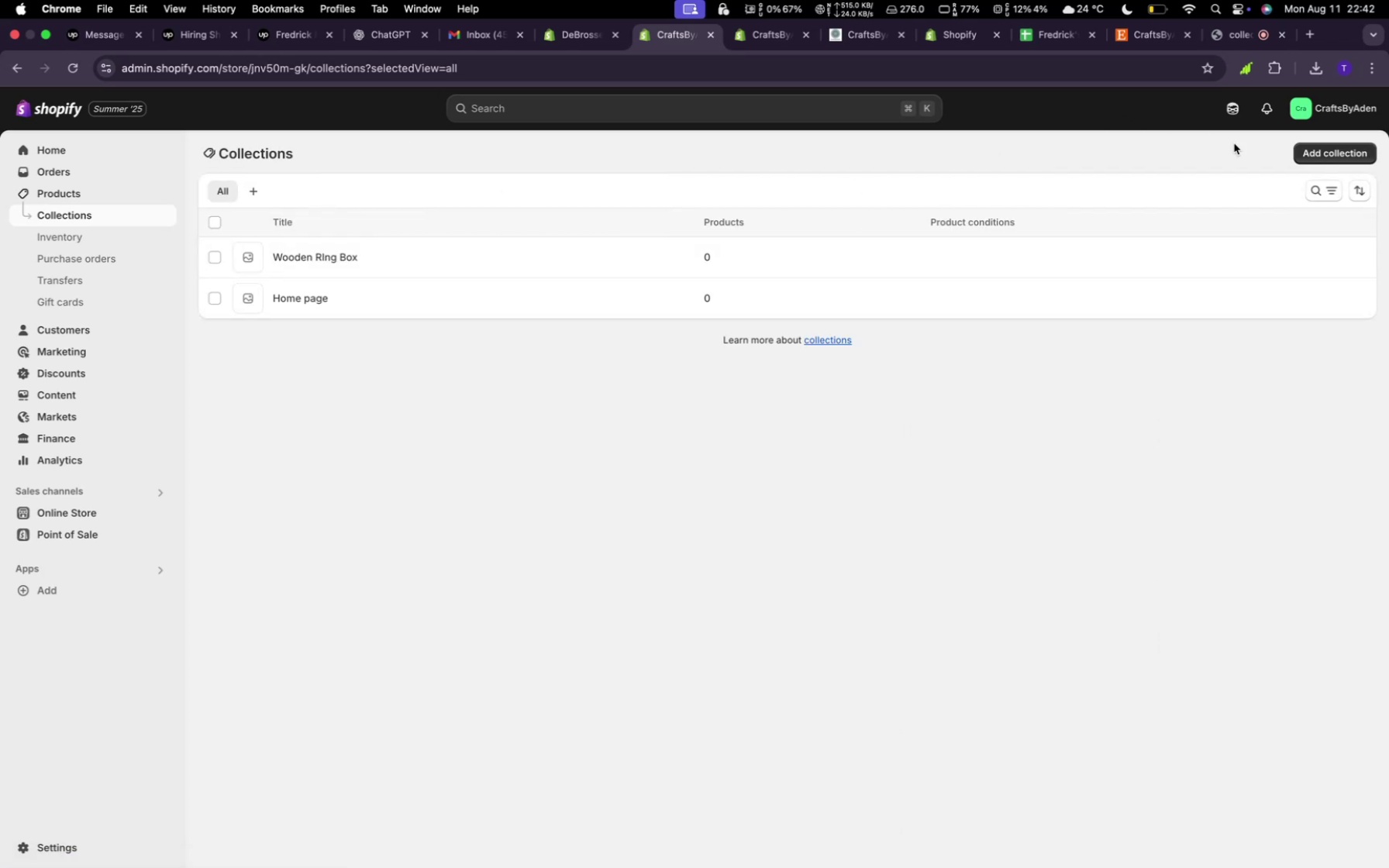 
left_click([1308, 153])
 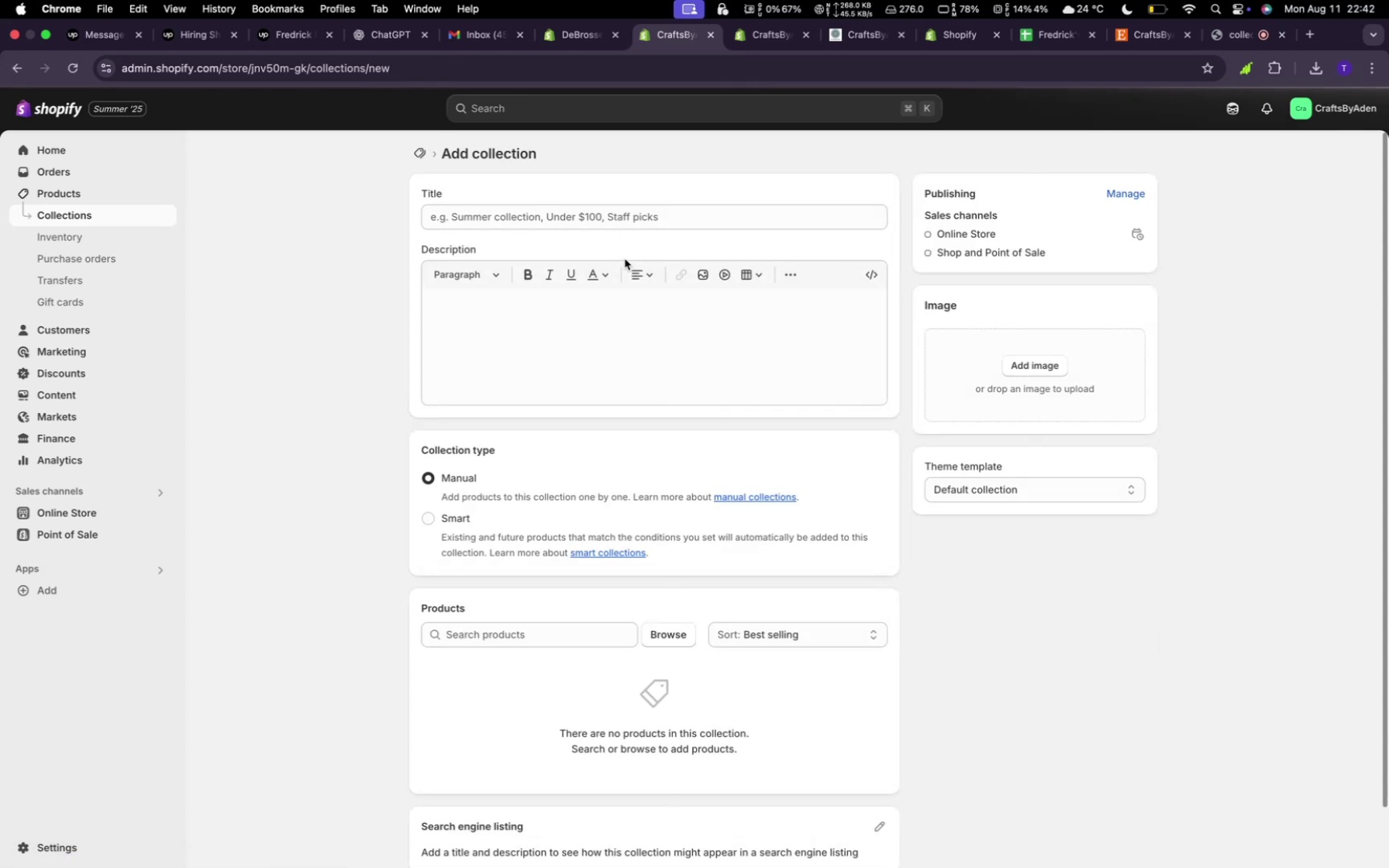 
left_click([581, 221])
 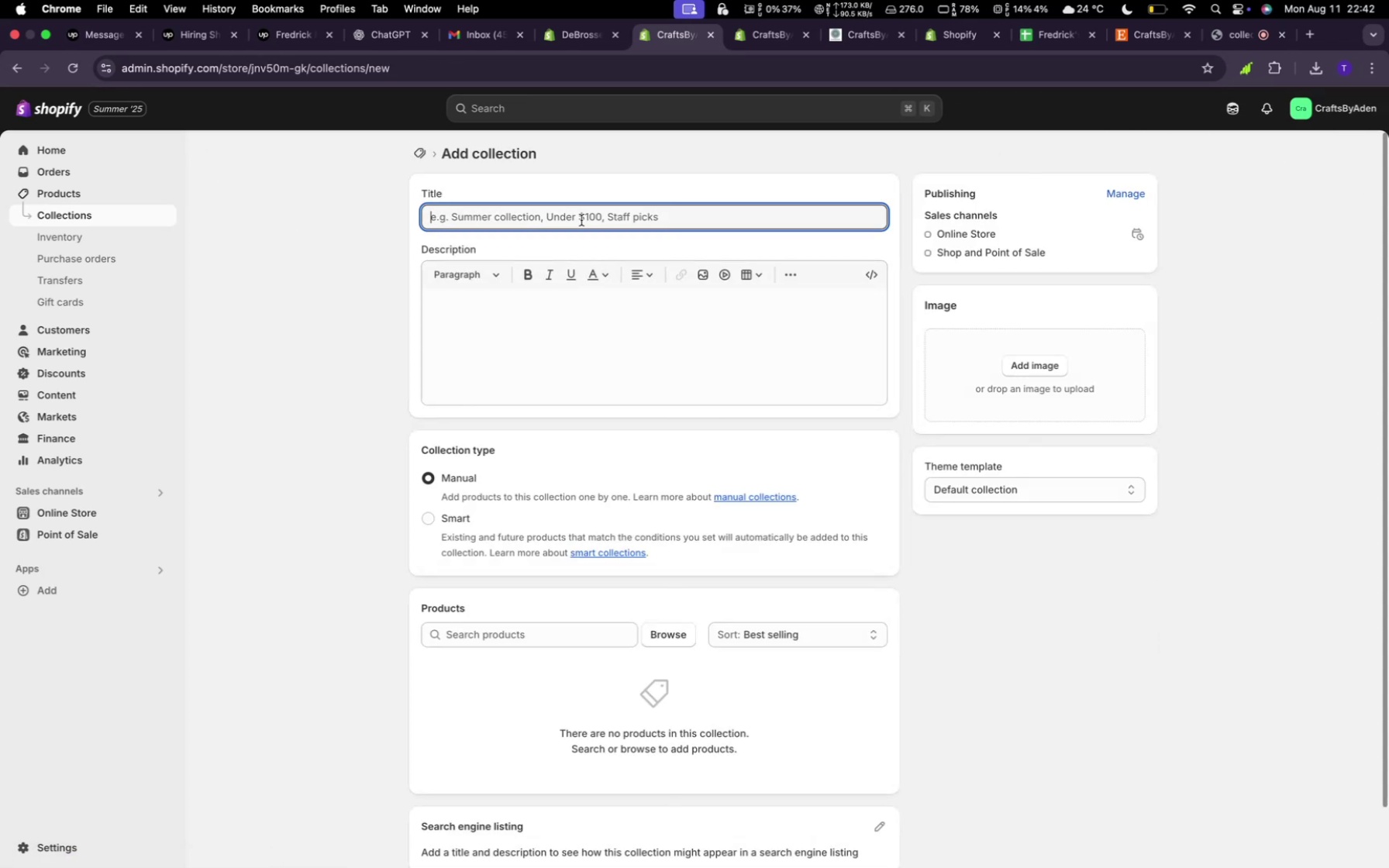 
hold_key(key=ShiftLeft, duration=0.42)
 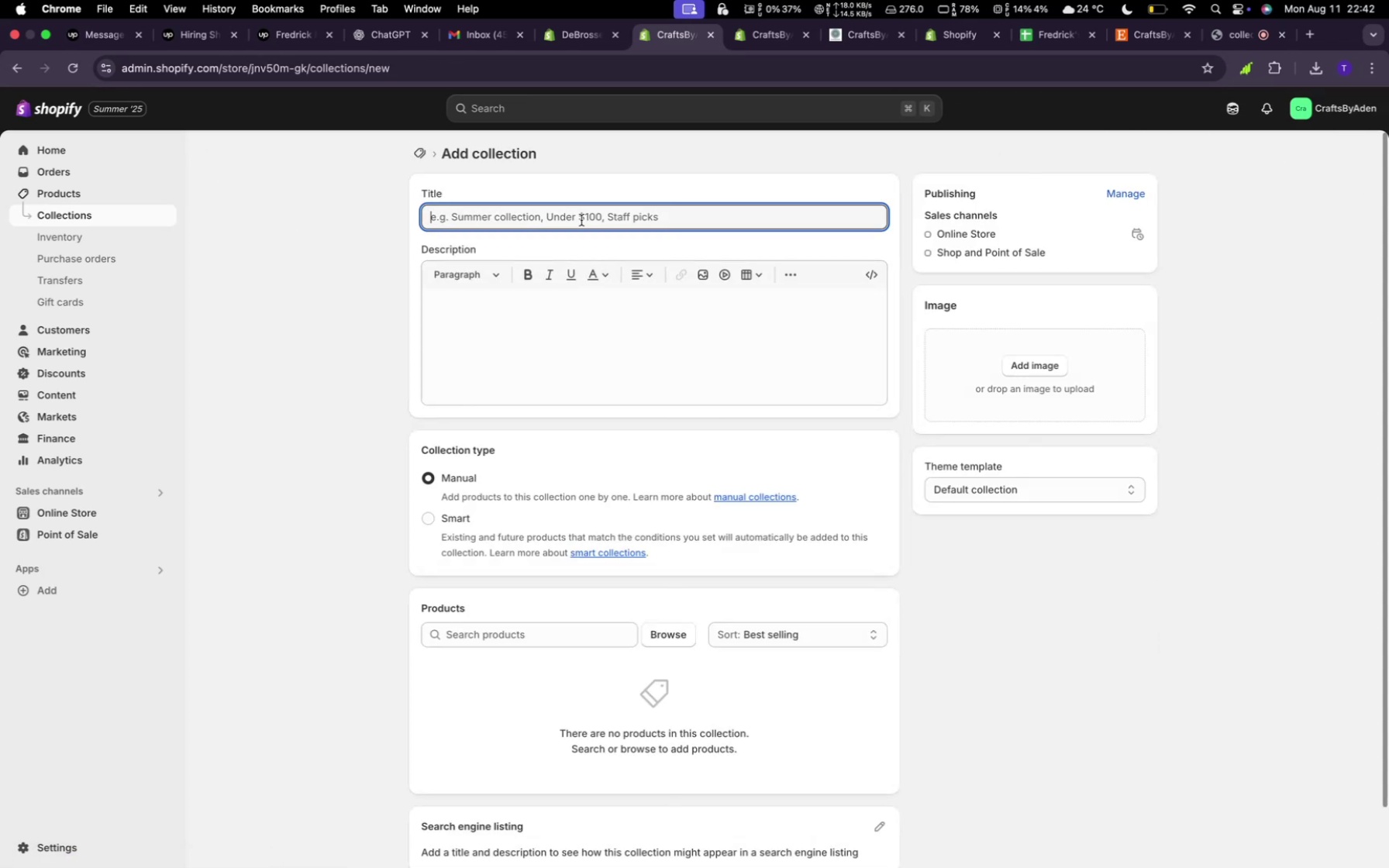 
type(Cufflinks Holder)
 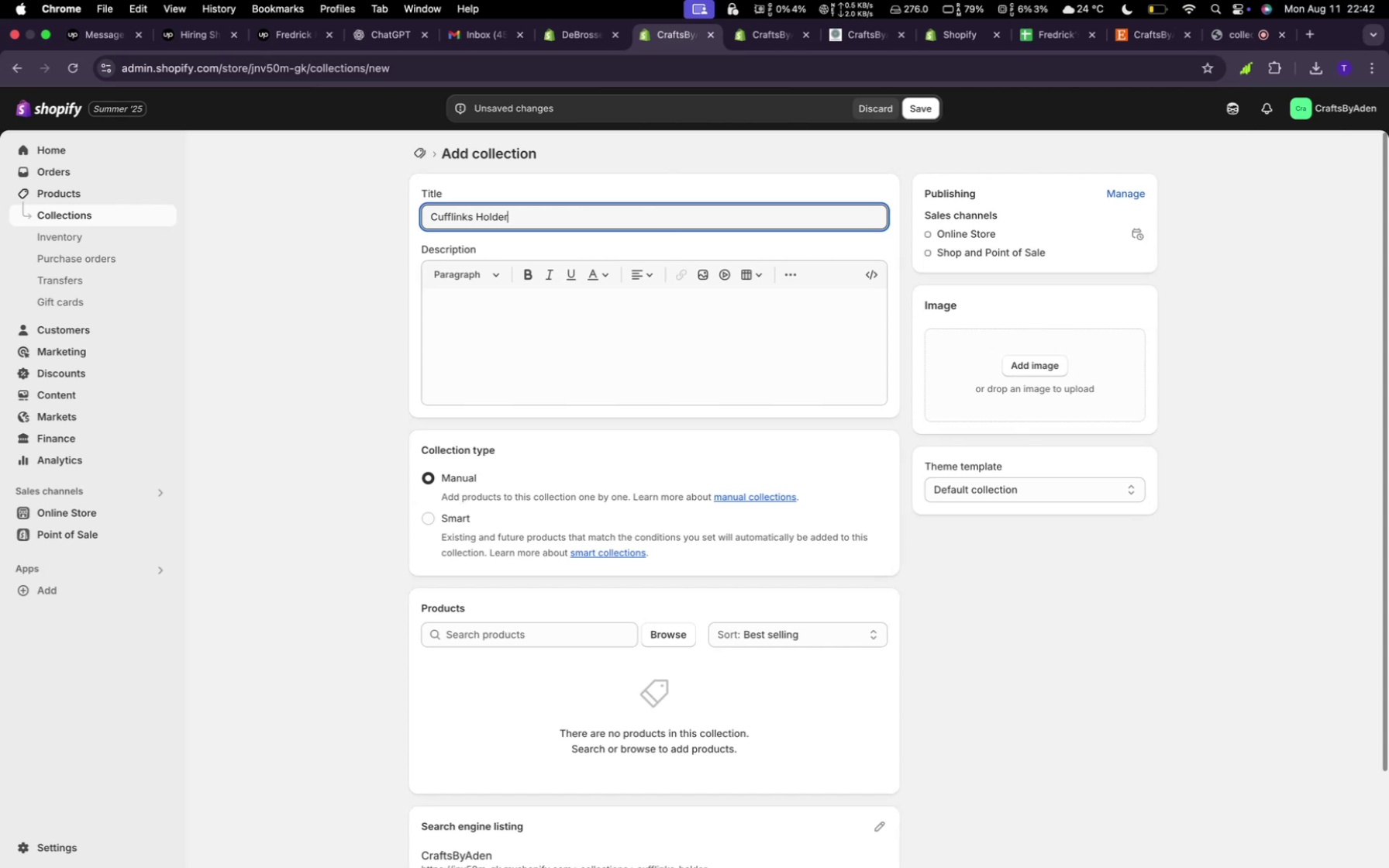 
left_click_drag(start_coordinate=[933, 107], to_coordinate=[933, 111])
 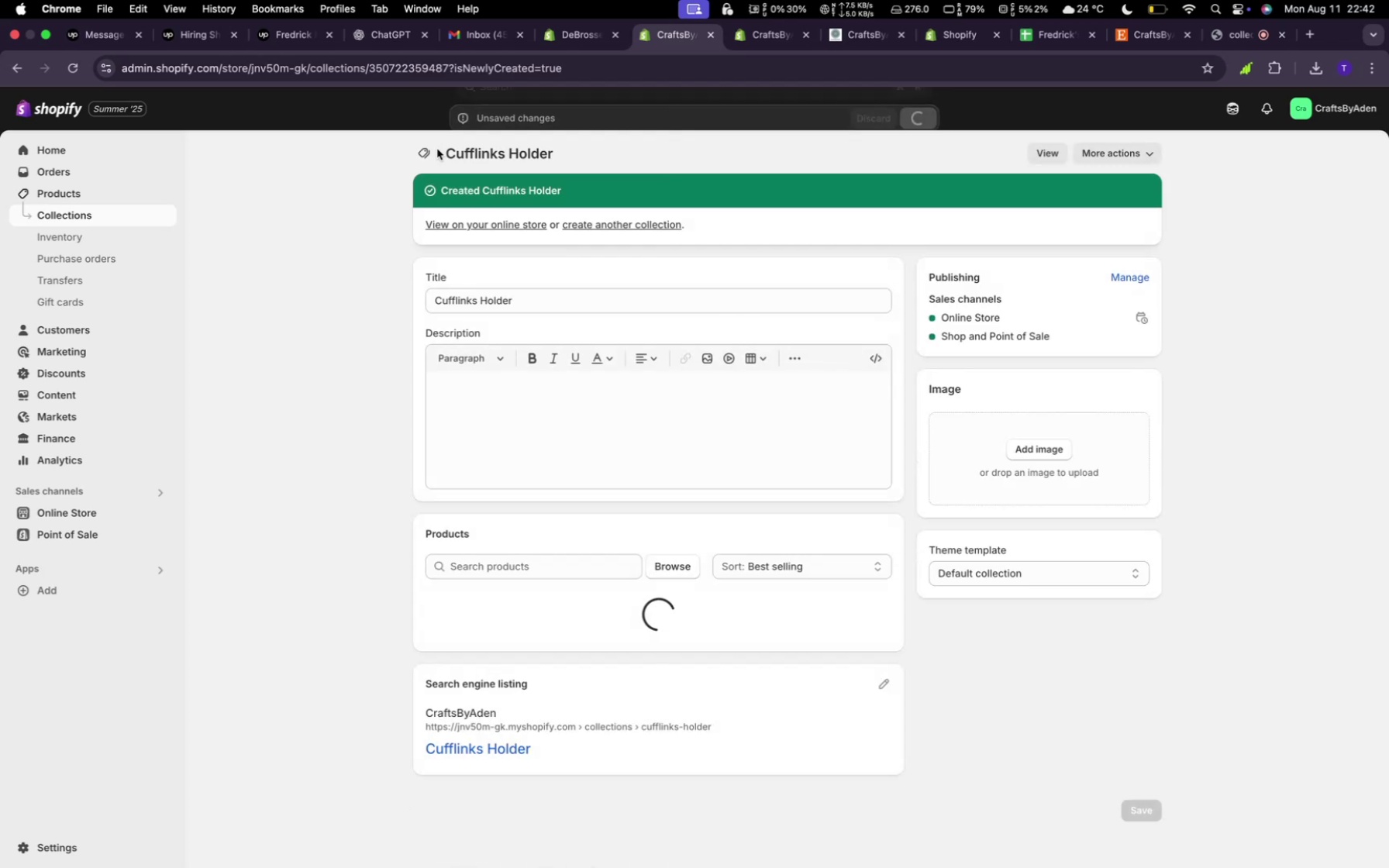 
left_click([419, 157])
 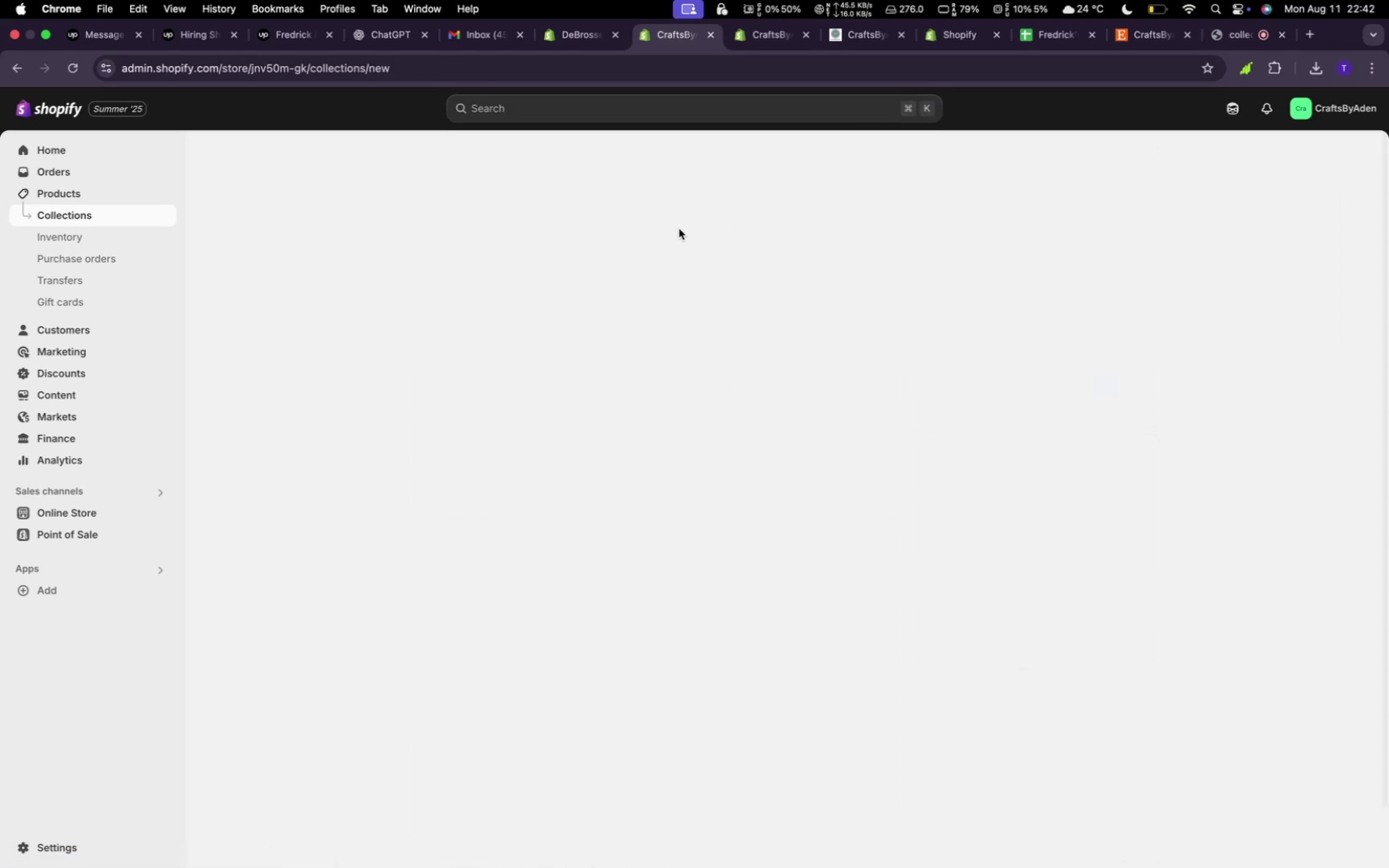 
wait(5.38)
 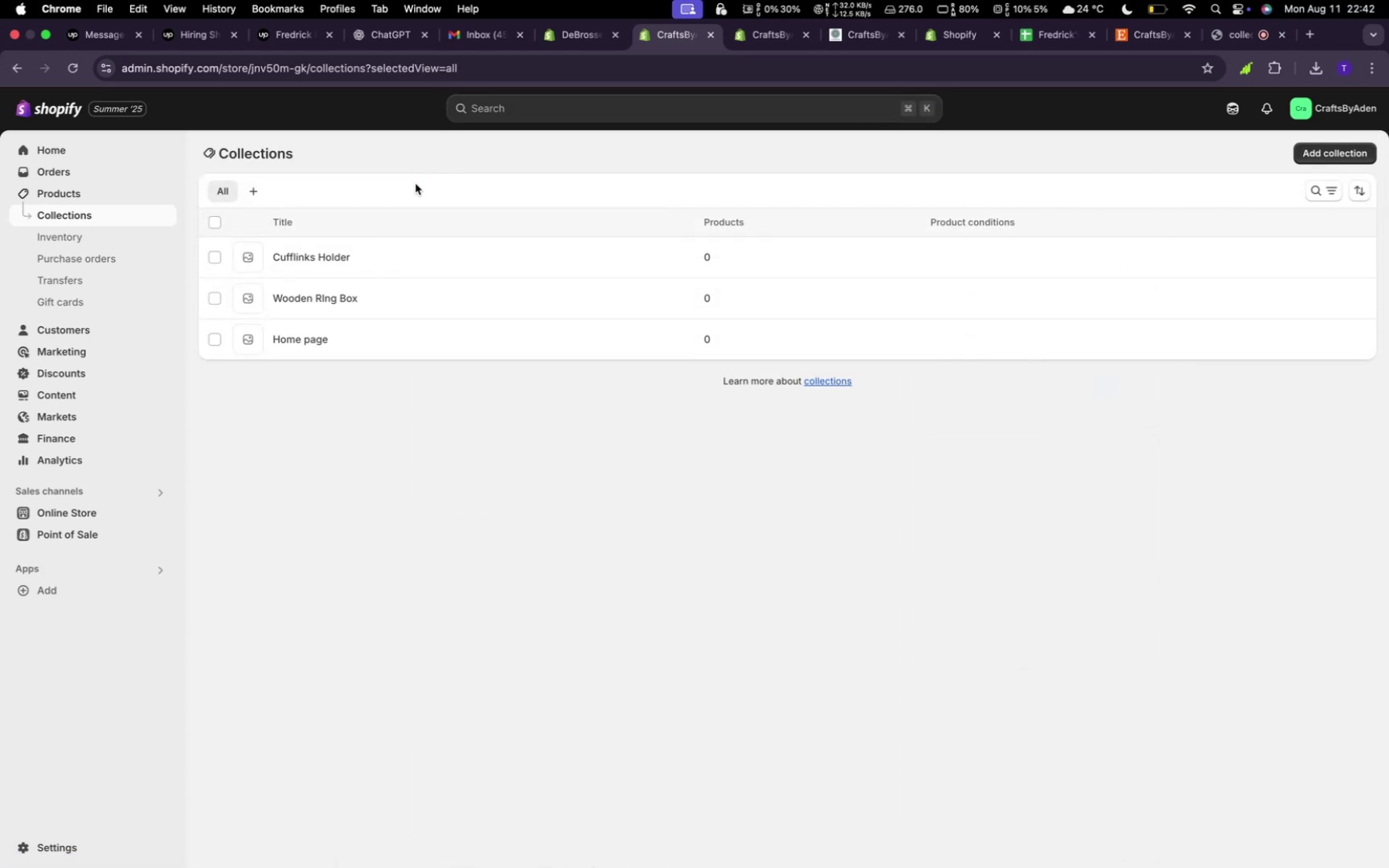 
left_click([548, 214])
 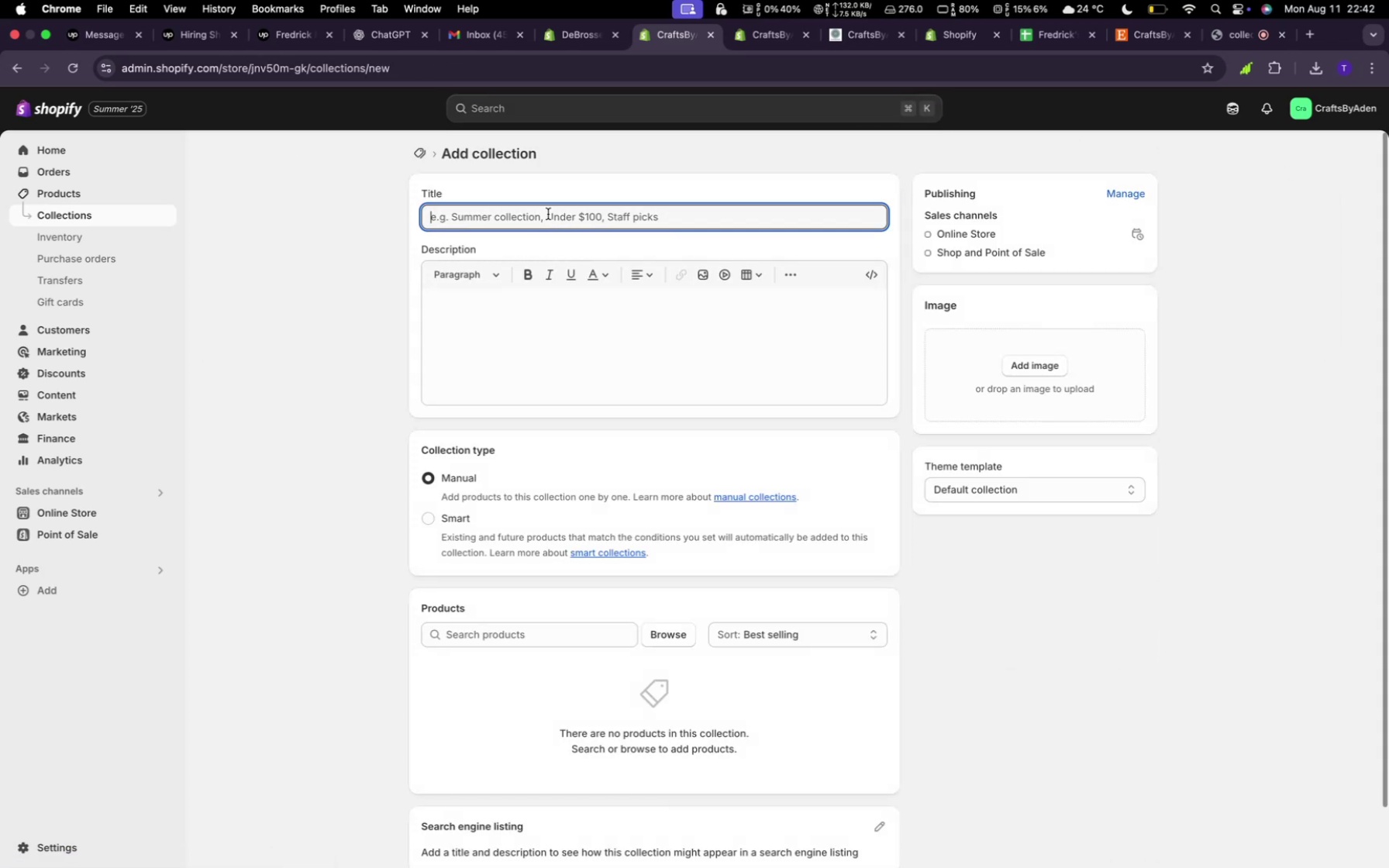 
type(Gift F)
key(Backspace)
type(for him)
 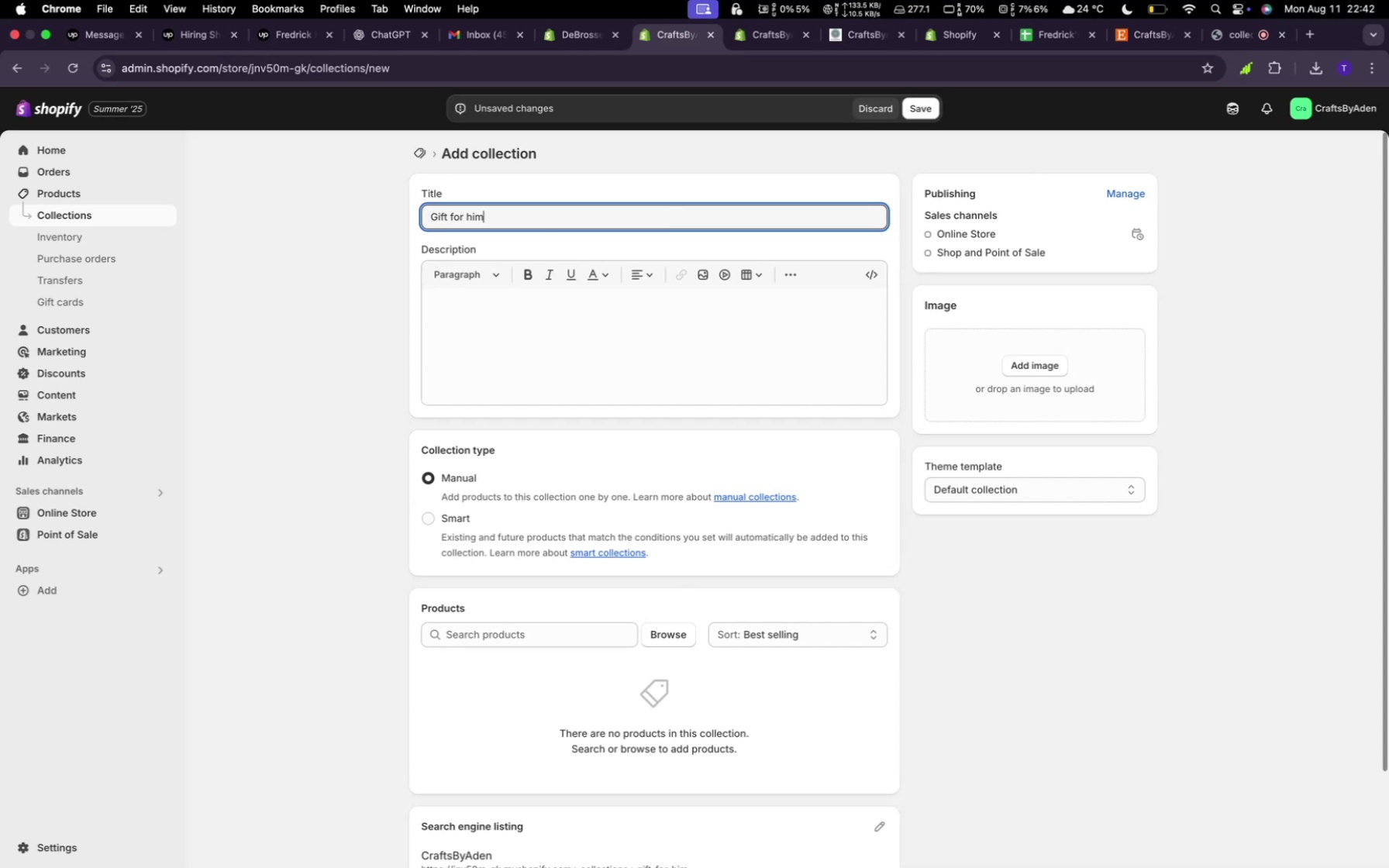 
left_click([910, 111])
 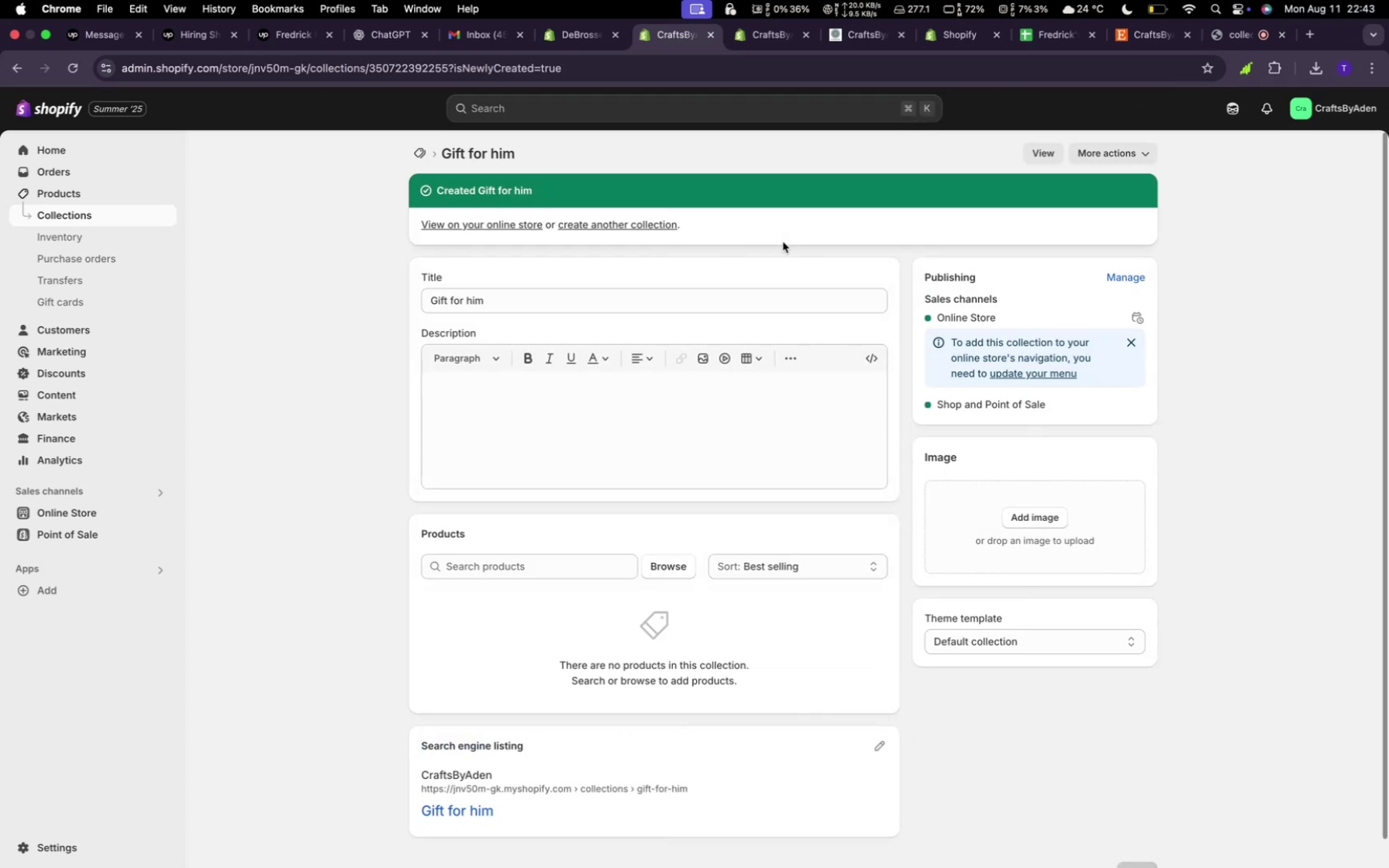 
wait(9.91)
 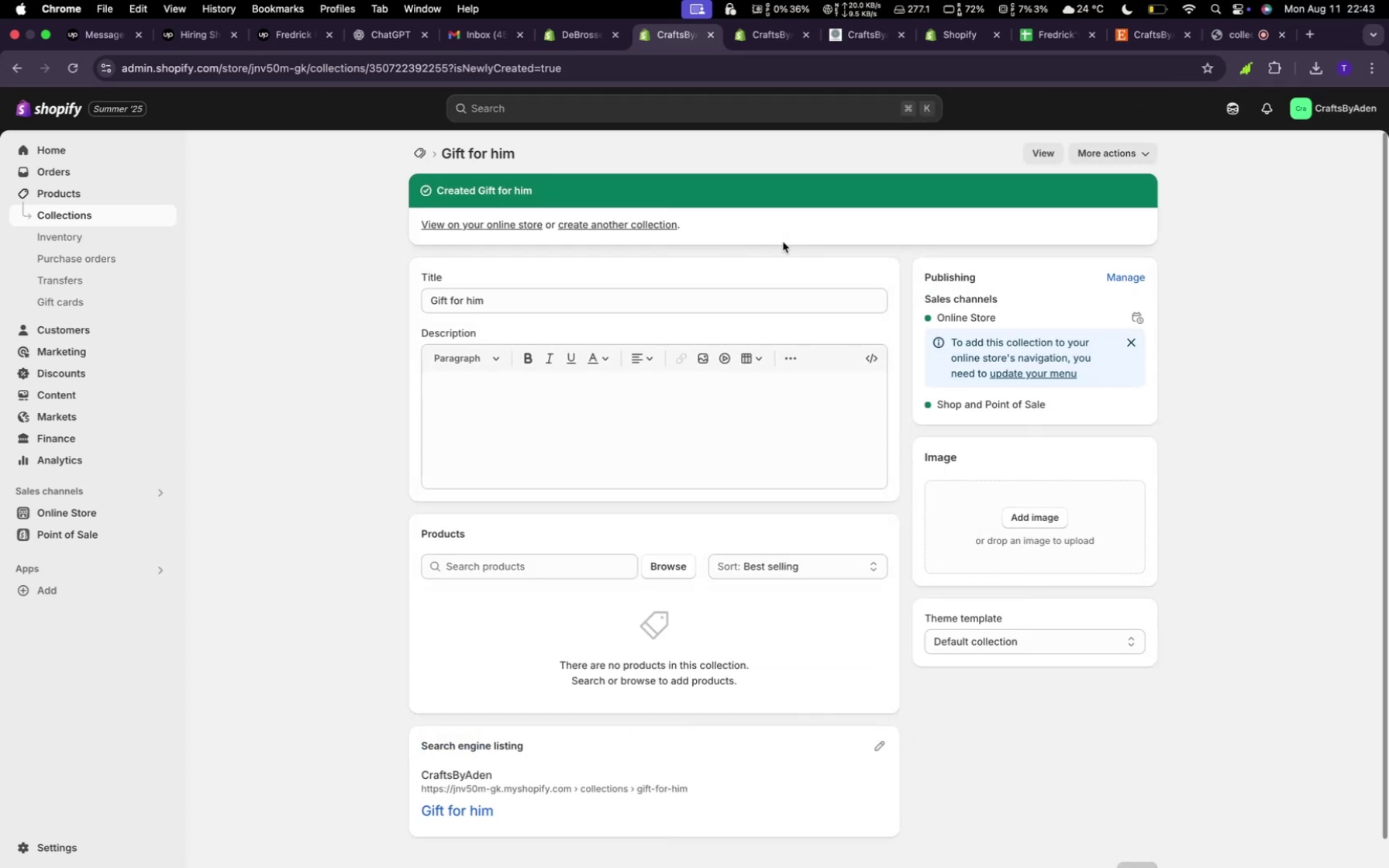 
left_click([417, 158])
 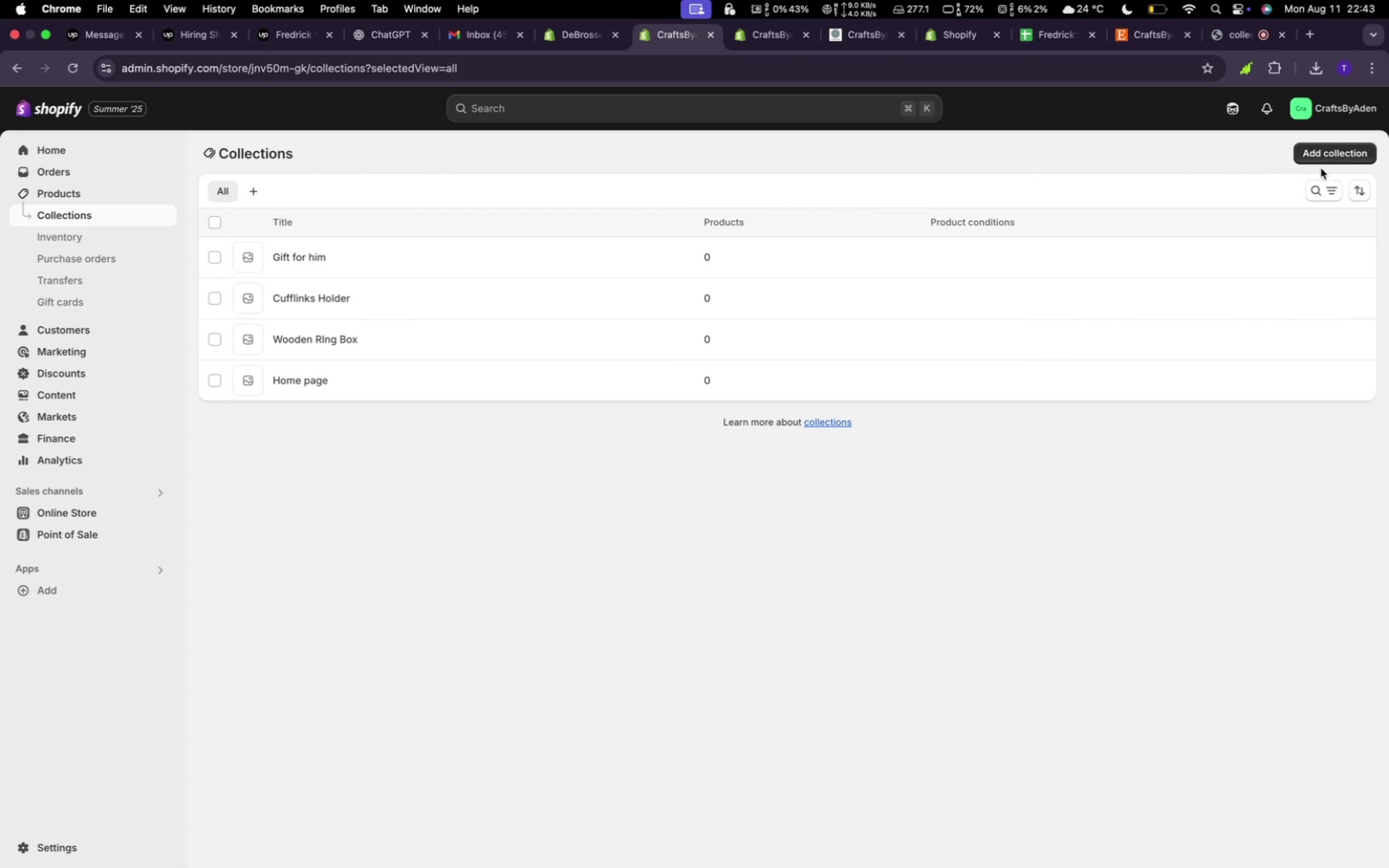 
left_click([1321, 157])
 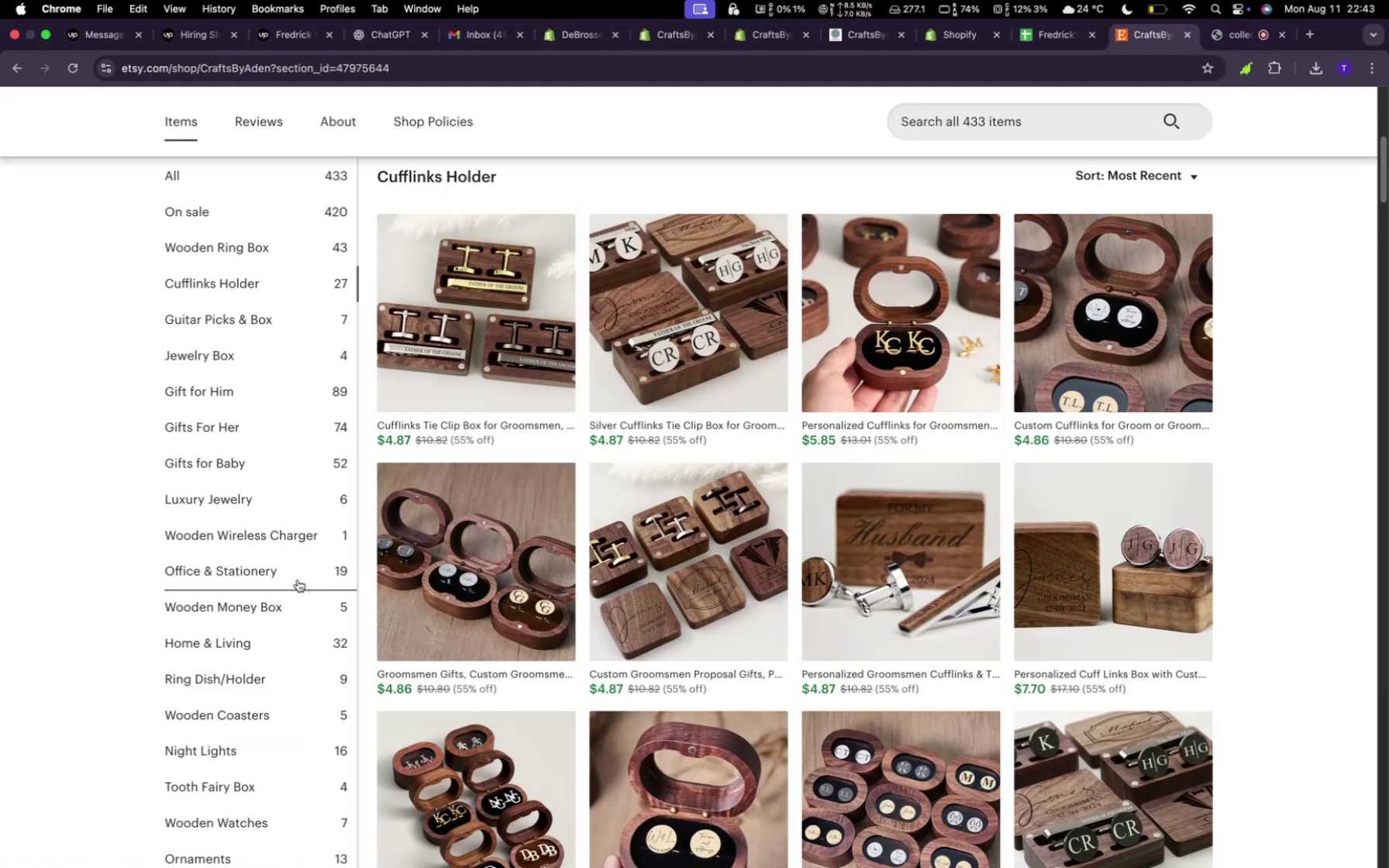 
wait(13.24)
 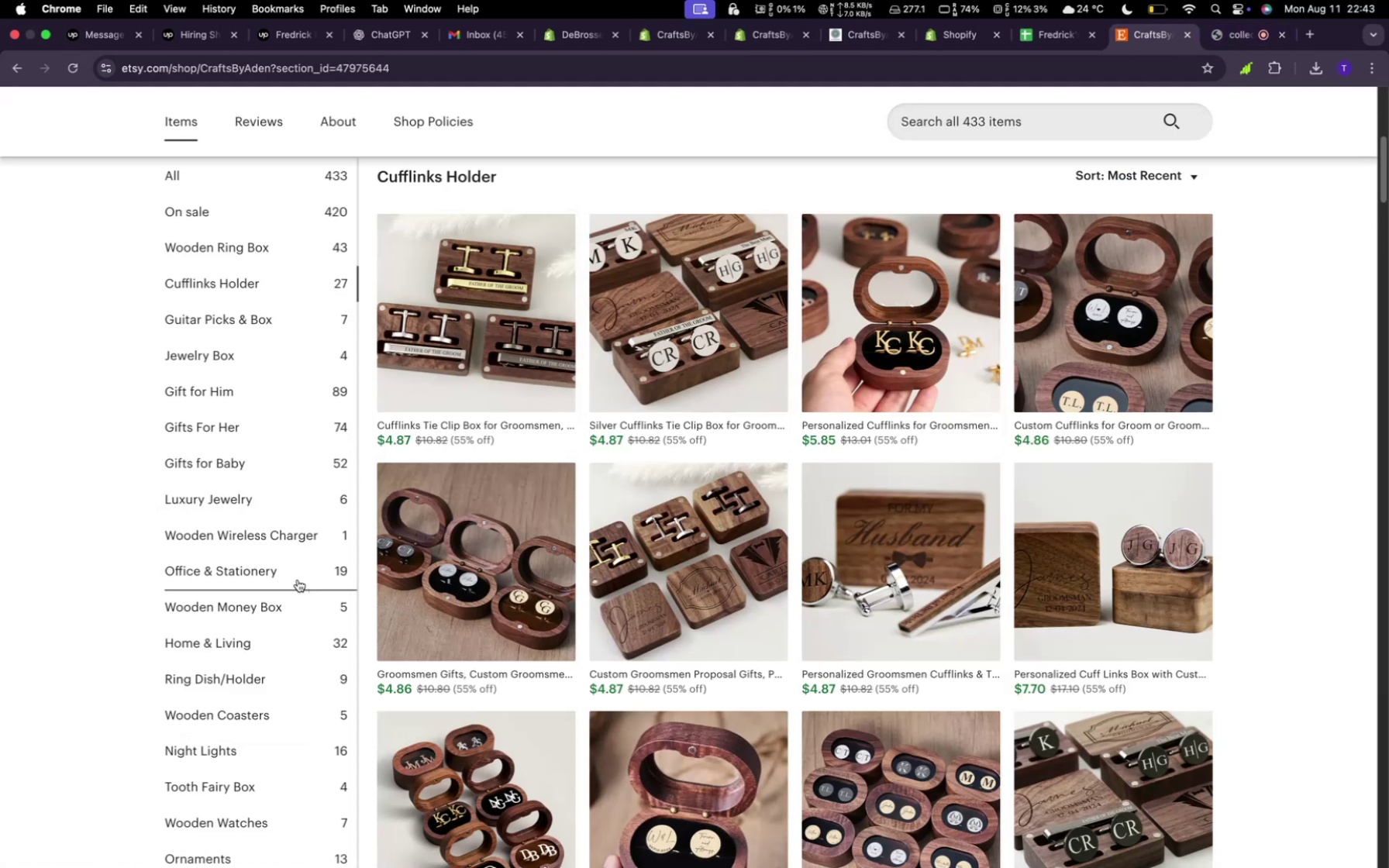 
left_click([765, 42])
 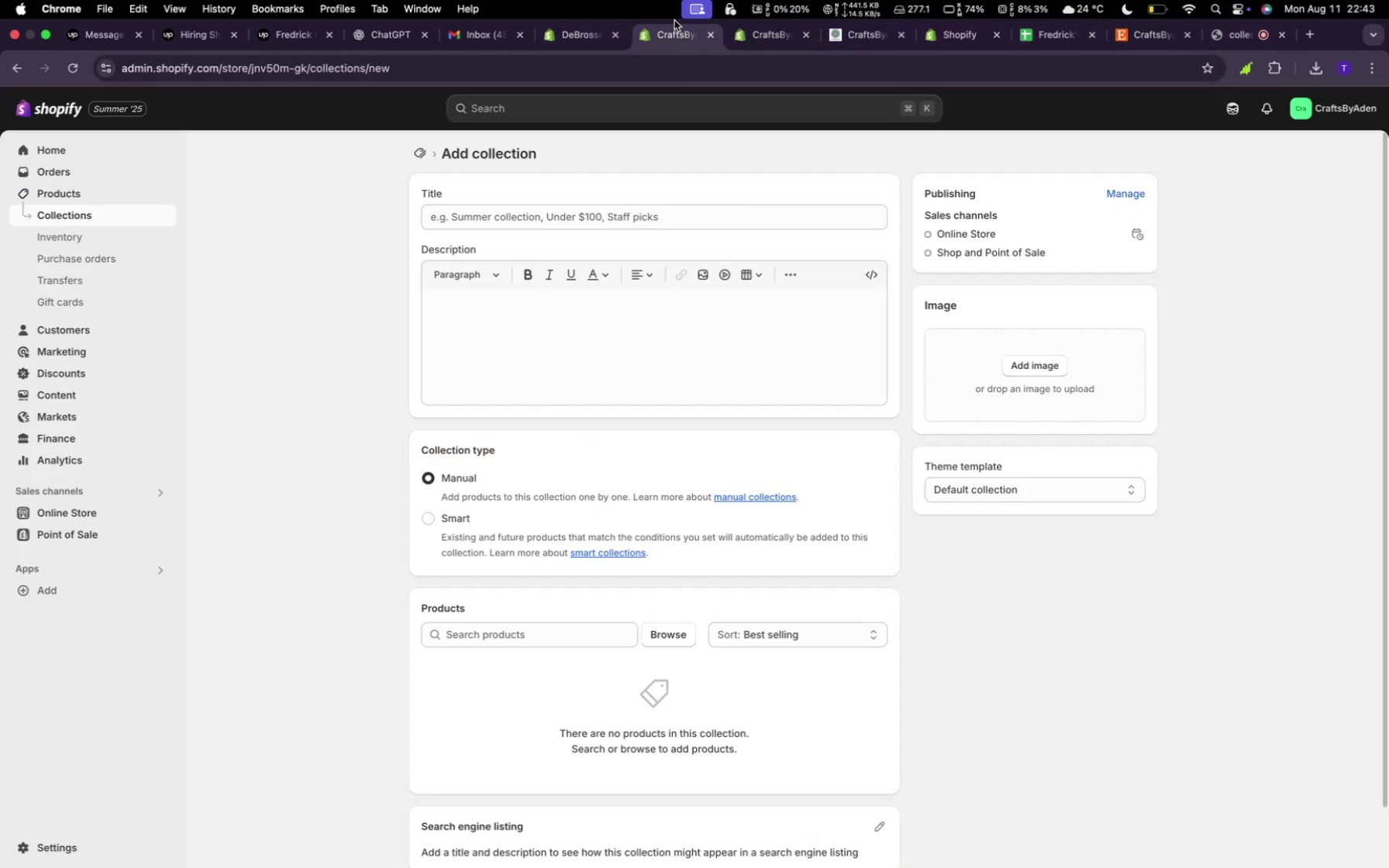 
left_click_drag(start_coordinate=[559, 222], to_coordinate=[557, 214])
 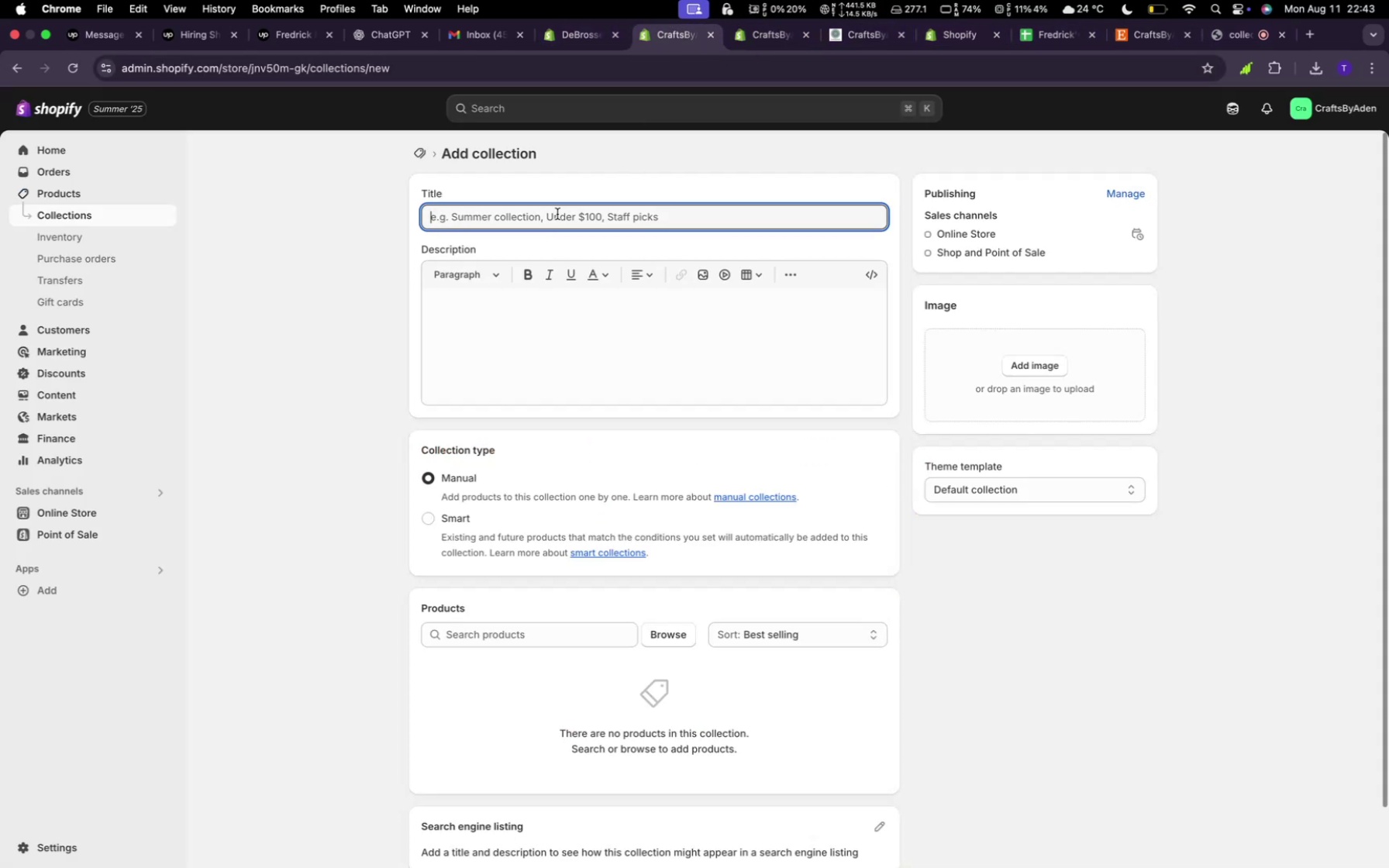 
type(Gift For Her)
 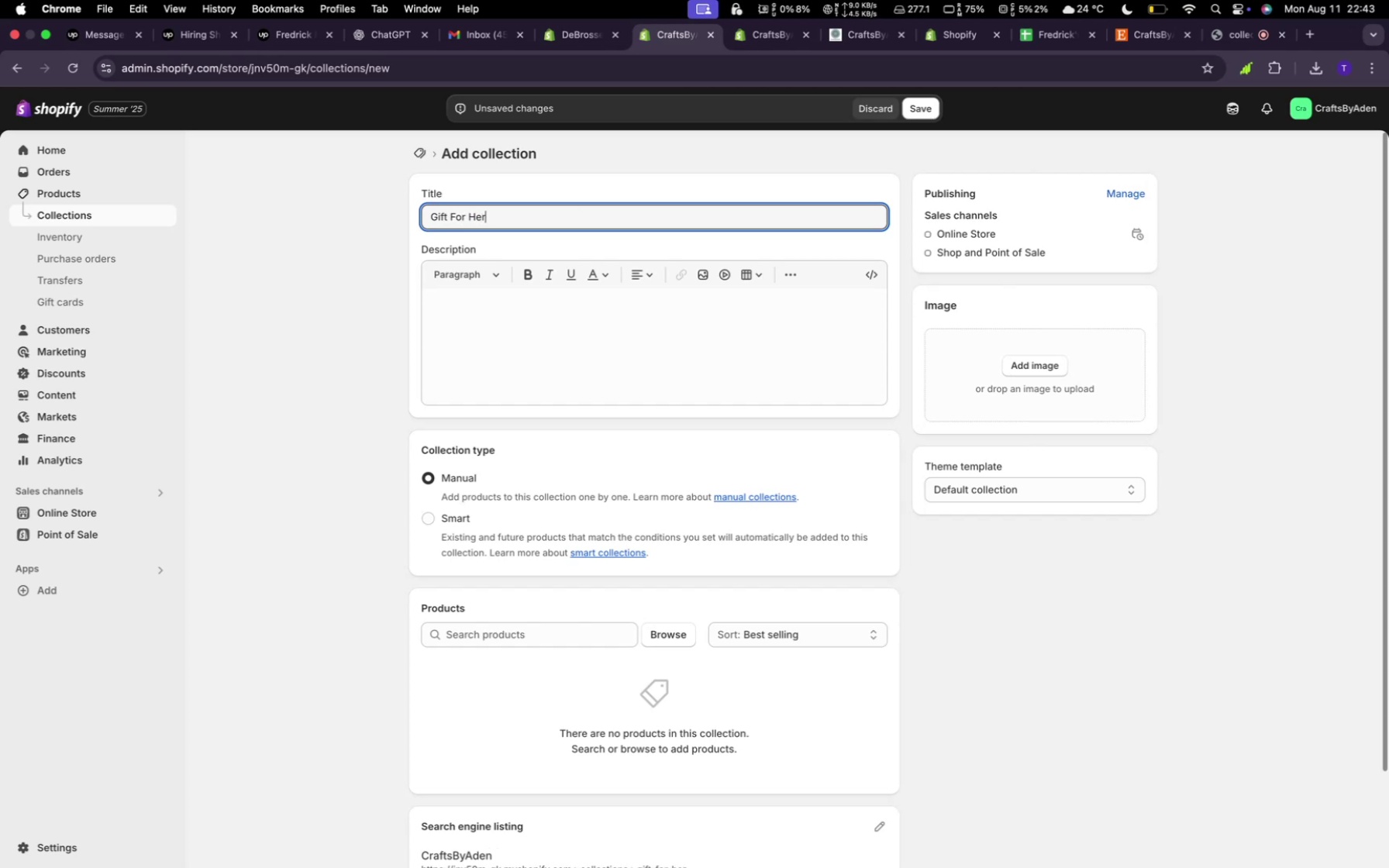 
left_click([918, 102])
 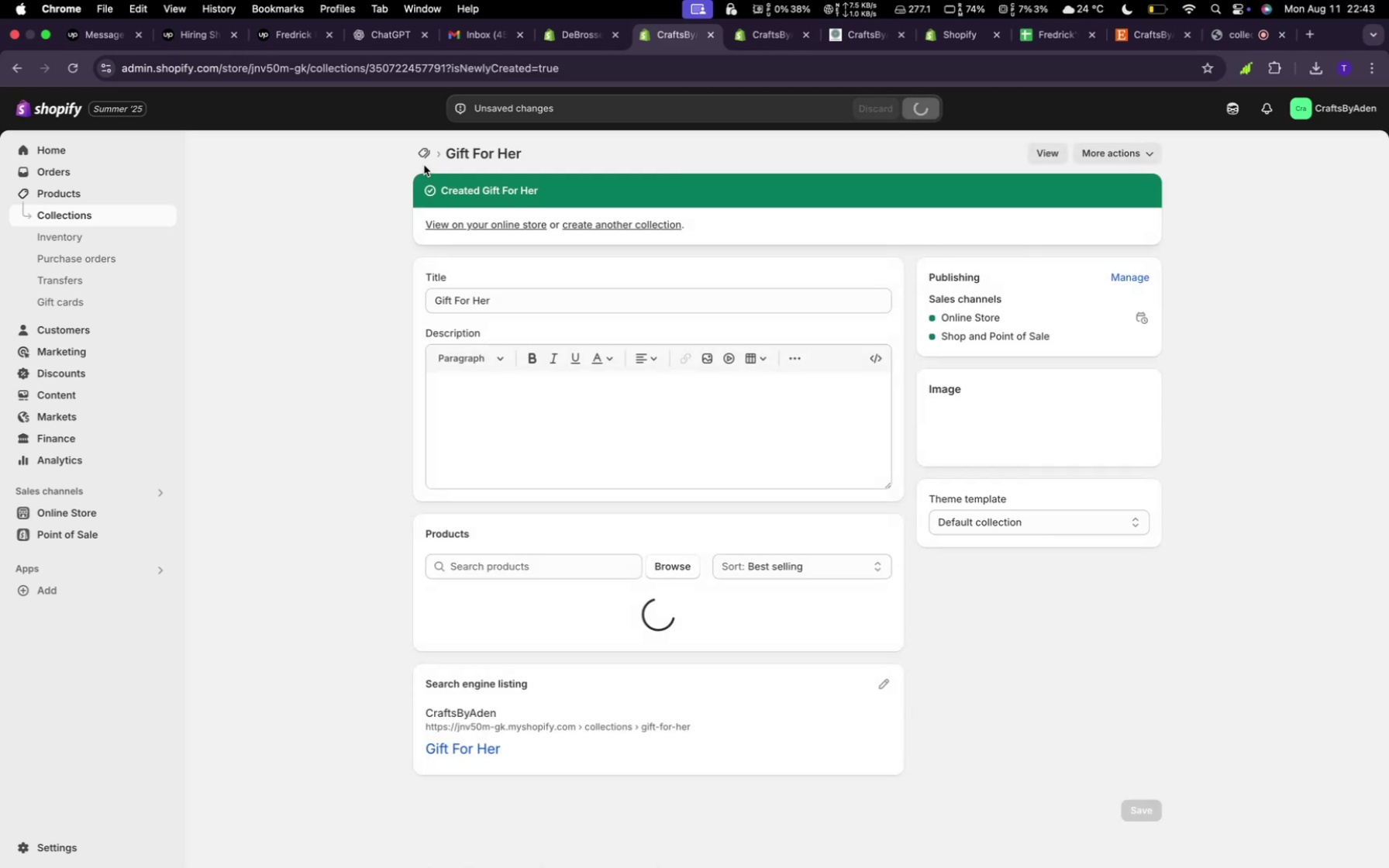 
left_click([422, 159])
 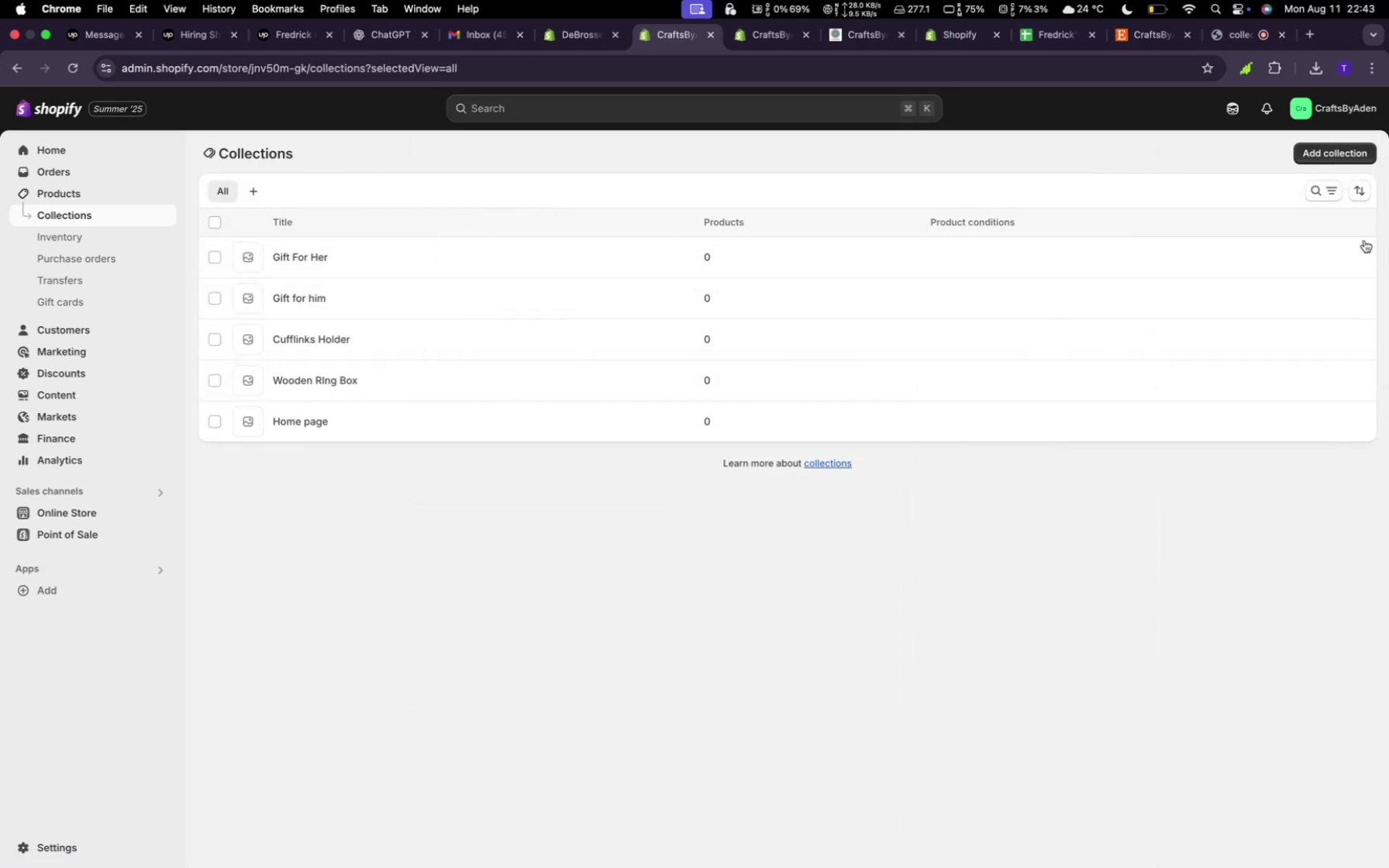 
left_click([1347, 157])
 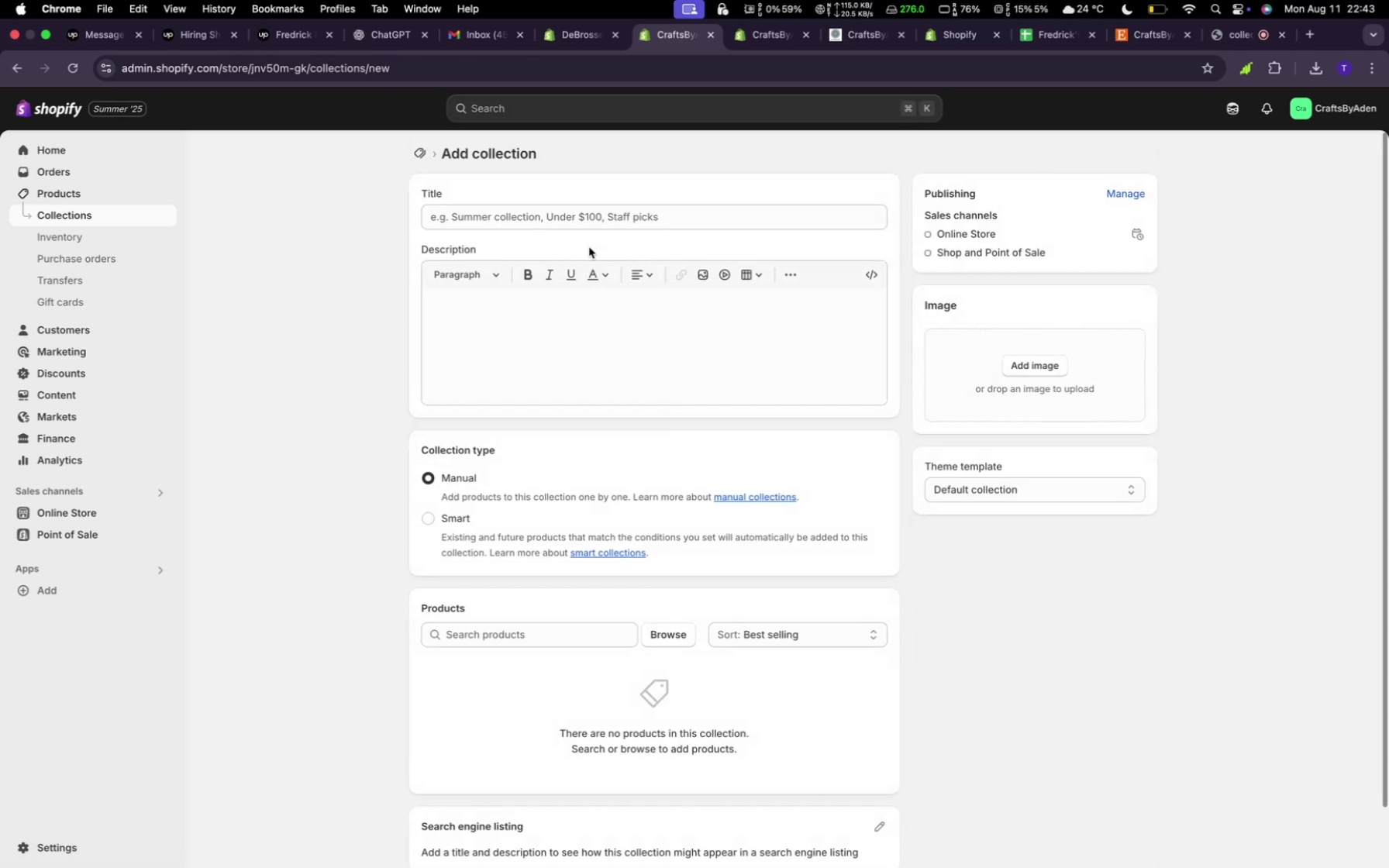 
left_click([542, 219])
 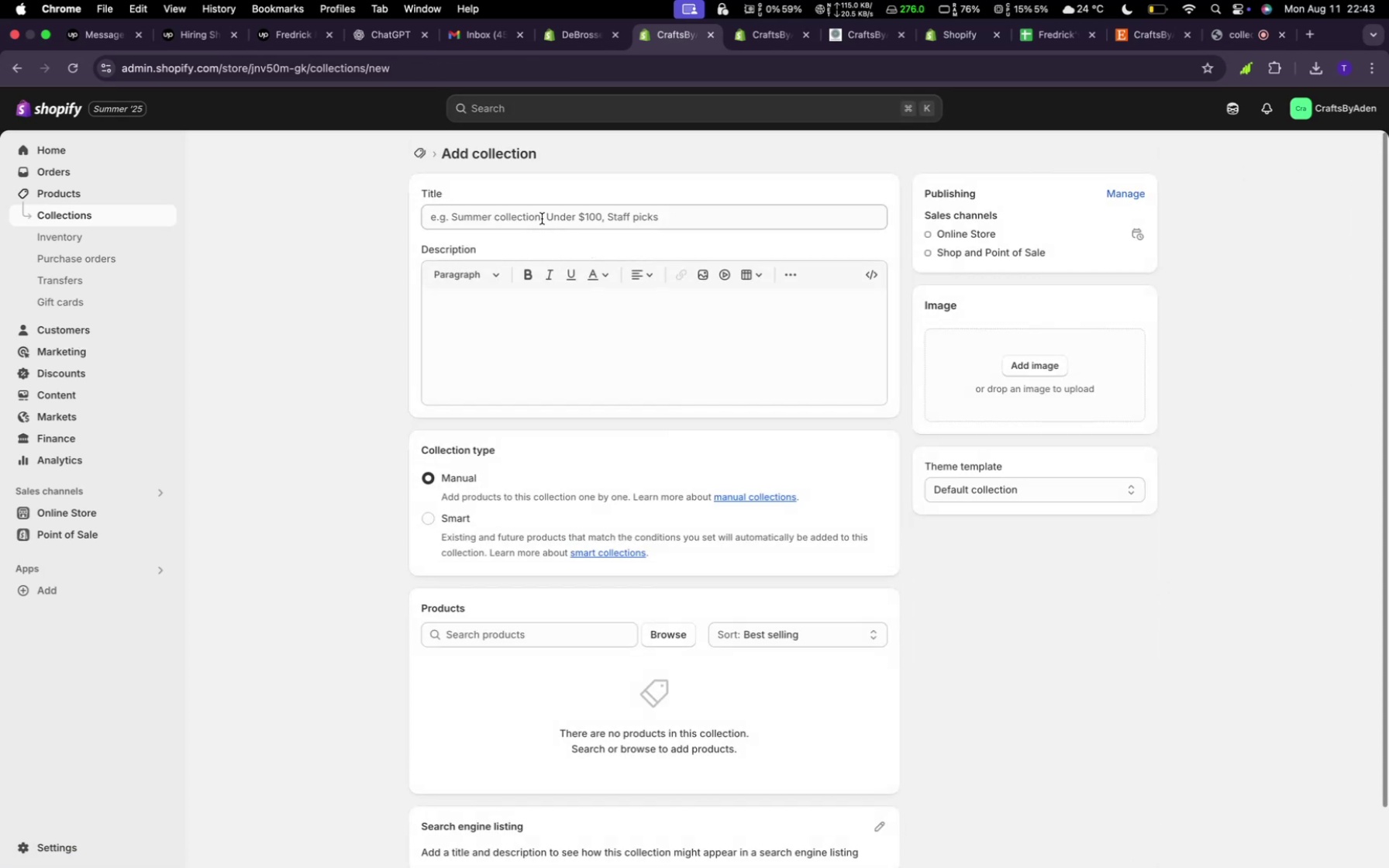 
type(Gift For baby)
 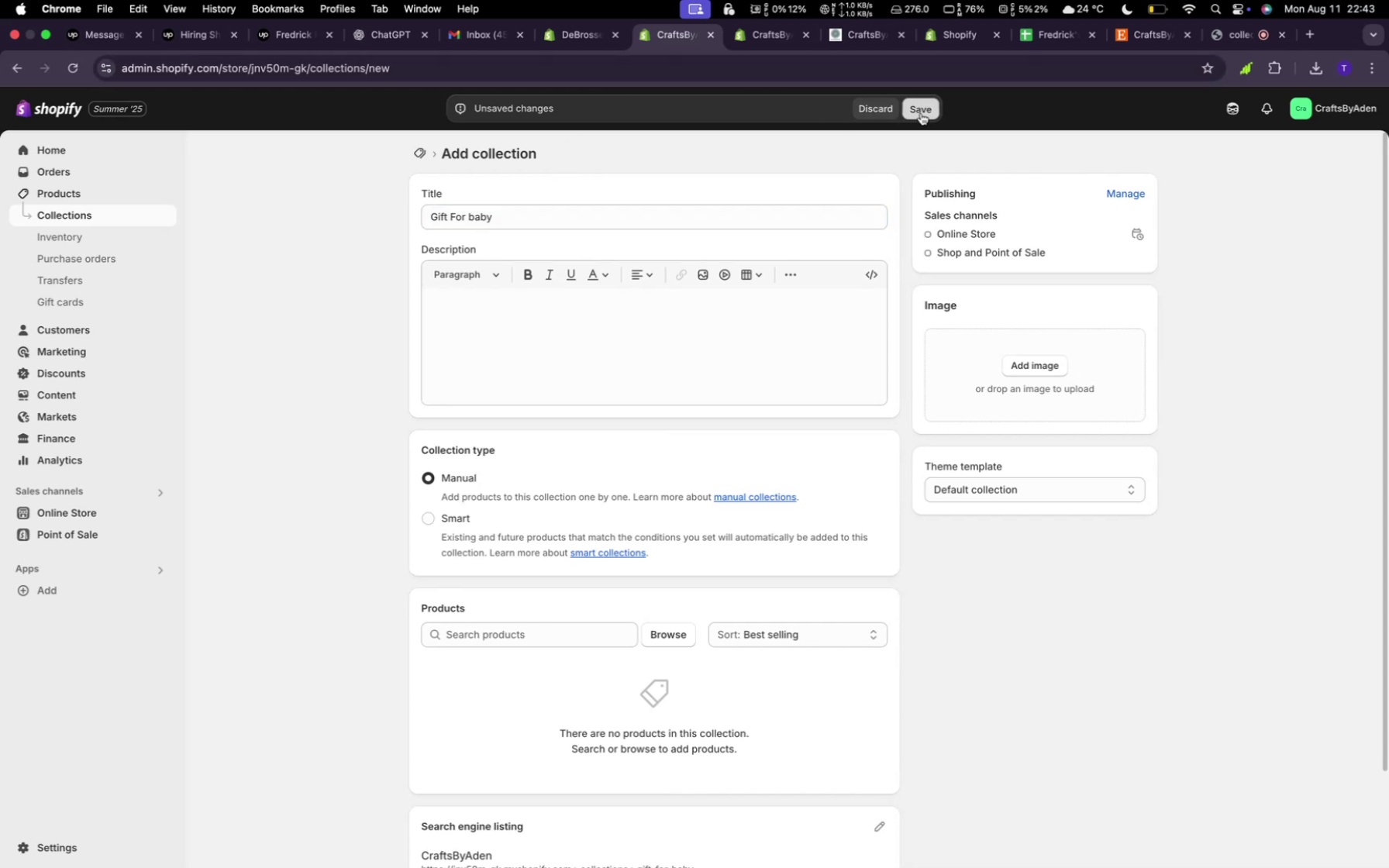 
wait(8.36)
 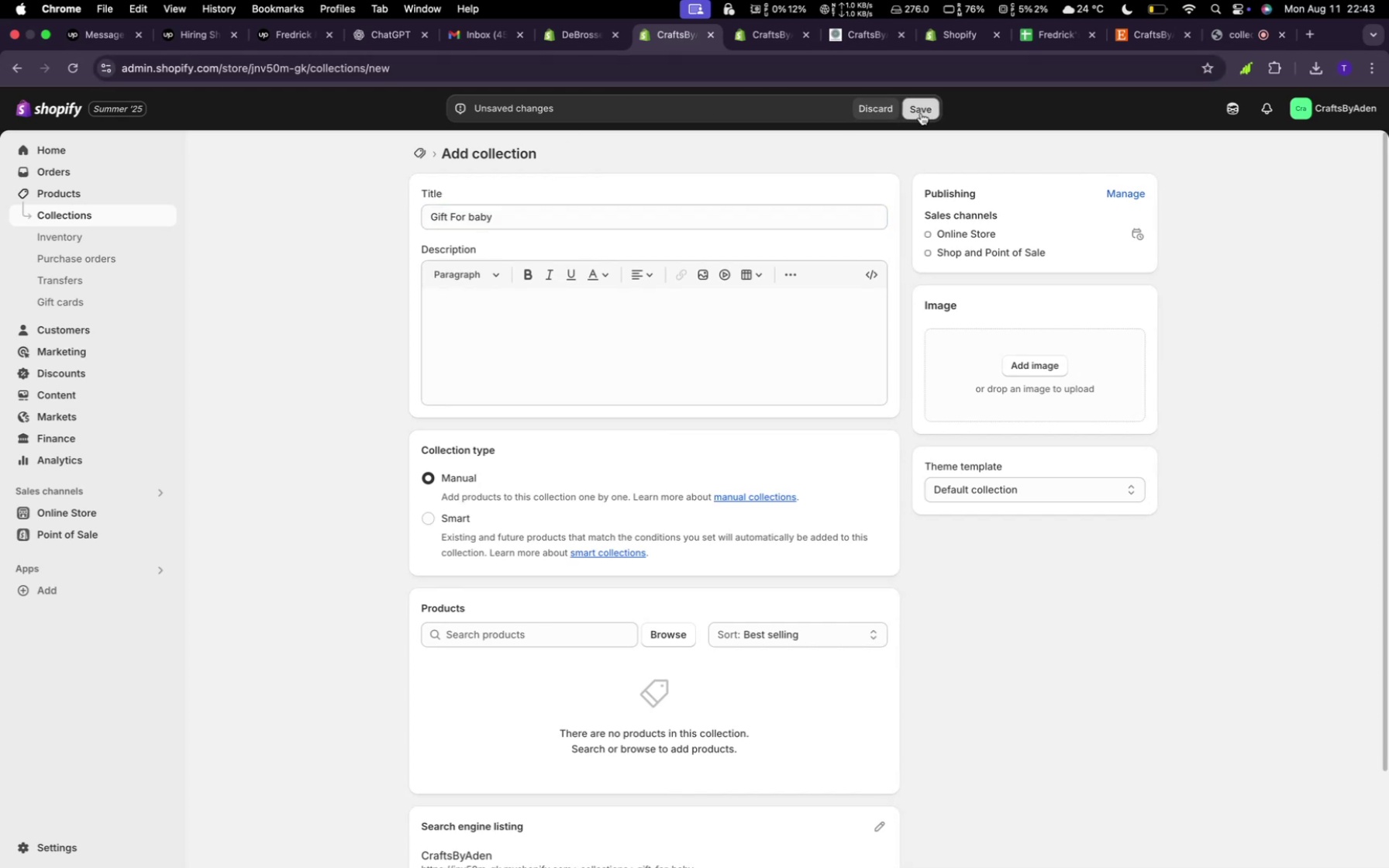 
left_click([428, 146])
 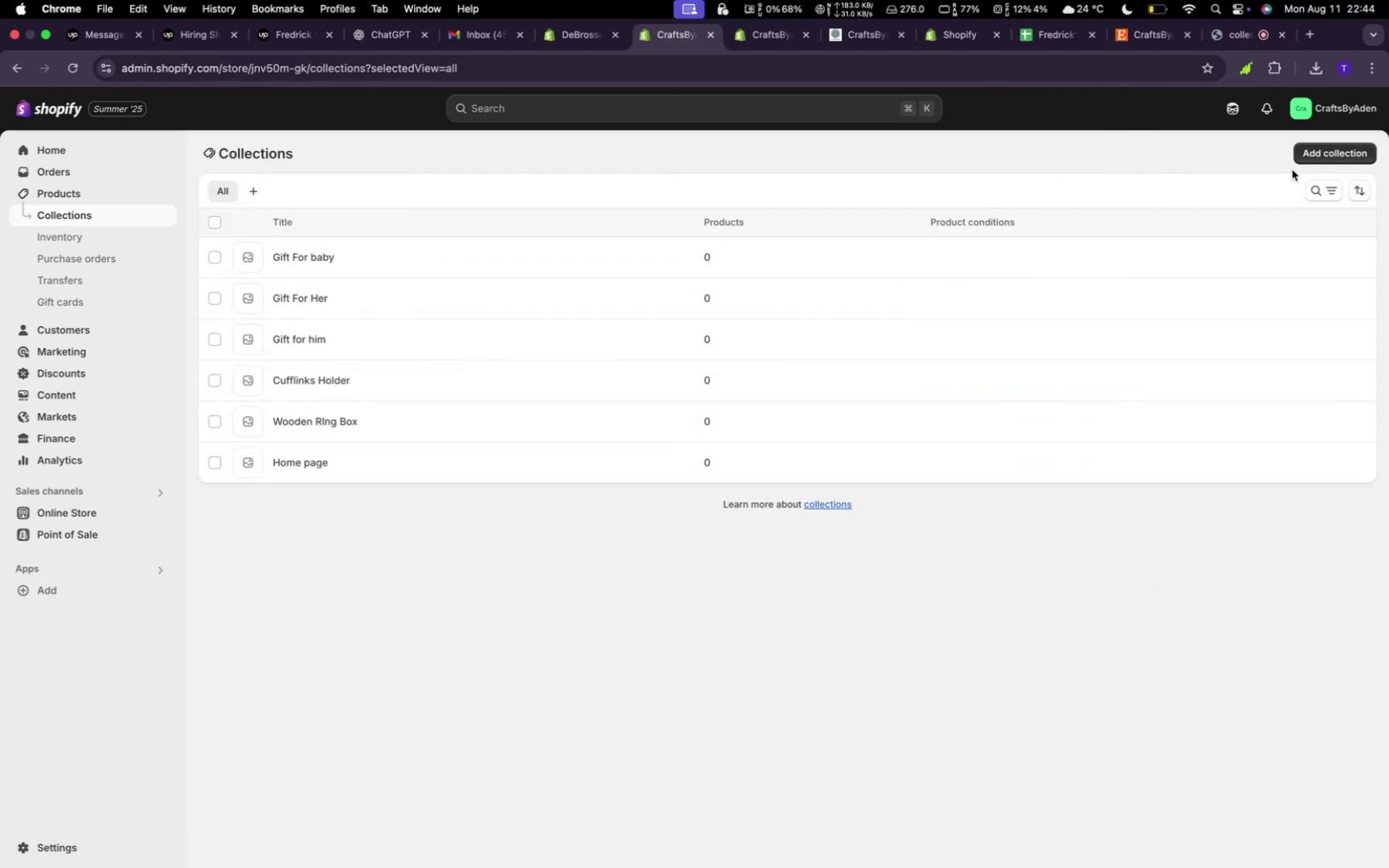 
left_click([1303, 157])
 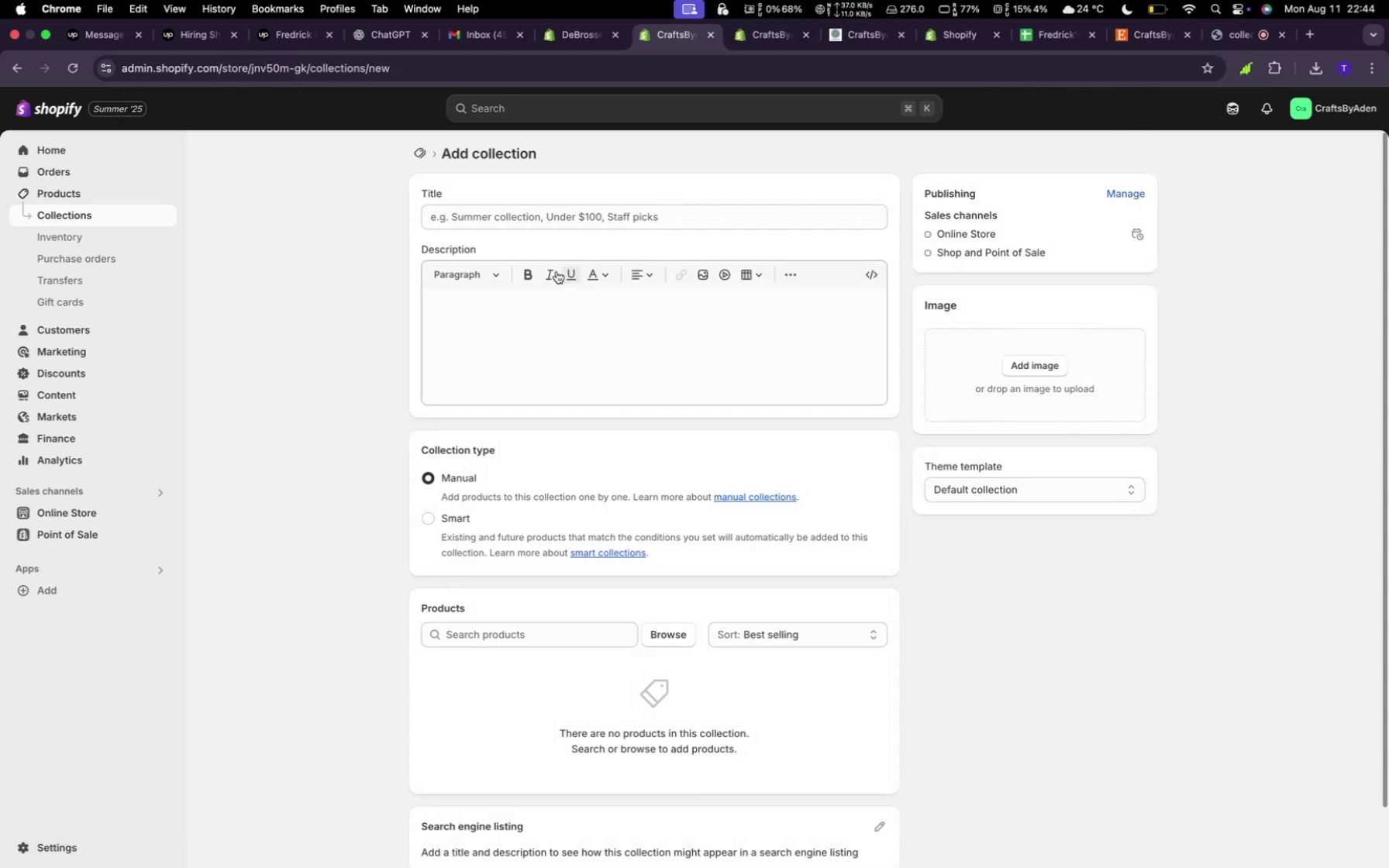 
type(Home ?)
key(Backspace)
key(Backspace)
type(/Sationery)
 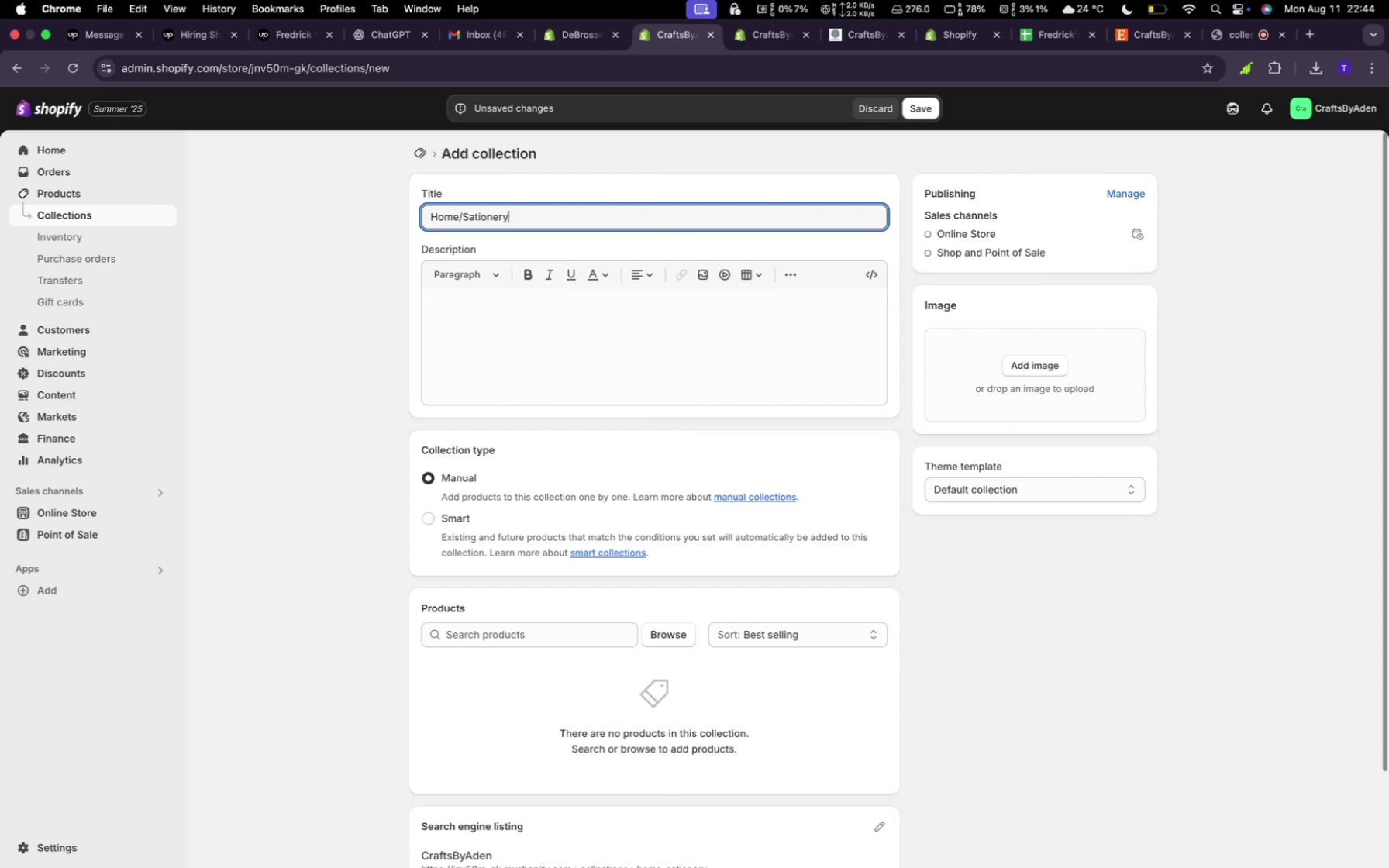 
wait(6.49)
 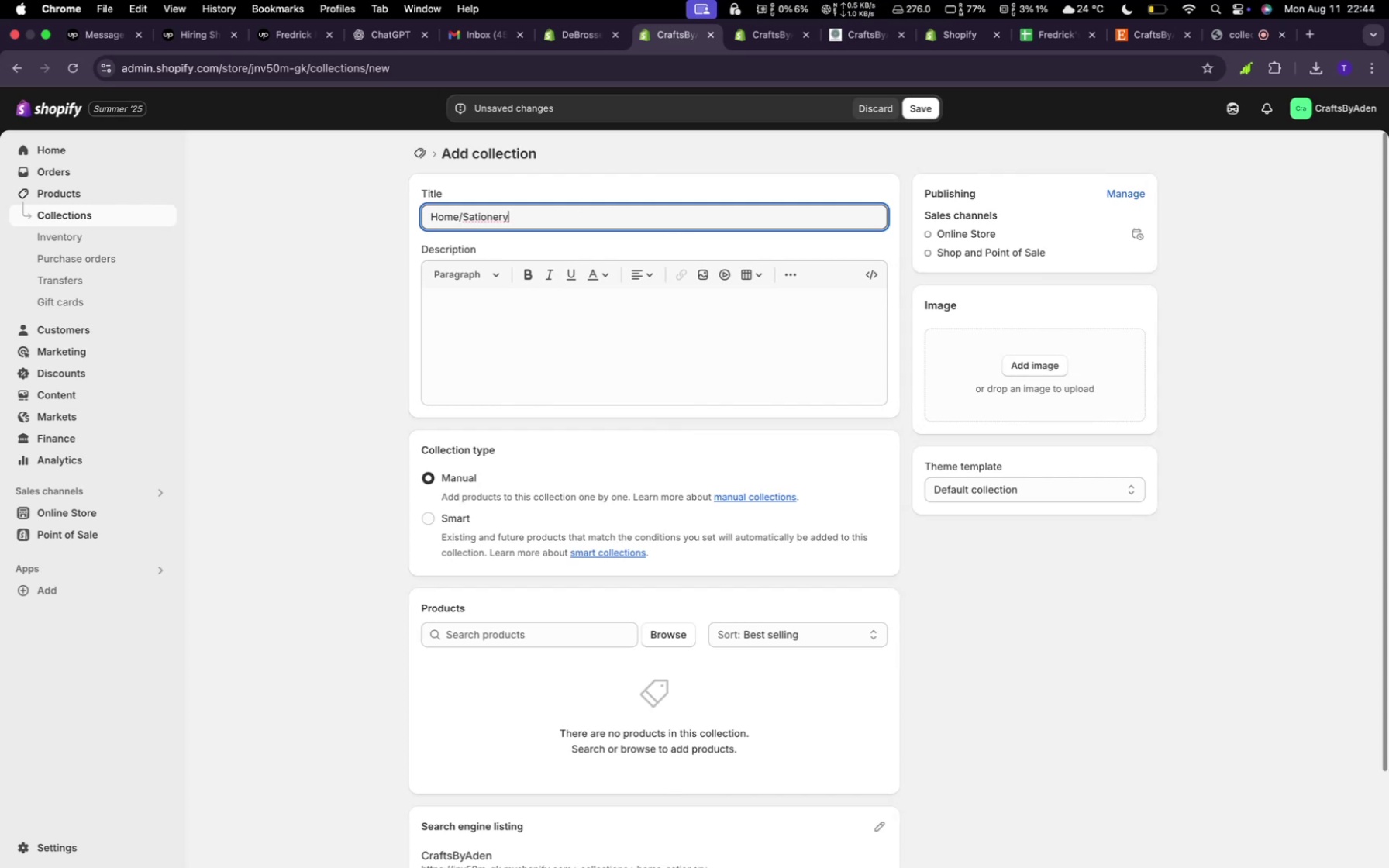 
key(Backspace)
 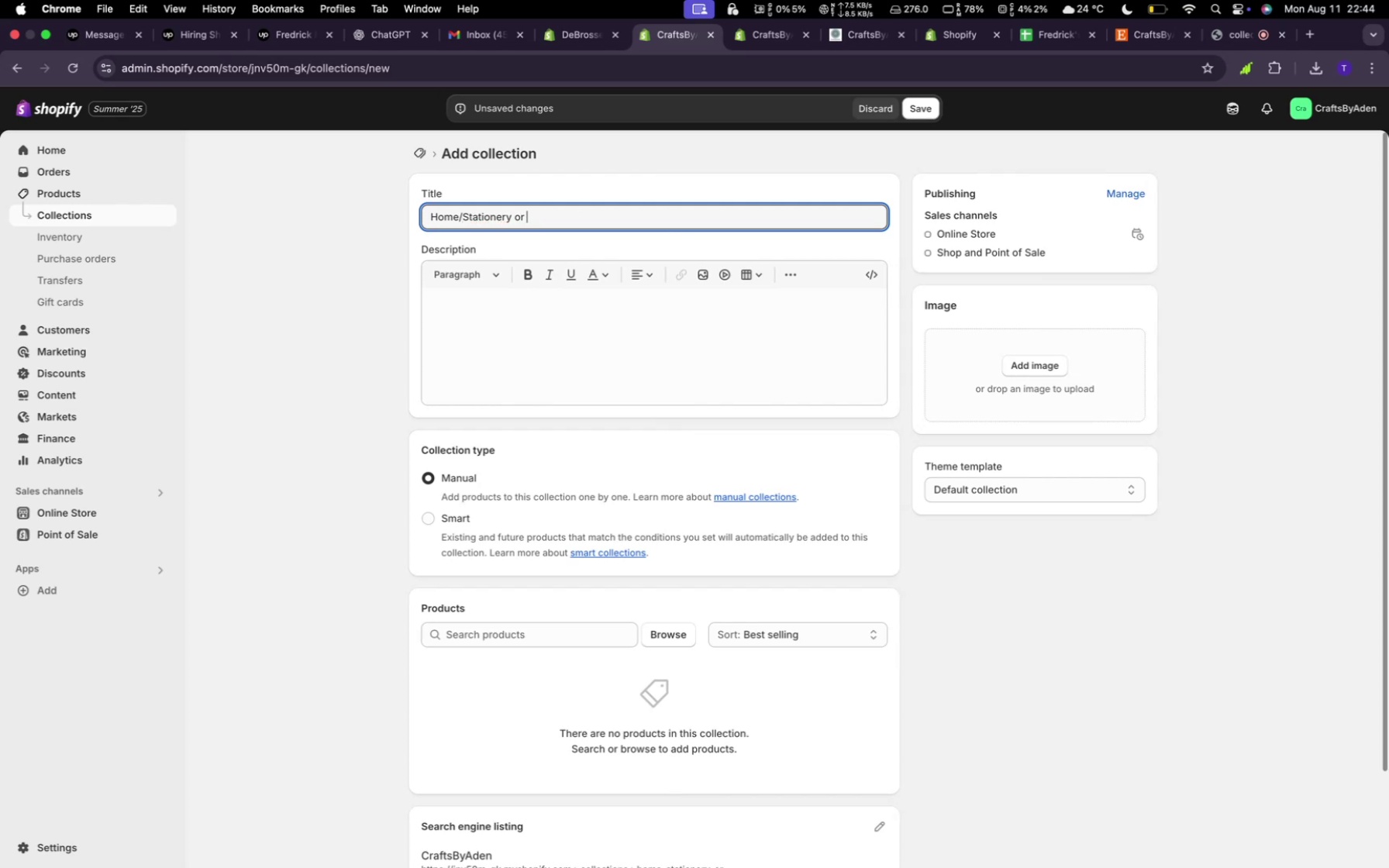 
key(Backspace)
 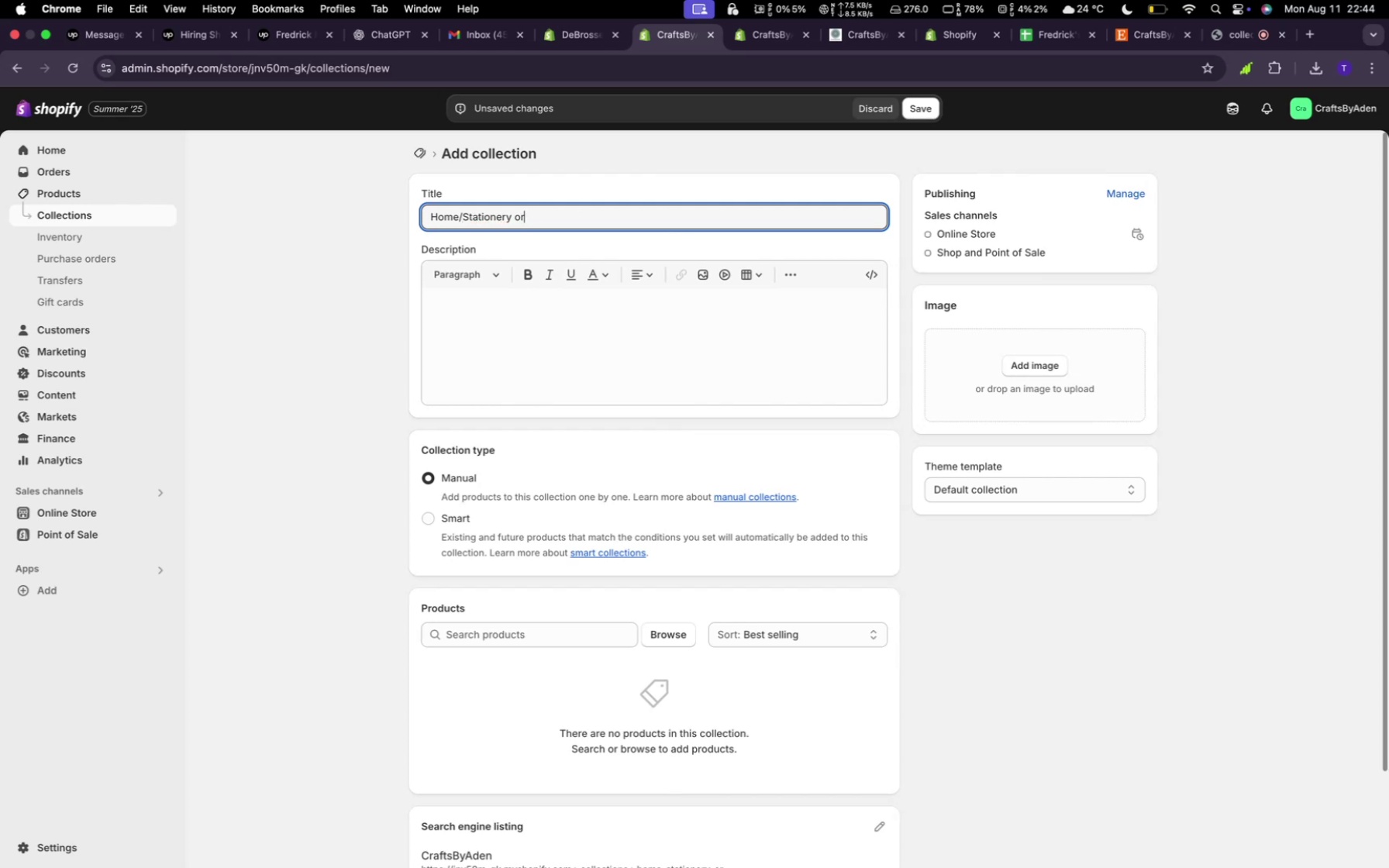 
key(Backspace)
 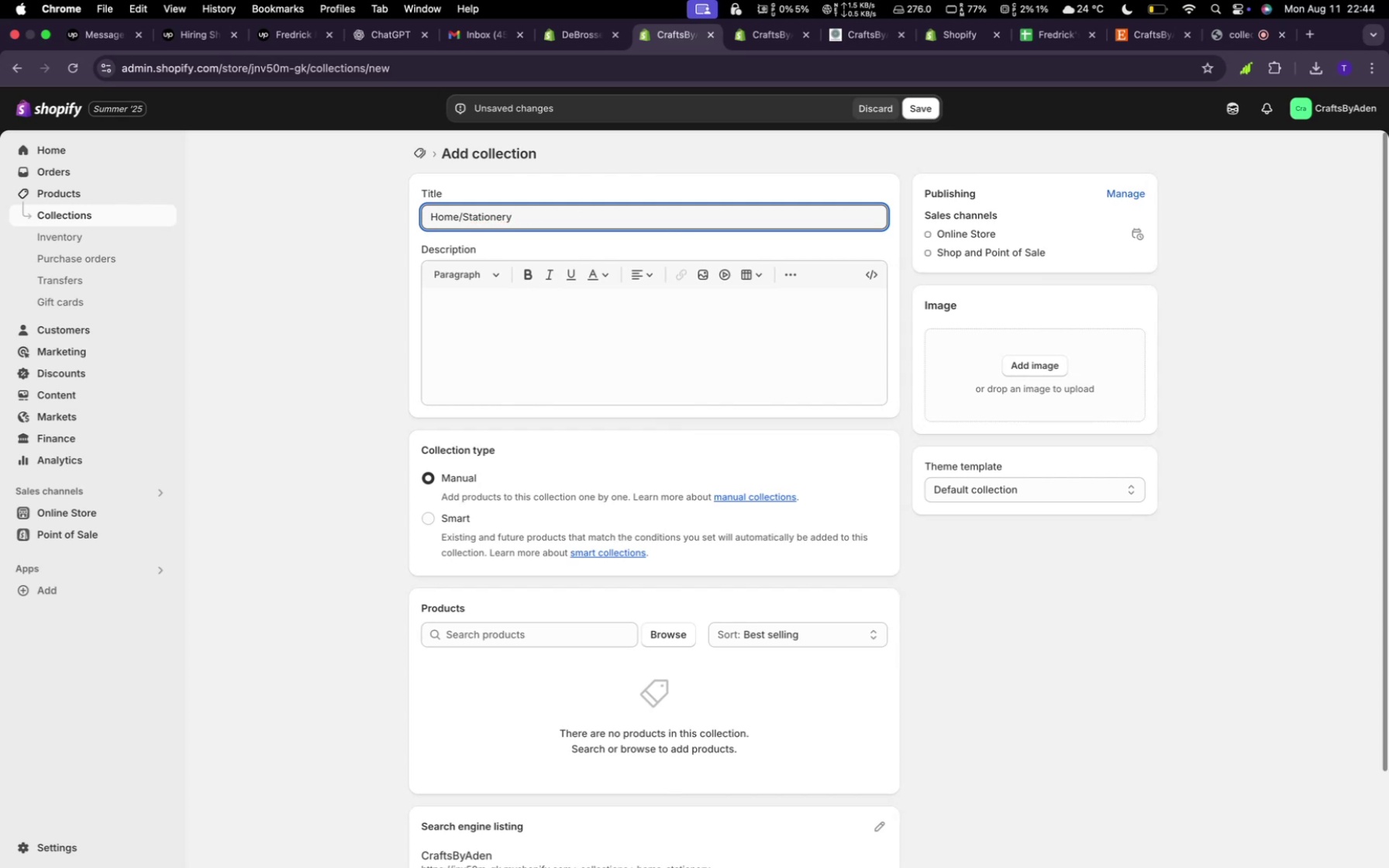 
key(Backspace)
 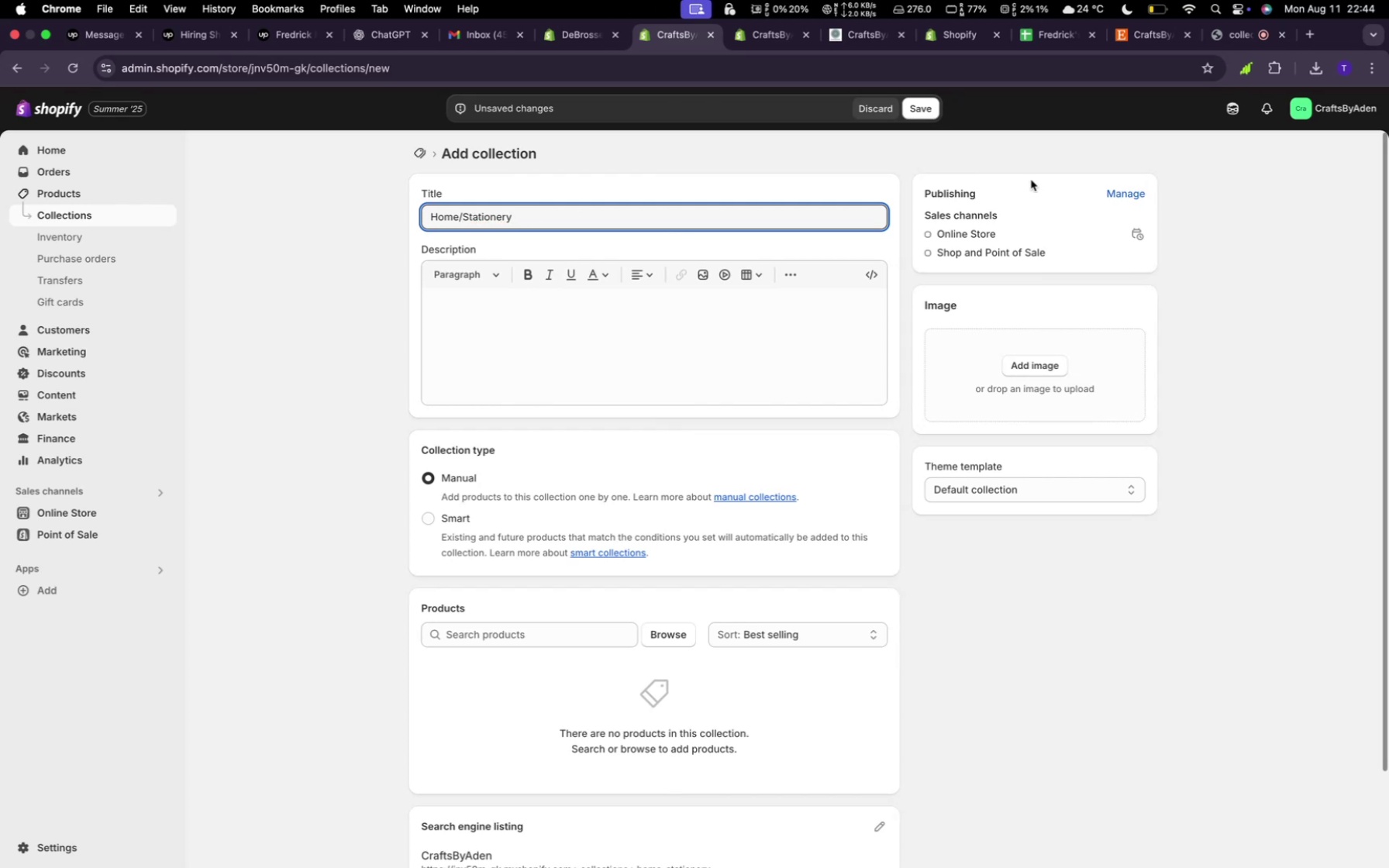 
left_click([922, 97])
 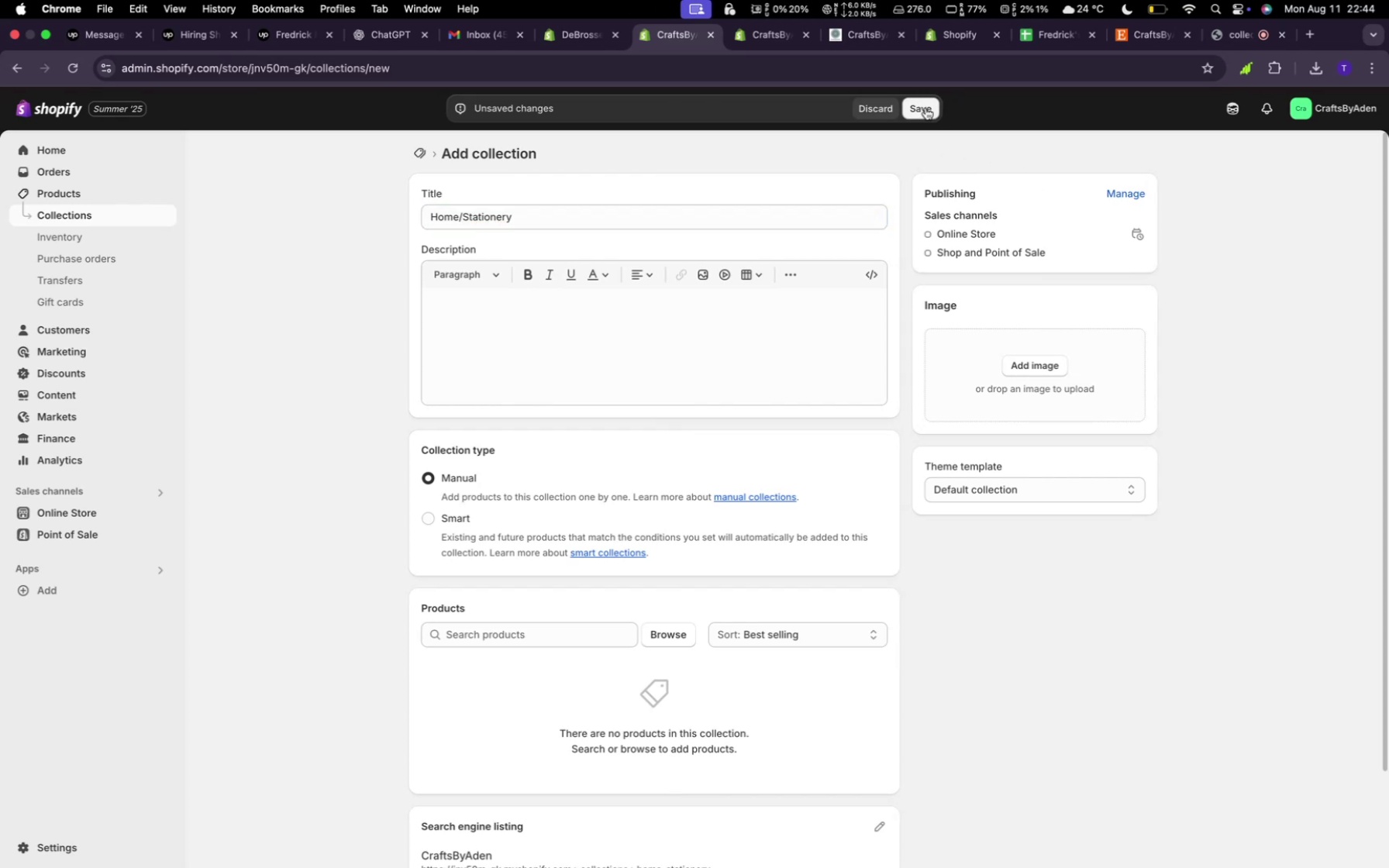 
left_click([925, 108])
 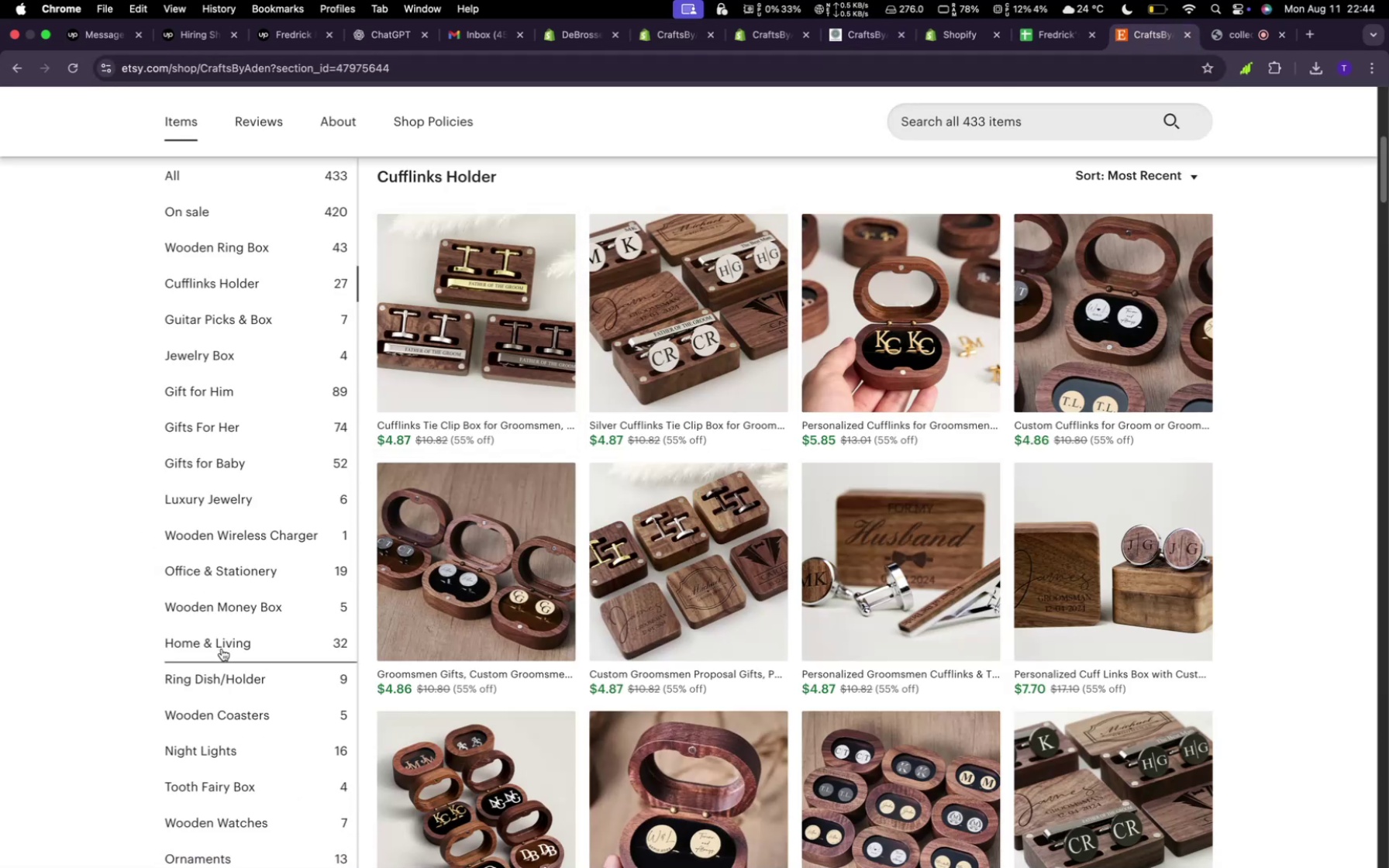 
wait(17.46)
 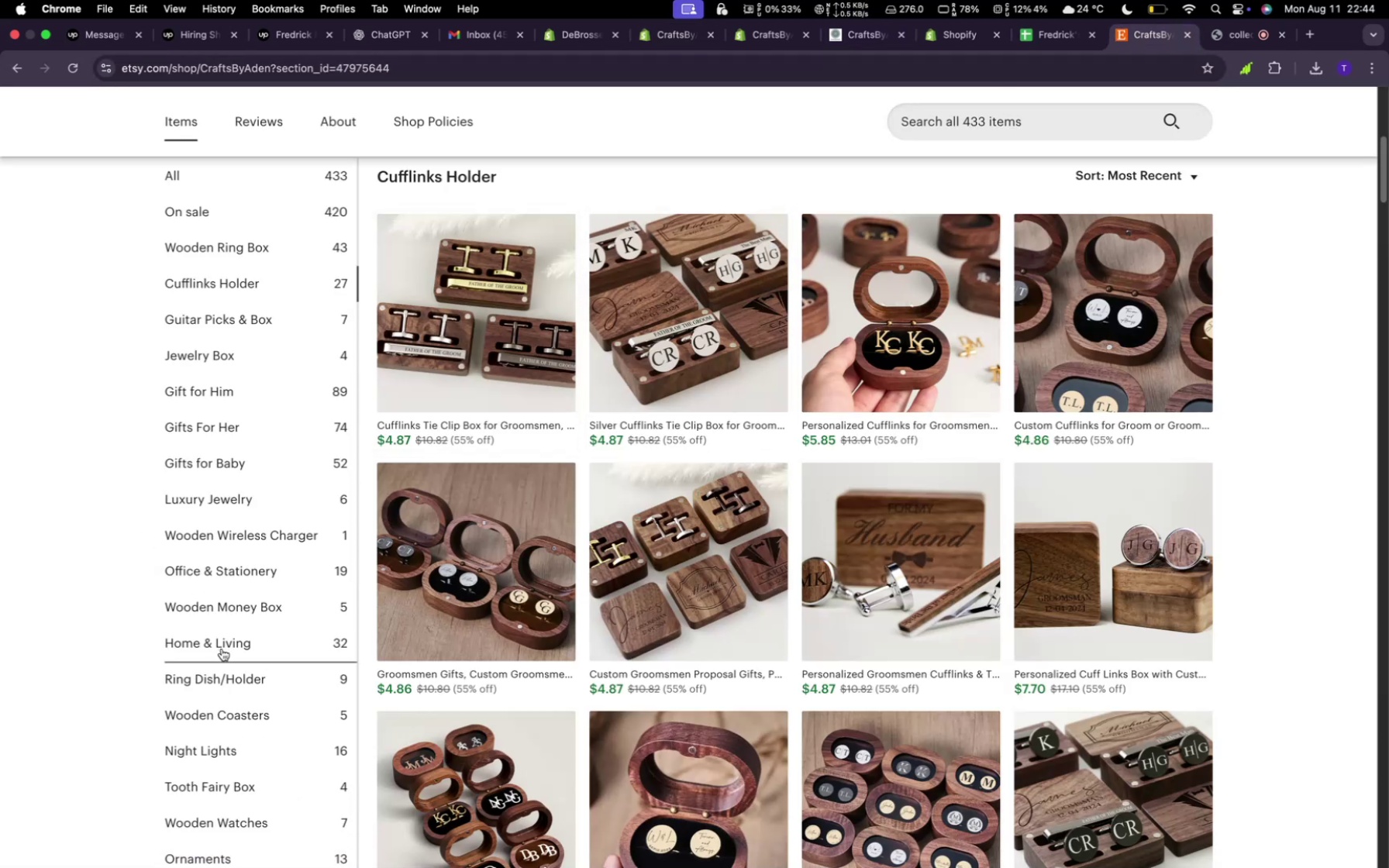 
left_click([219, 735])
 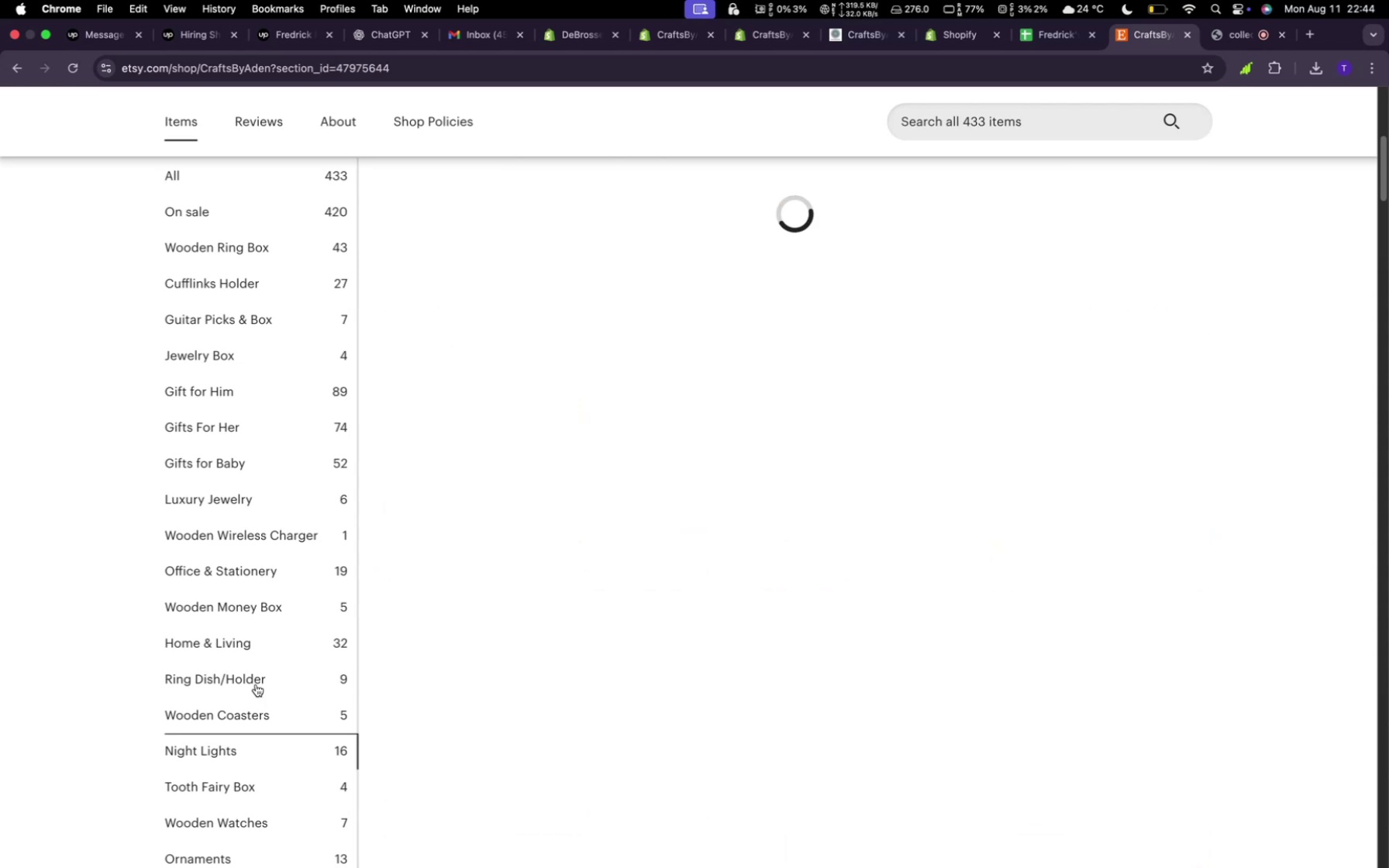 
scroll: coordinate [263, 662], scroll_direction: up, amount: 3.0
 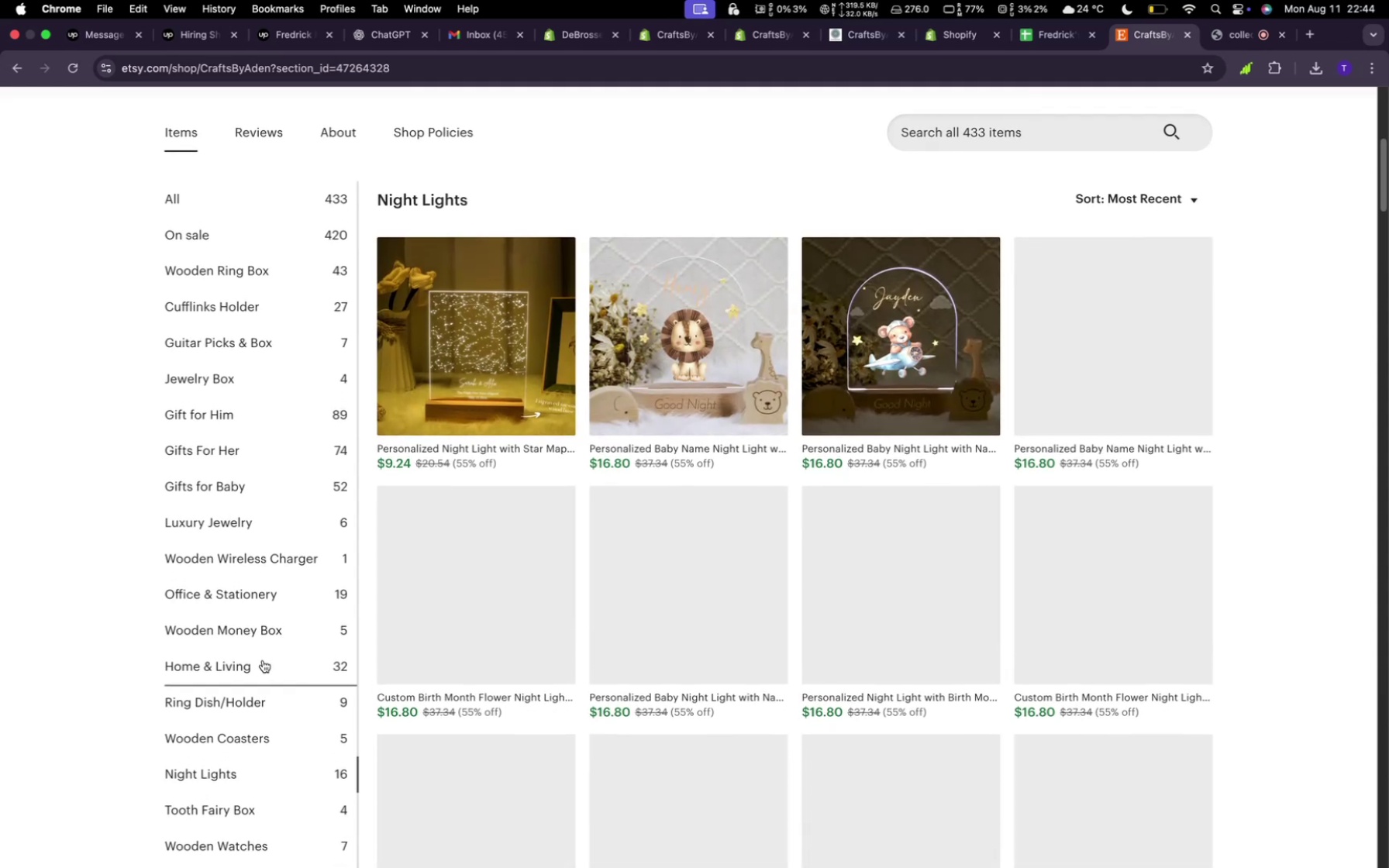 
scroll: coordinate [263, 659], scroll_direction: down, amount: 11.0
 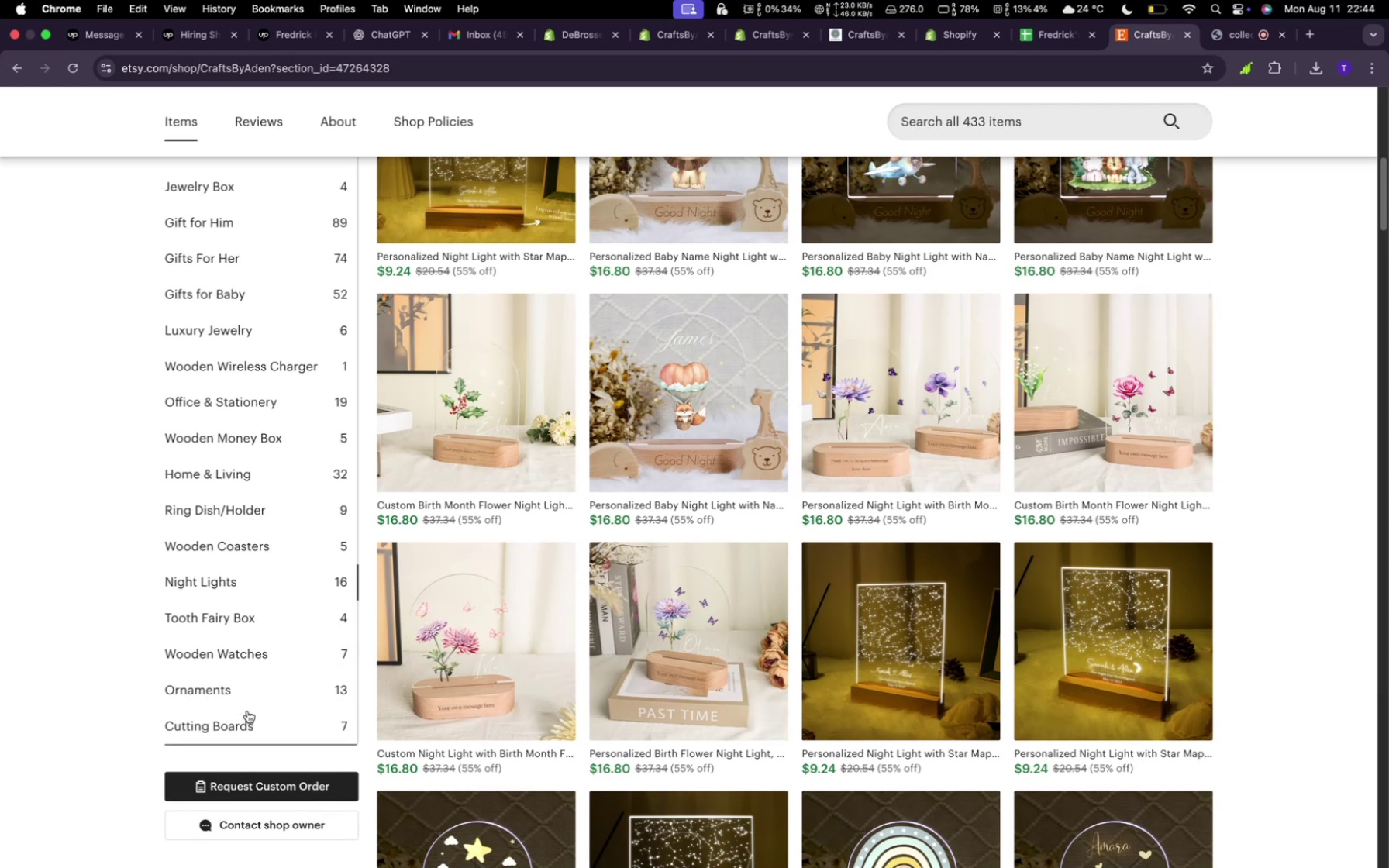 
left_click([243, 698])
 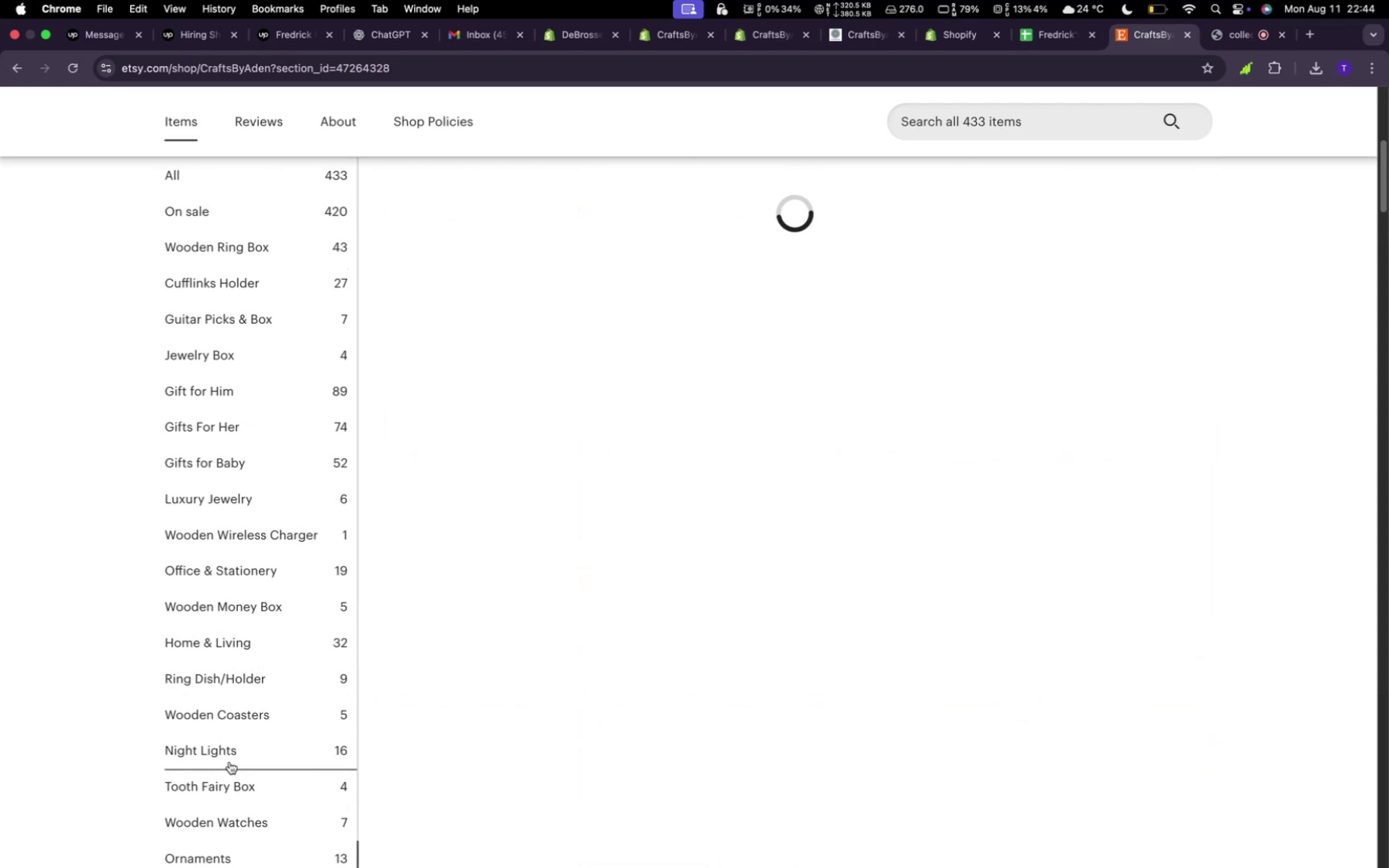 
scroll: coordinate [173, 787], scroll_direction: down, amount: 18.0
 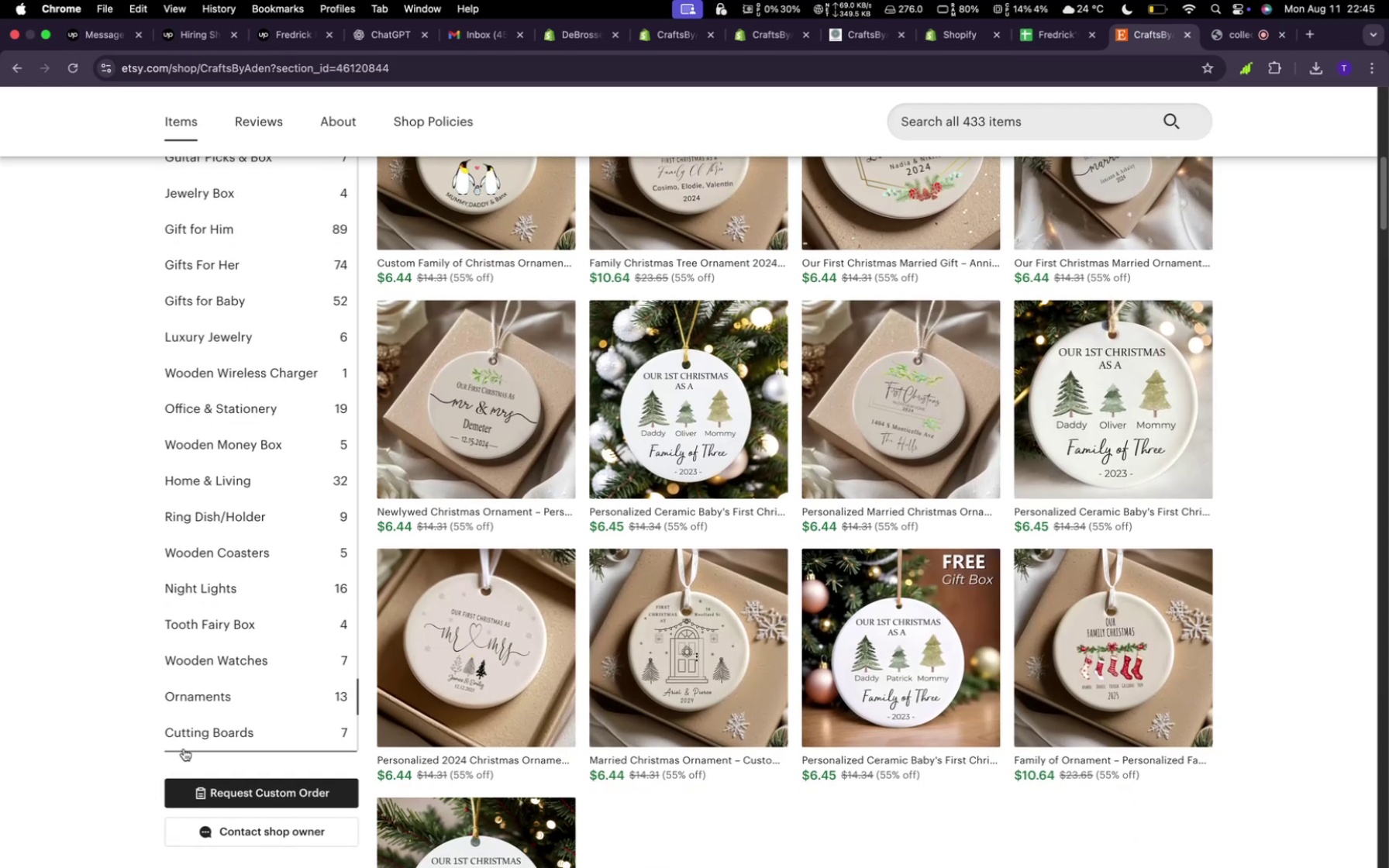 
left_click([184, 748])
 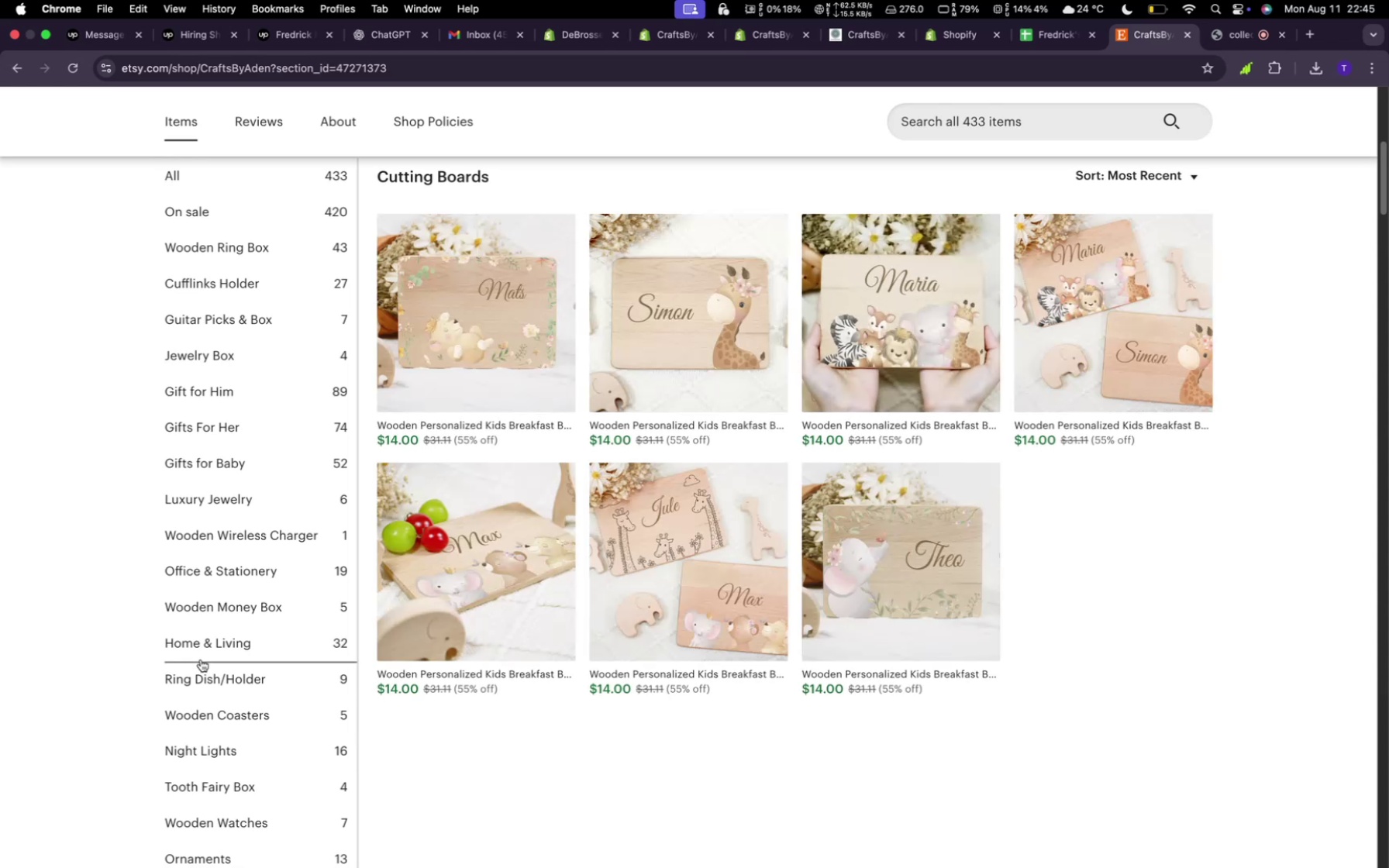 
left_click([229, 622])
 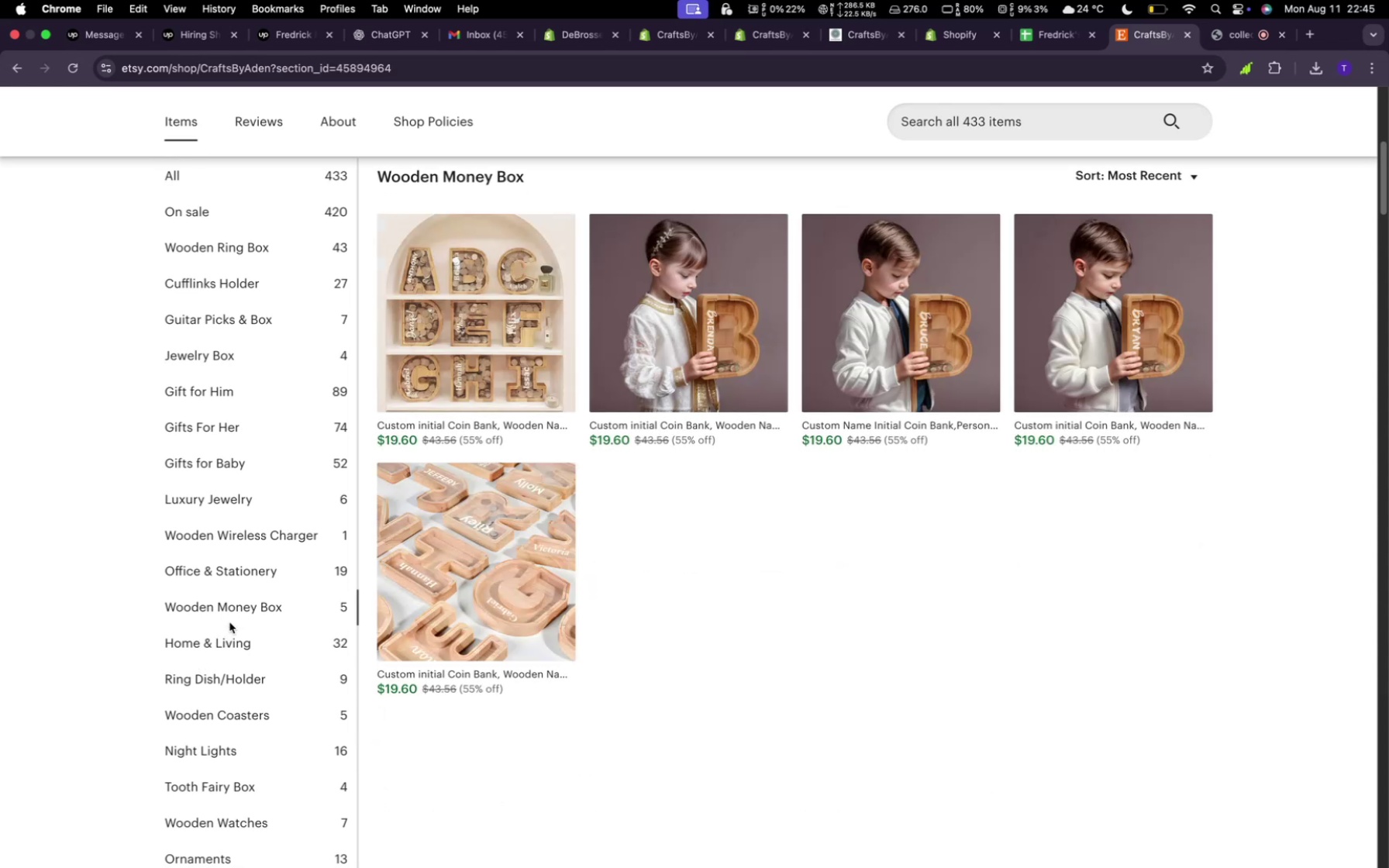 
left_click([230, 587])
 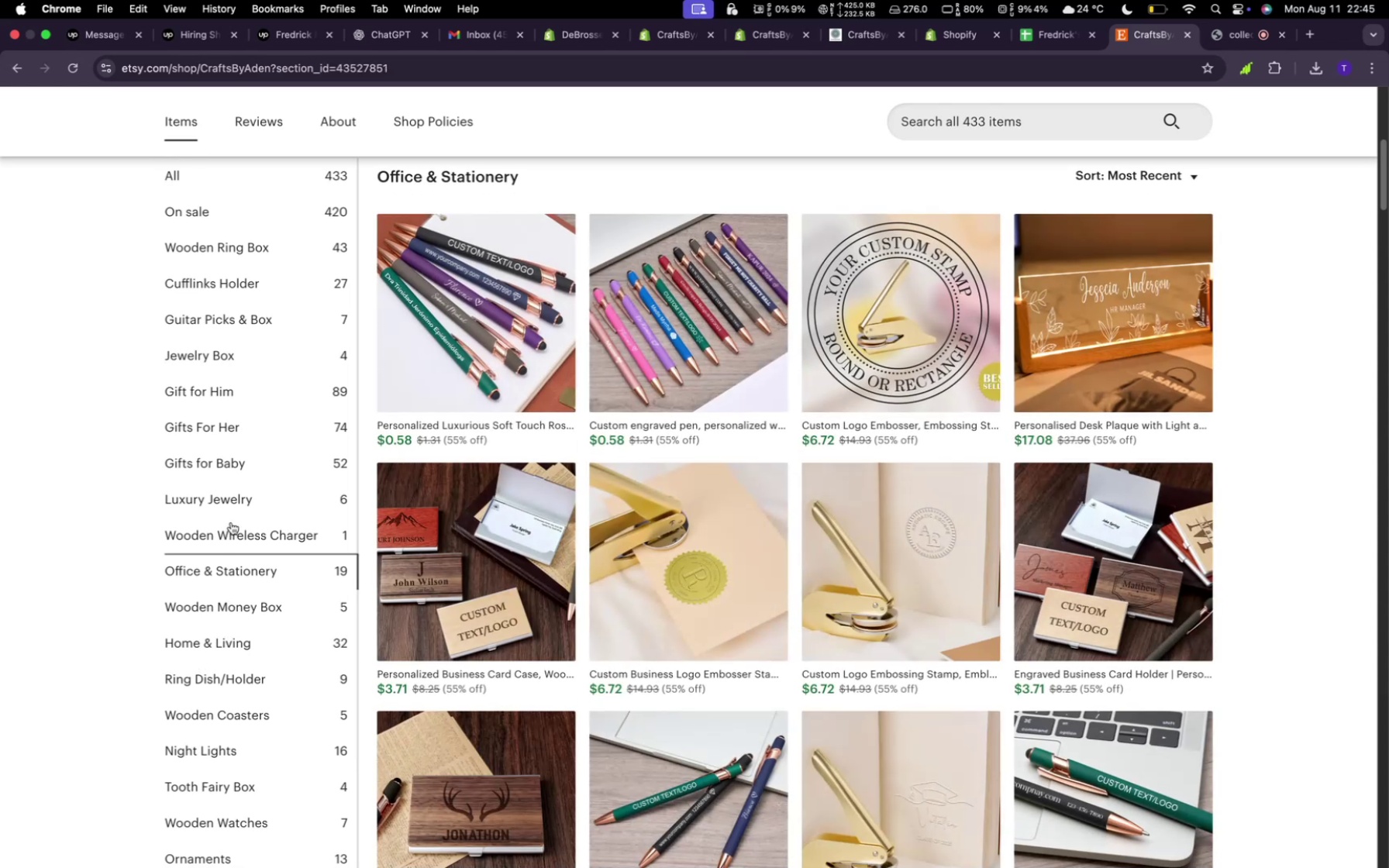 
left_click([233, 534])
 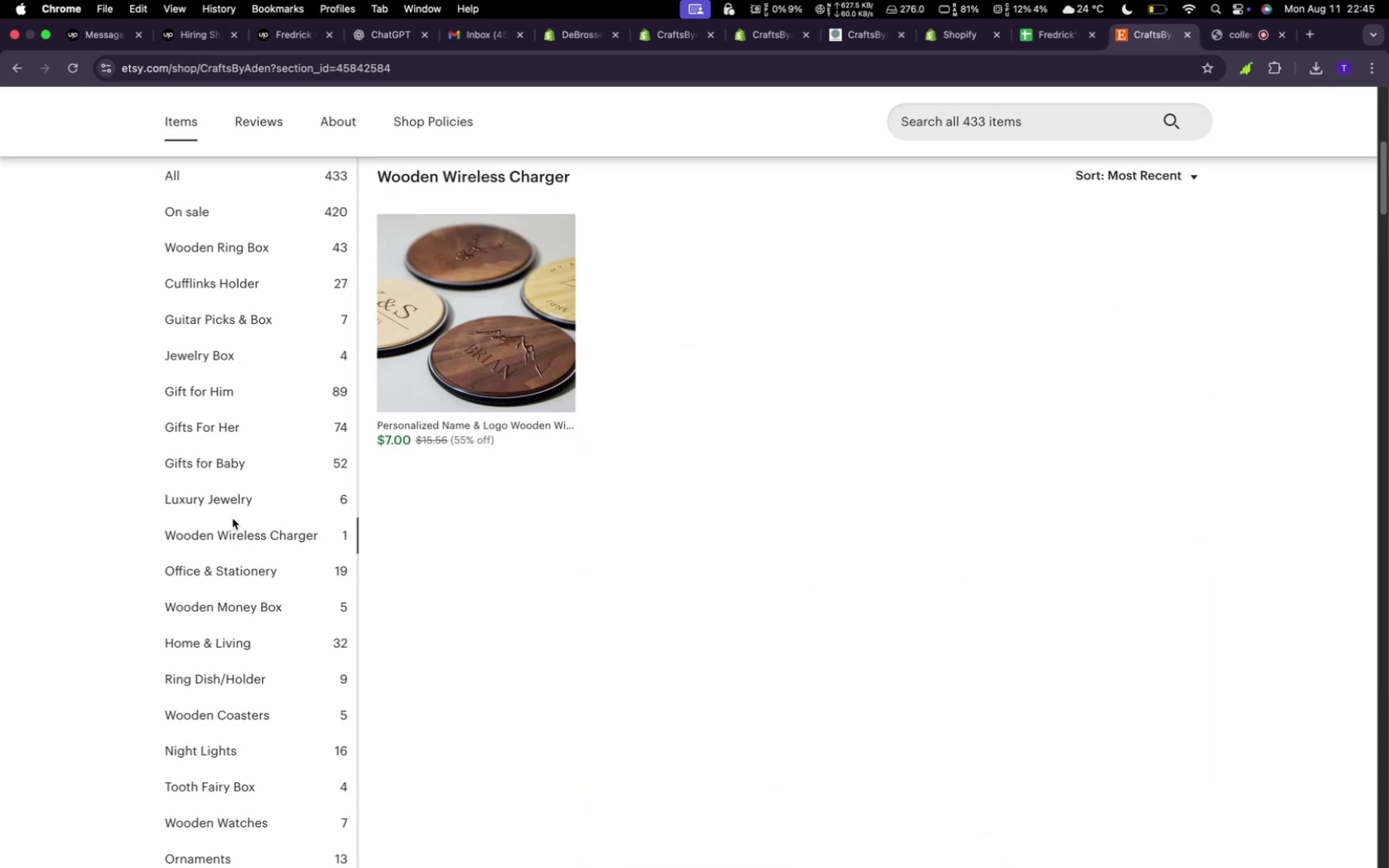 
left_click([237, 467])
 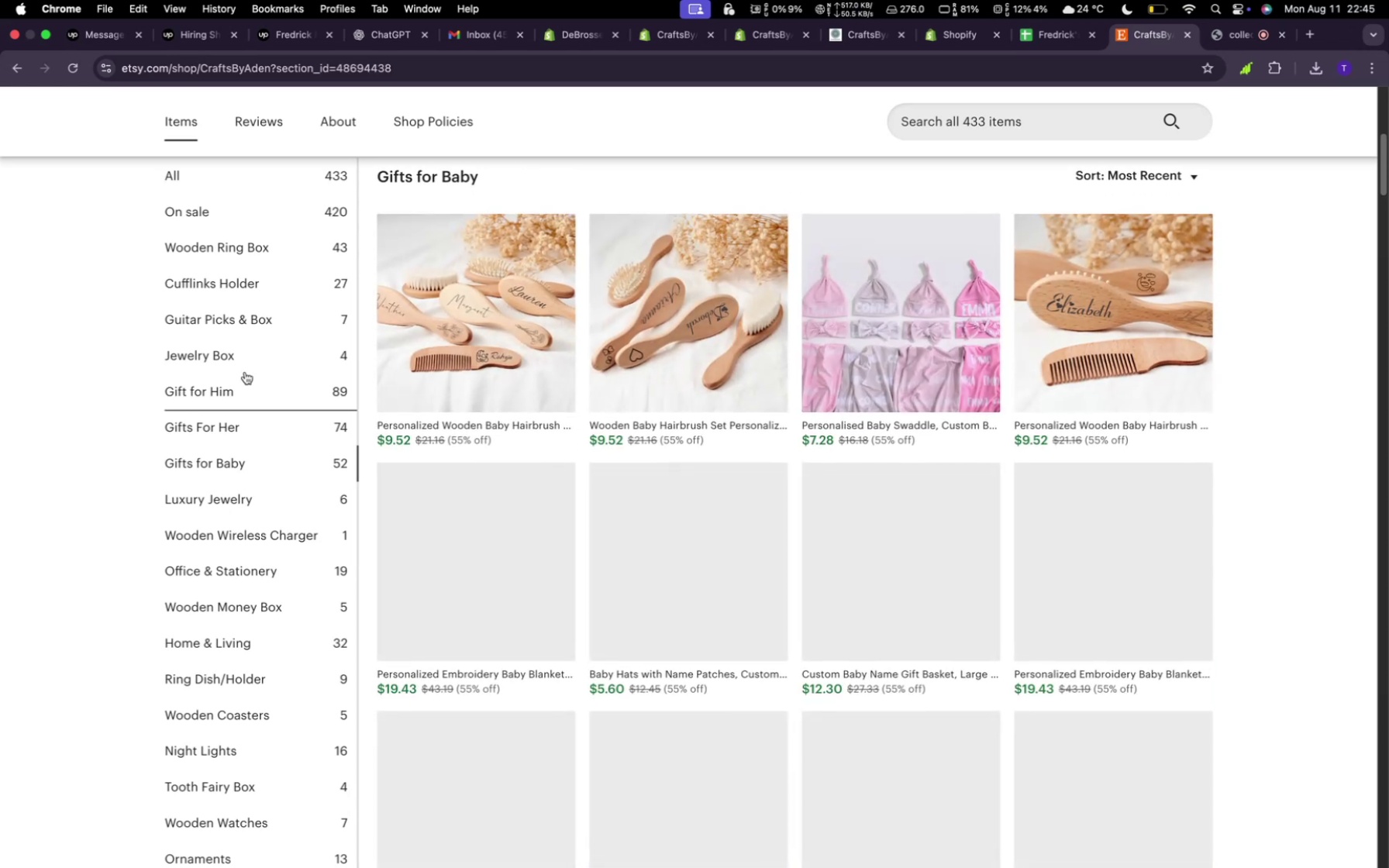 
left_click([246, 367])
 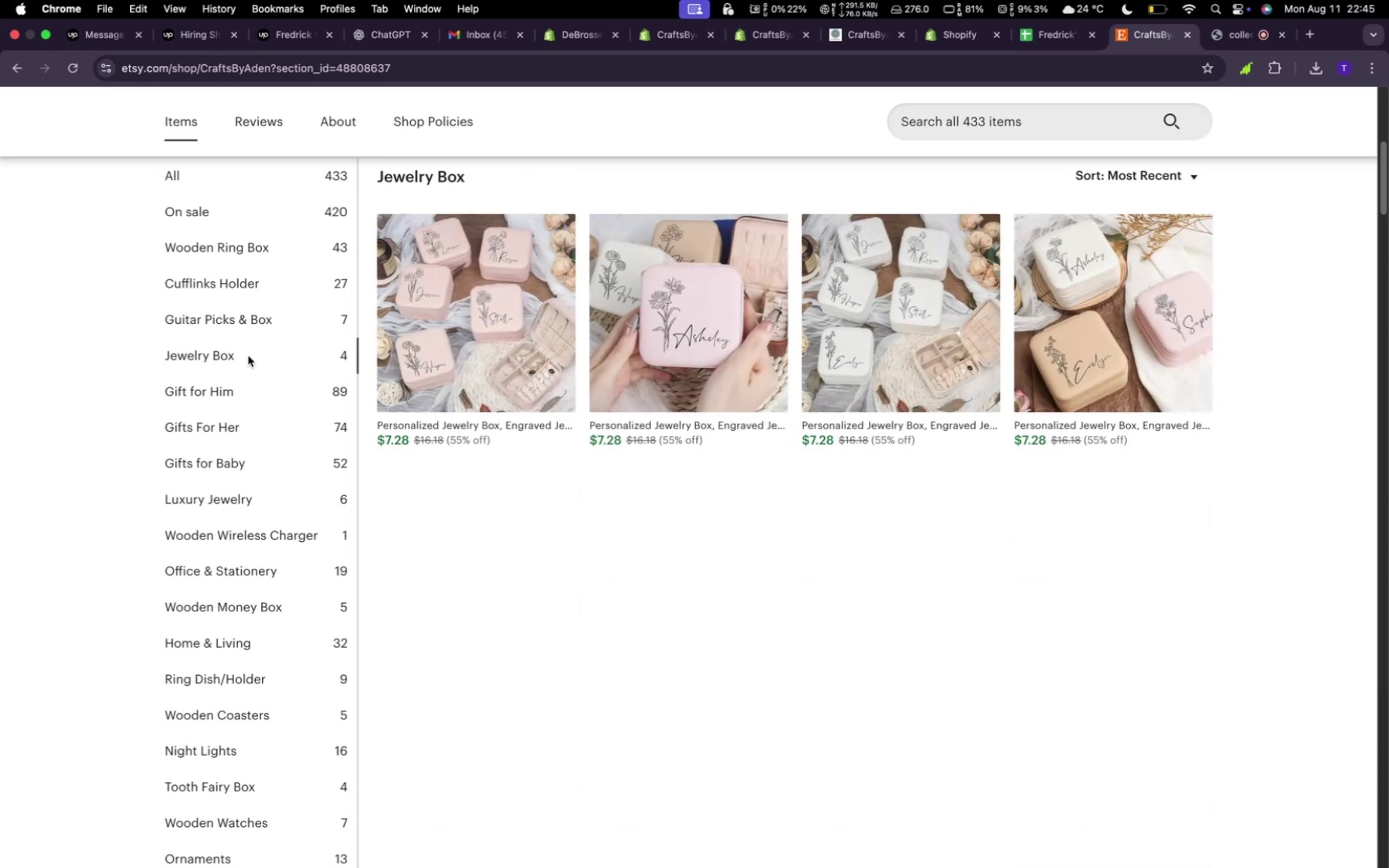 
left_click([259, 326])
 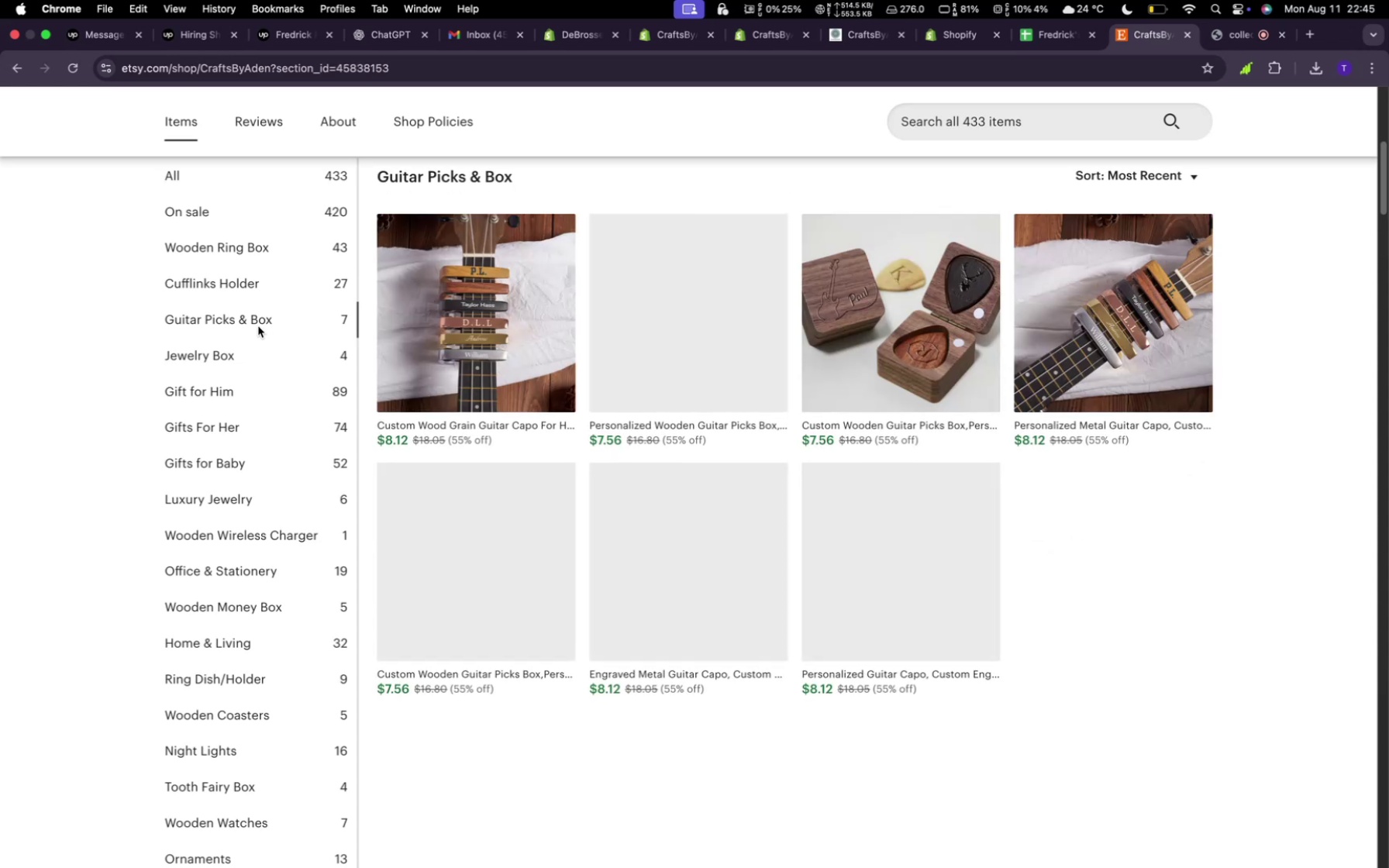 
wait(8.94)
 